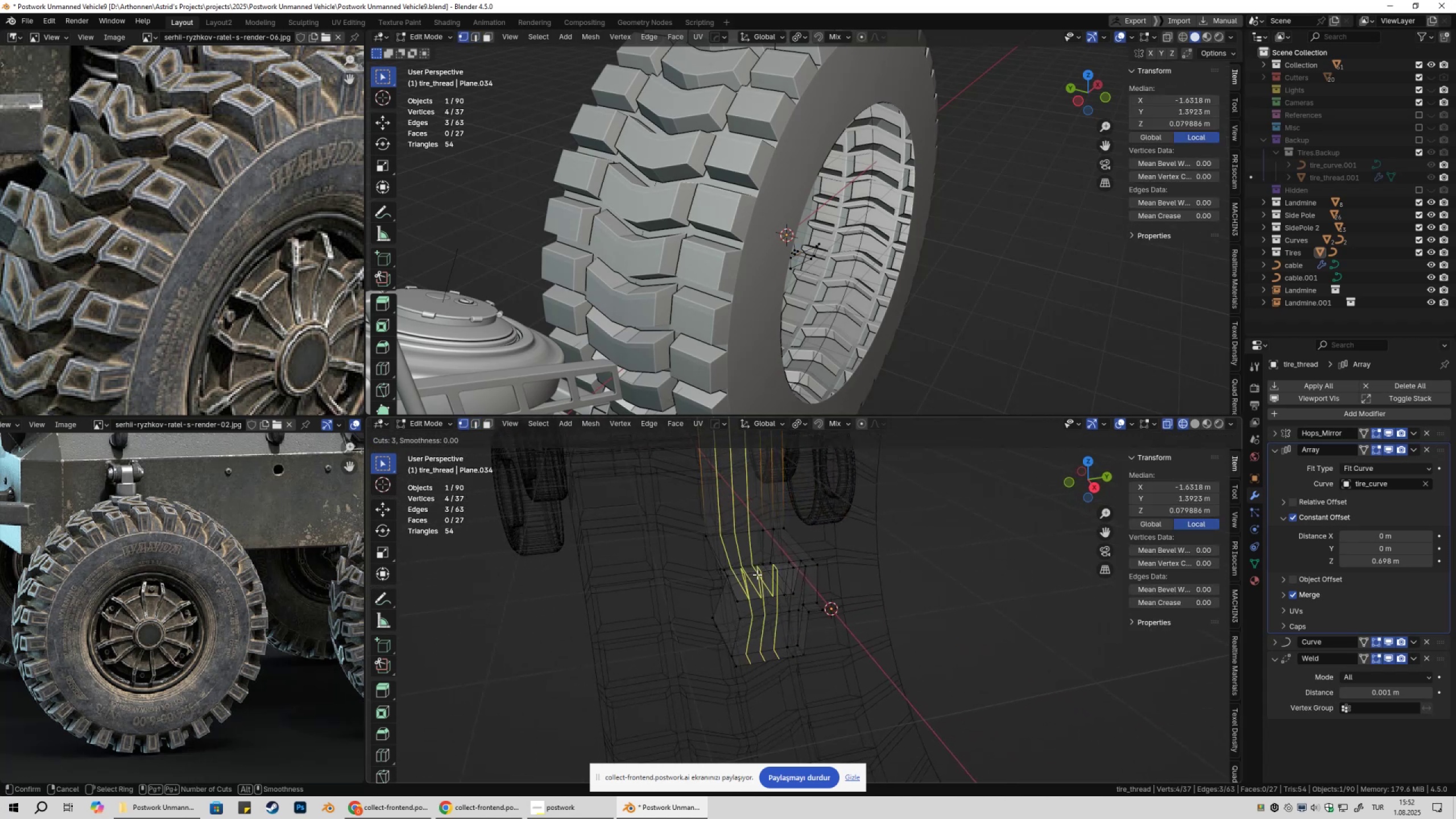 
left_click([757, 574])
 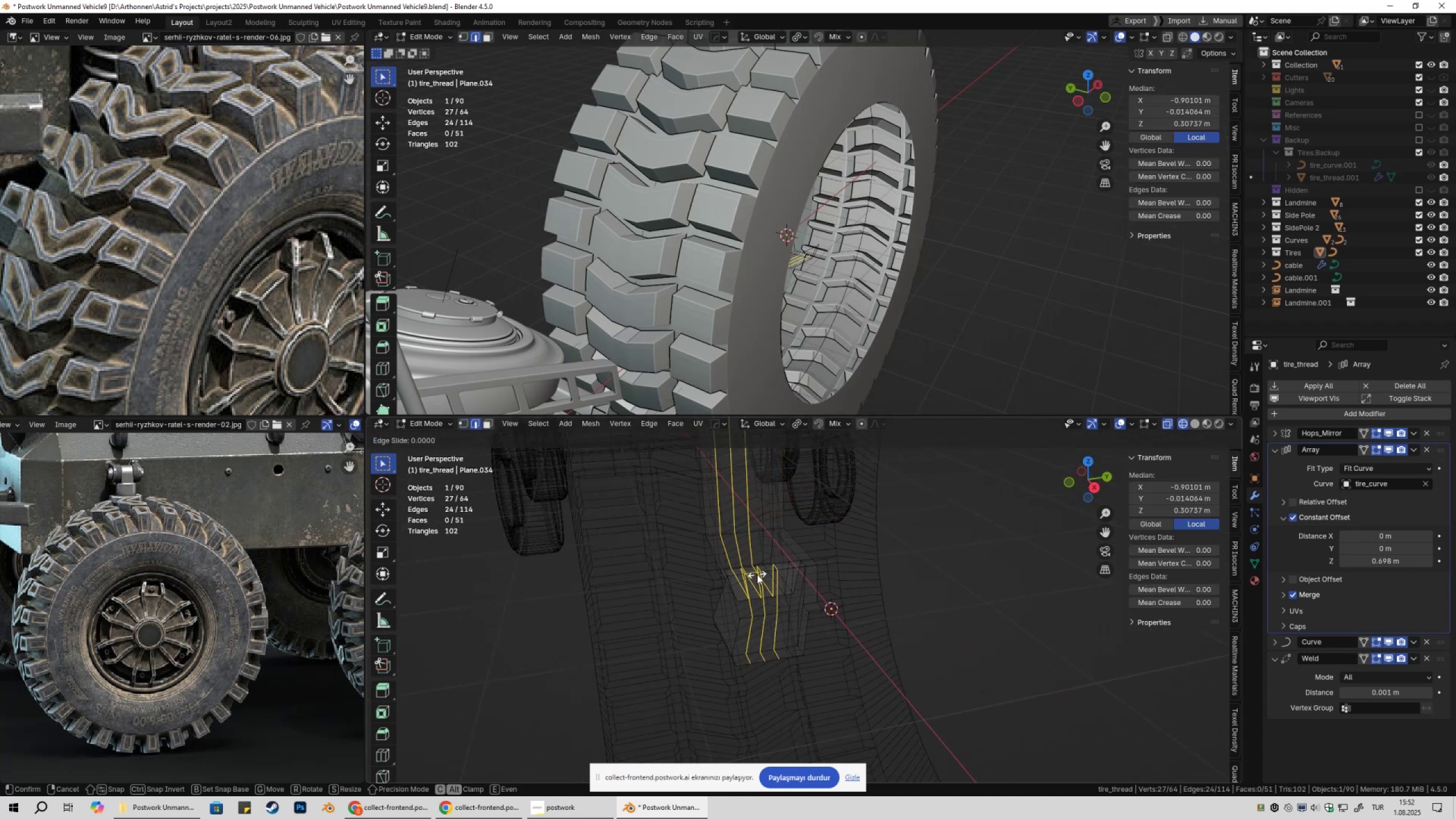 
key(Escape)
 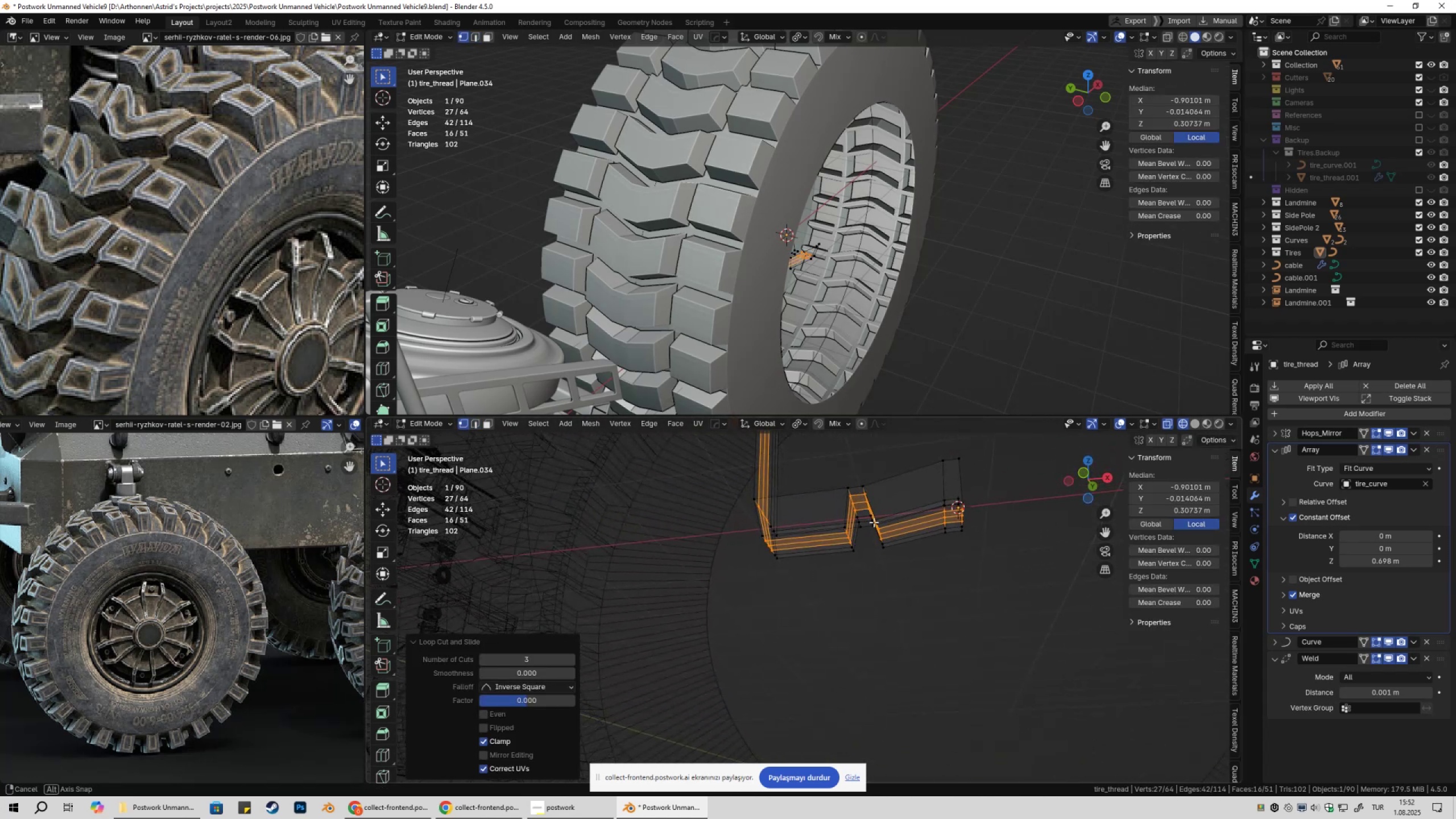 
scroll: coordinate [859, 542], scroll_direction: up, amount: 1.0
 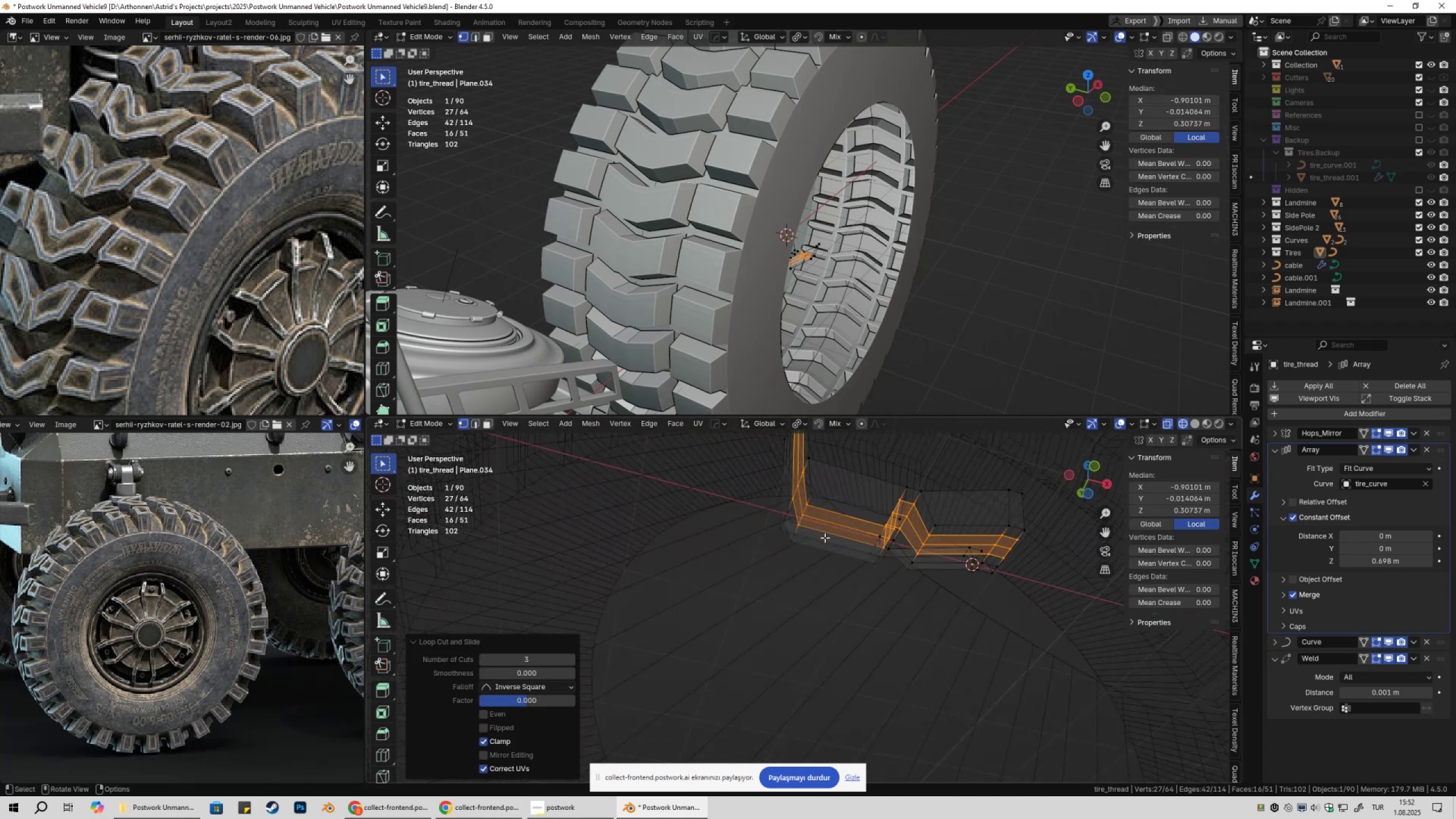 
key(2)
 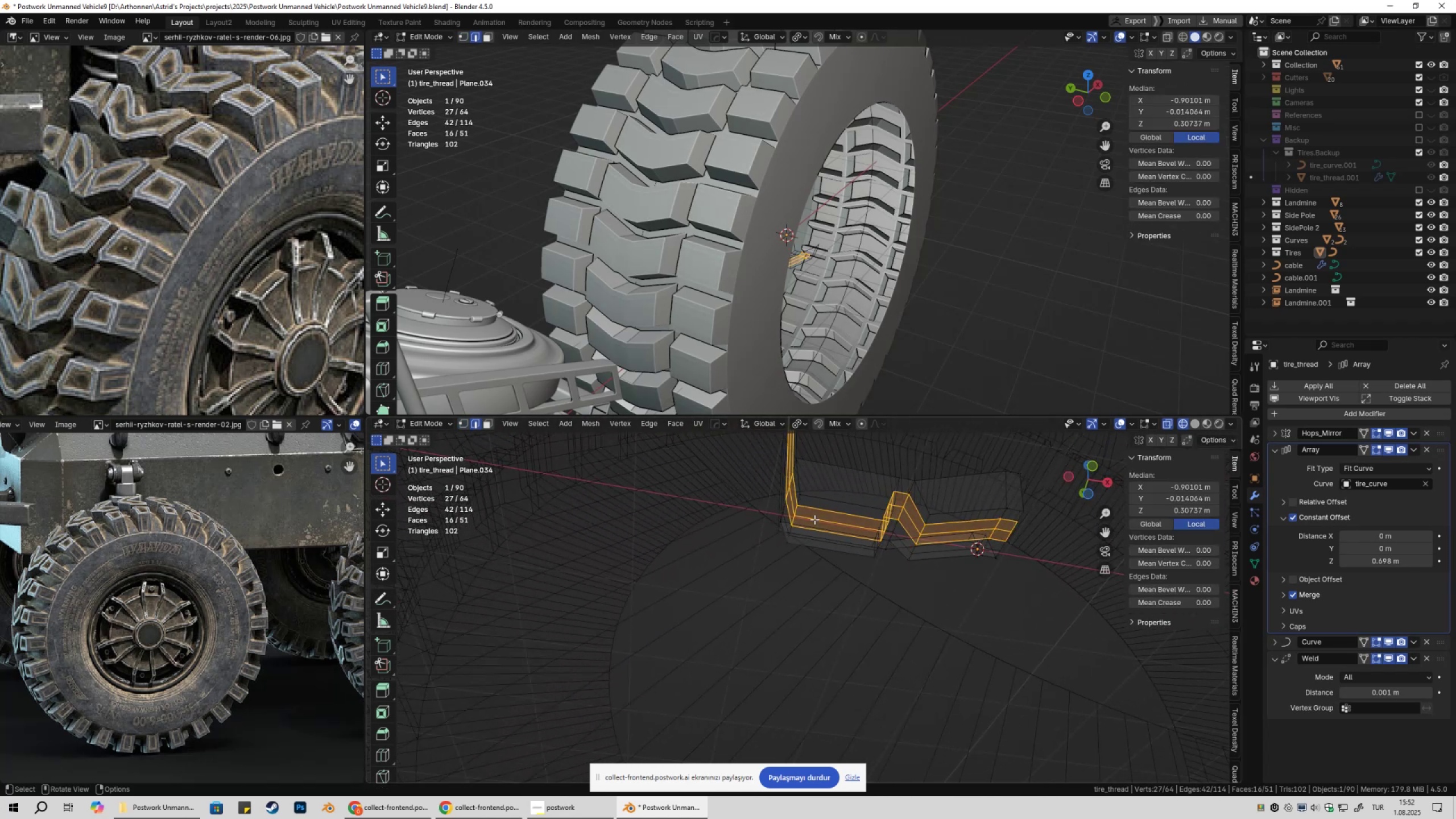 
left_click([814, 519])
 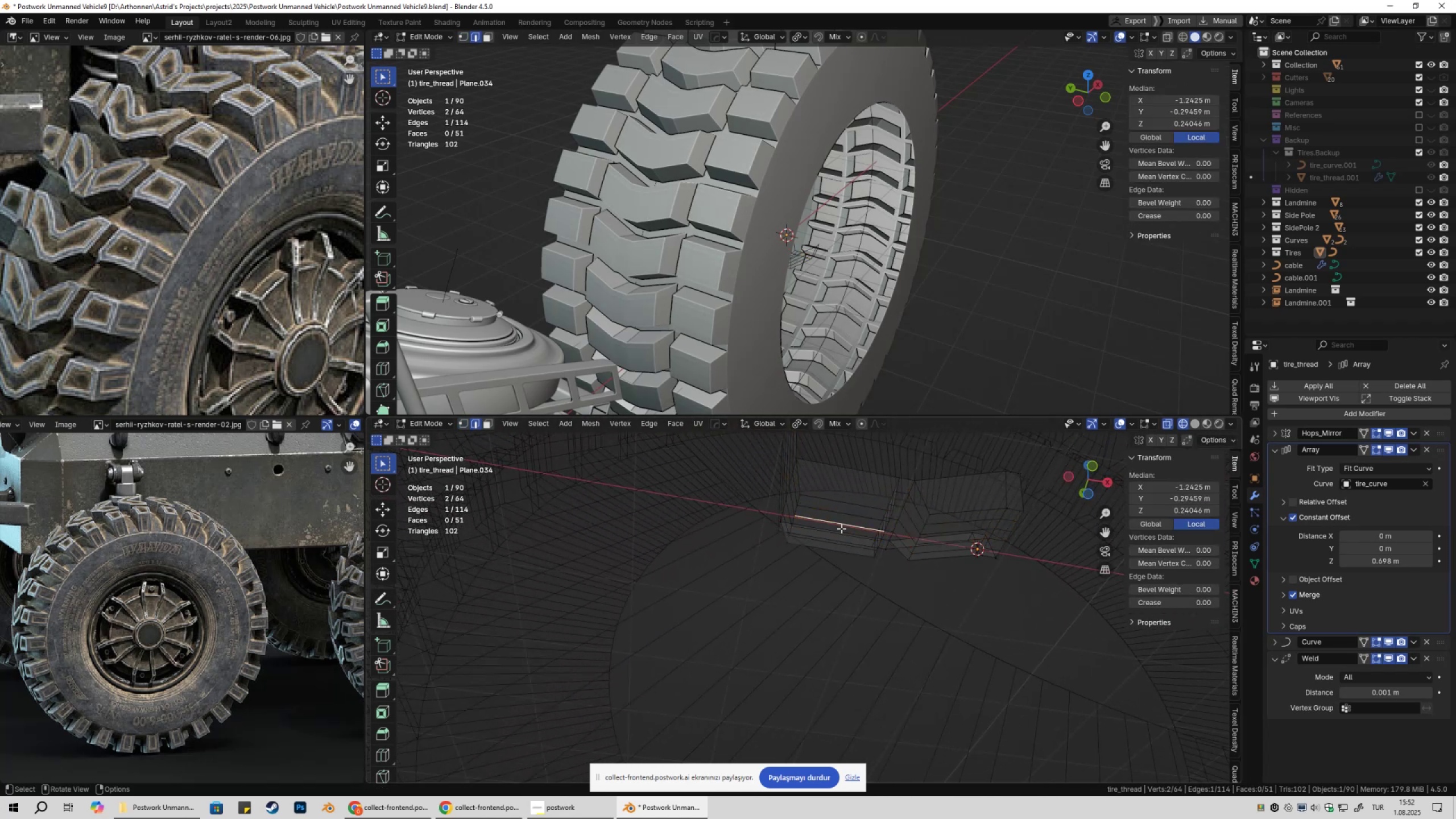 
key(Alt+AltLeft)
 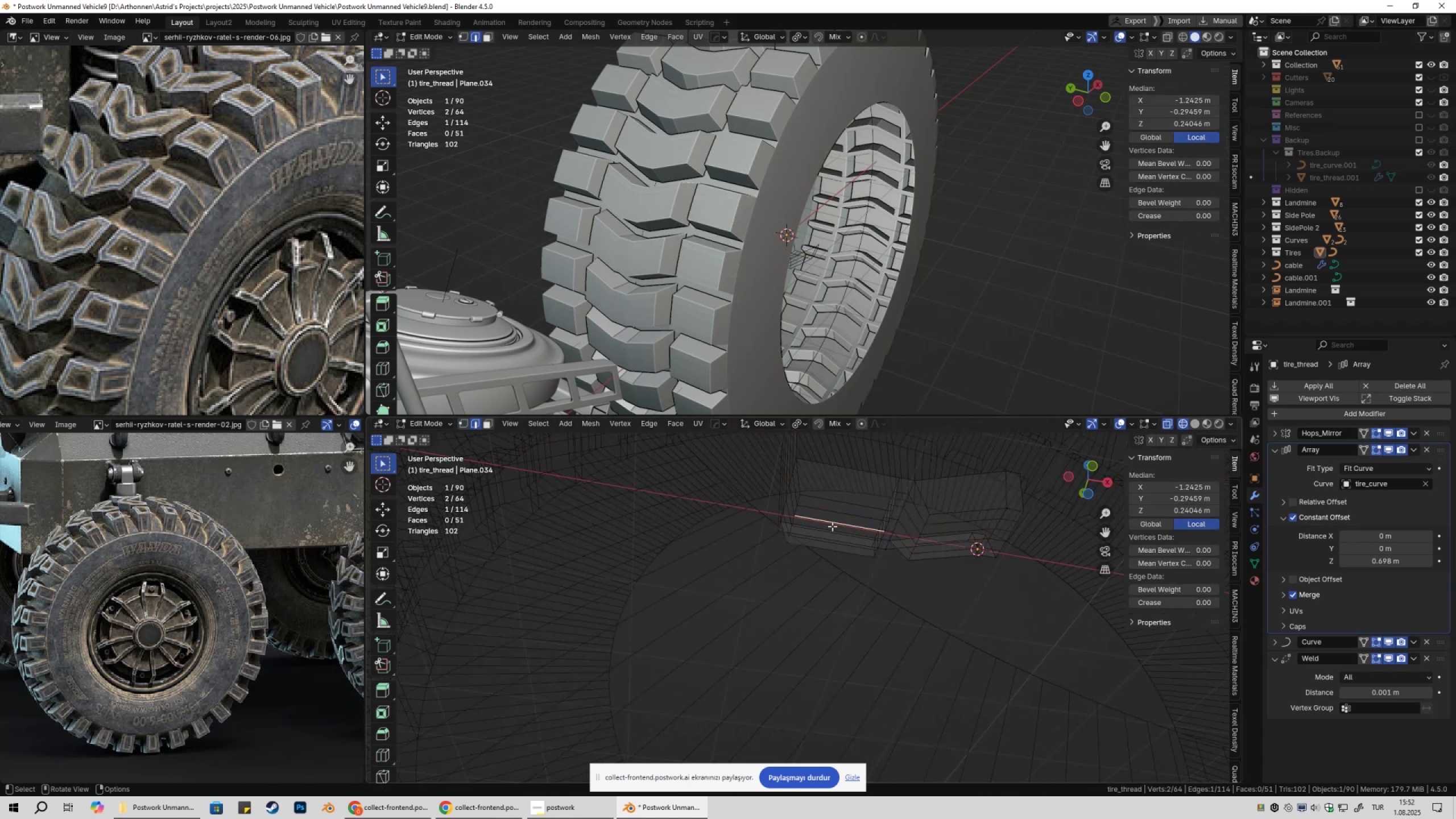 
hold_key(key=AltLeft, duration=0.87)
left_click([832, 526])
 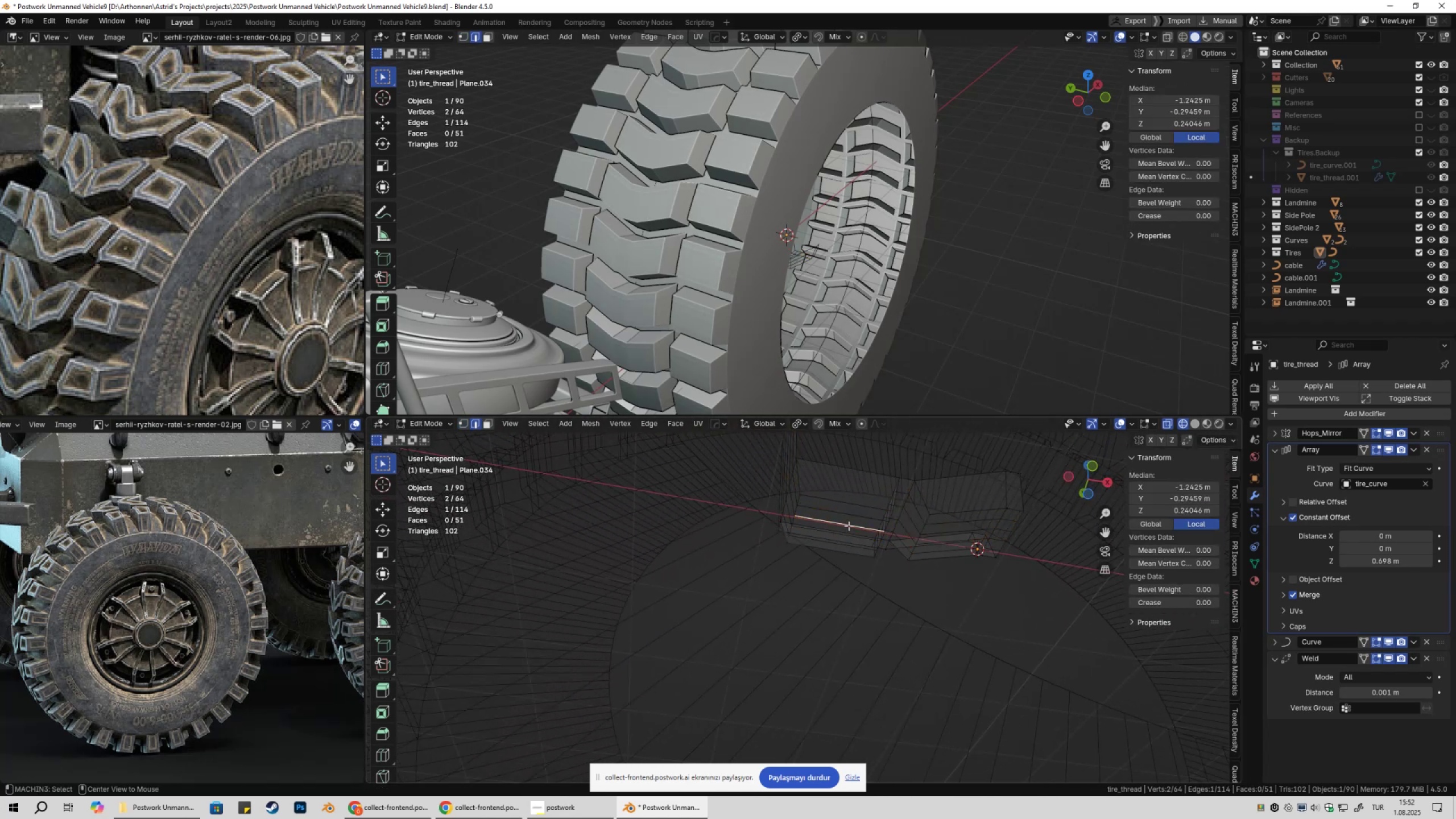 
left_click([849, 526])
 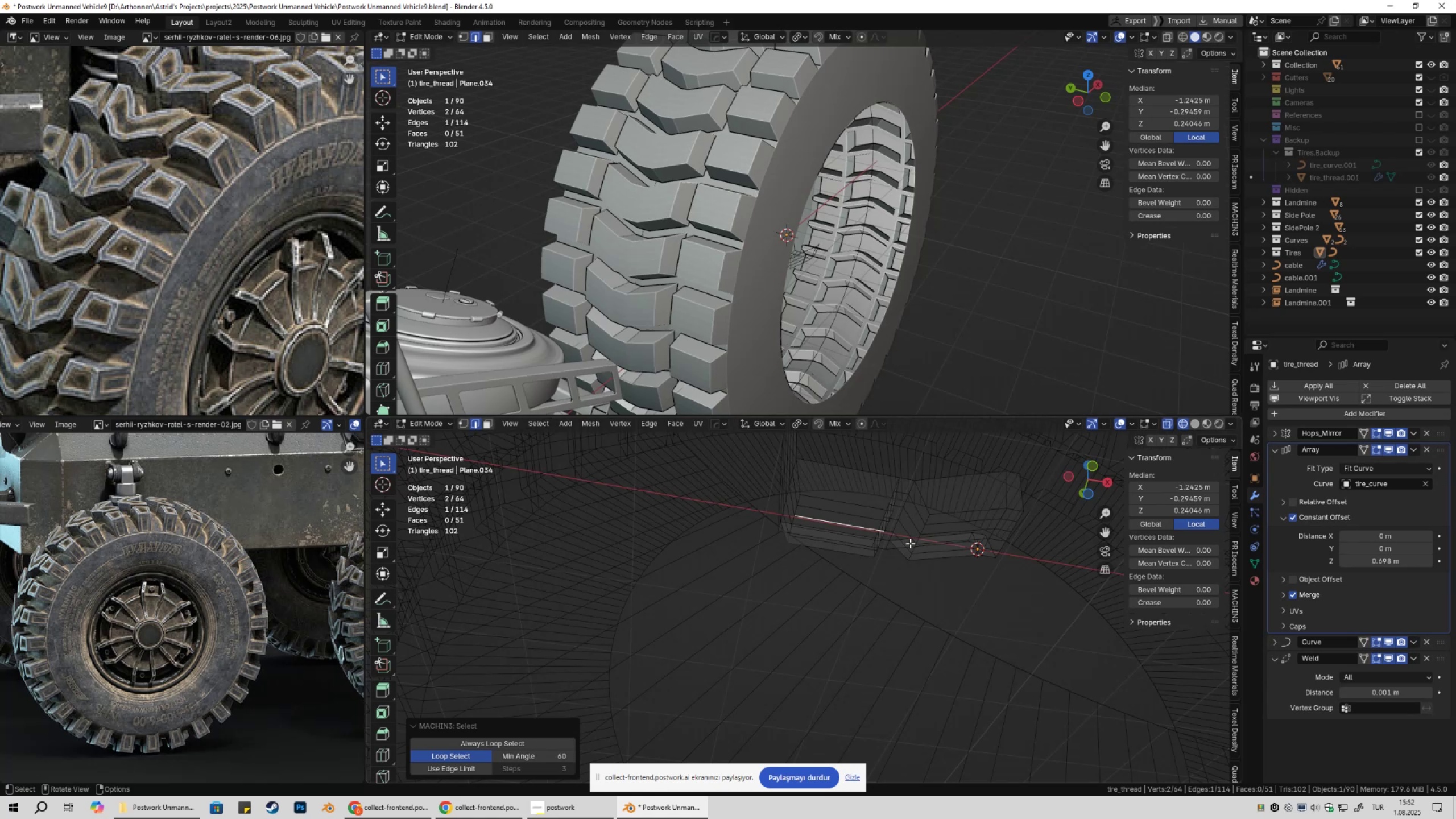 
hold_key(key=ControlLeft, duration=0.32)
left_click([954, 536])
 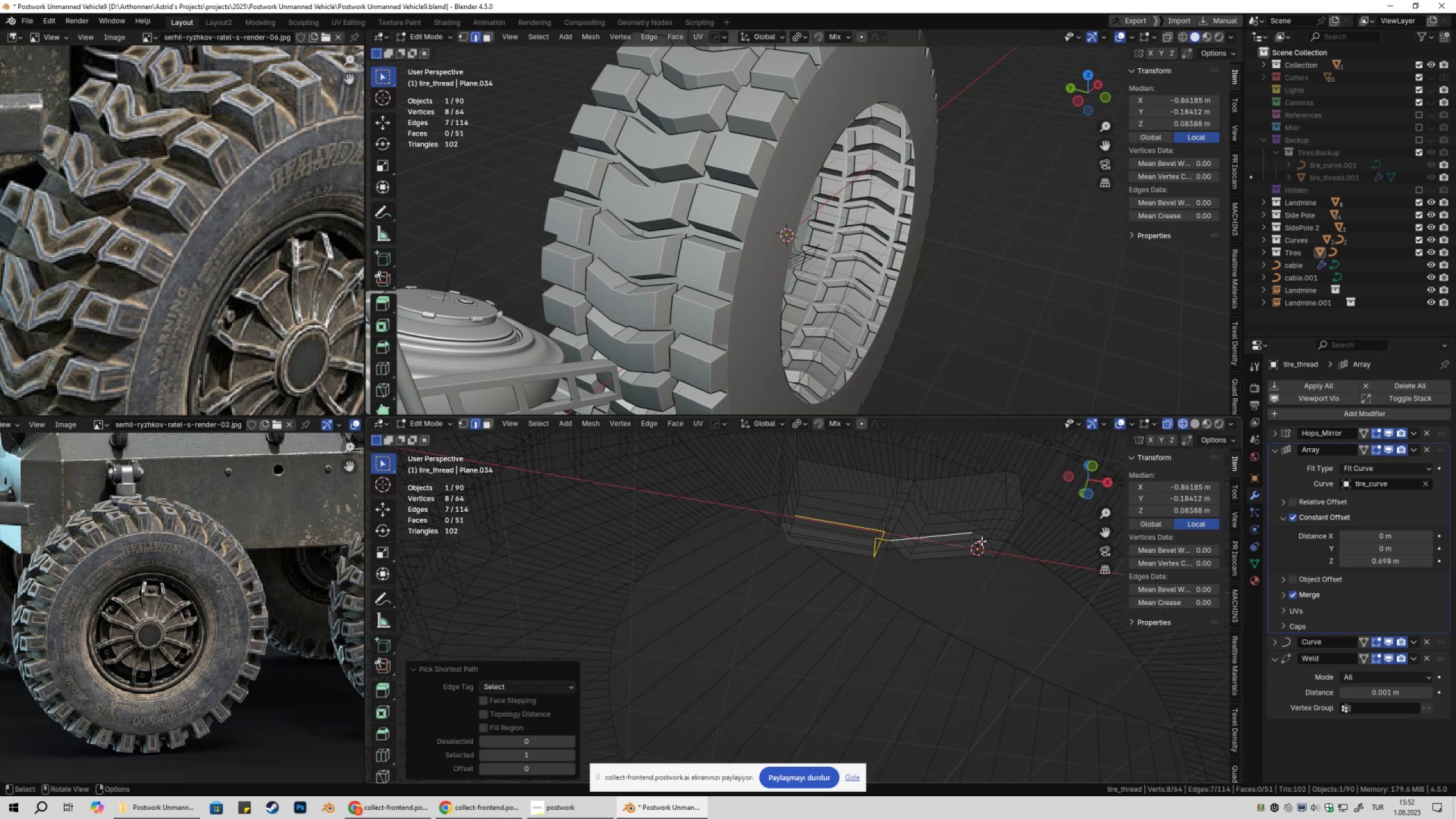 
hold_key(key=ShiftLeft, duration=0.33)
 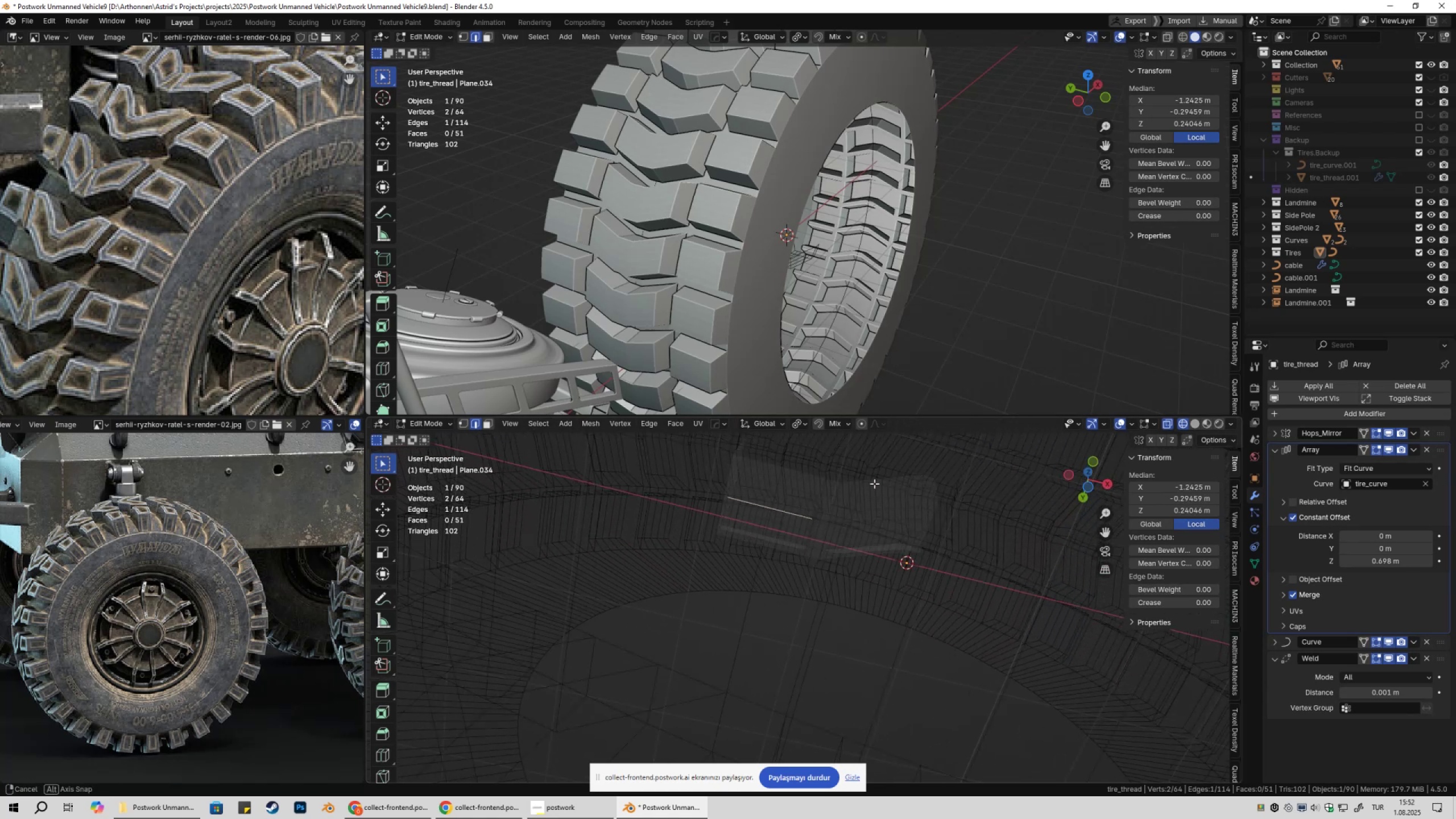 
scroll: coordinate [891, 561], scroll_direction: up, amount: 5.0
 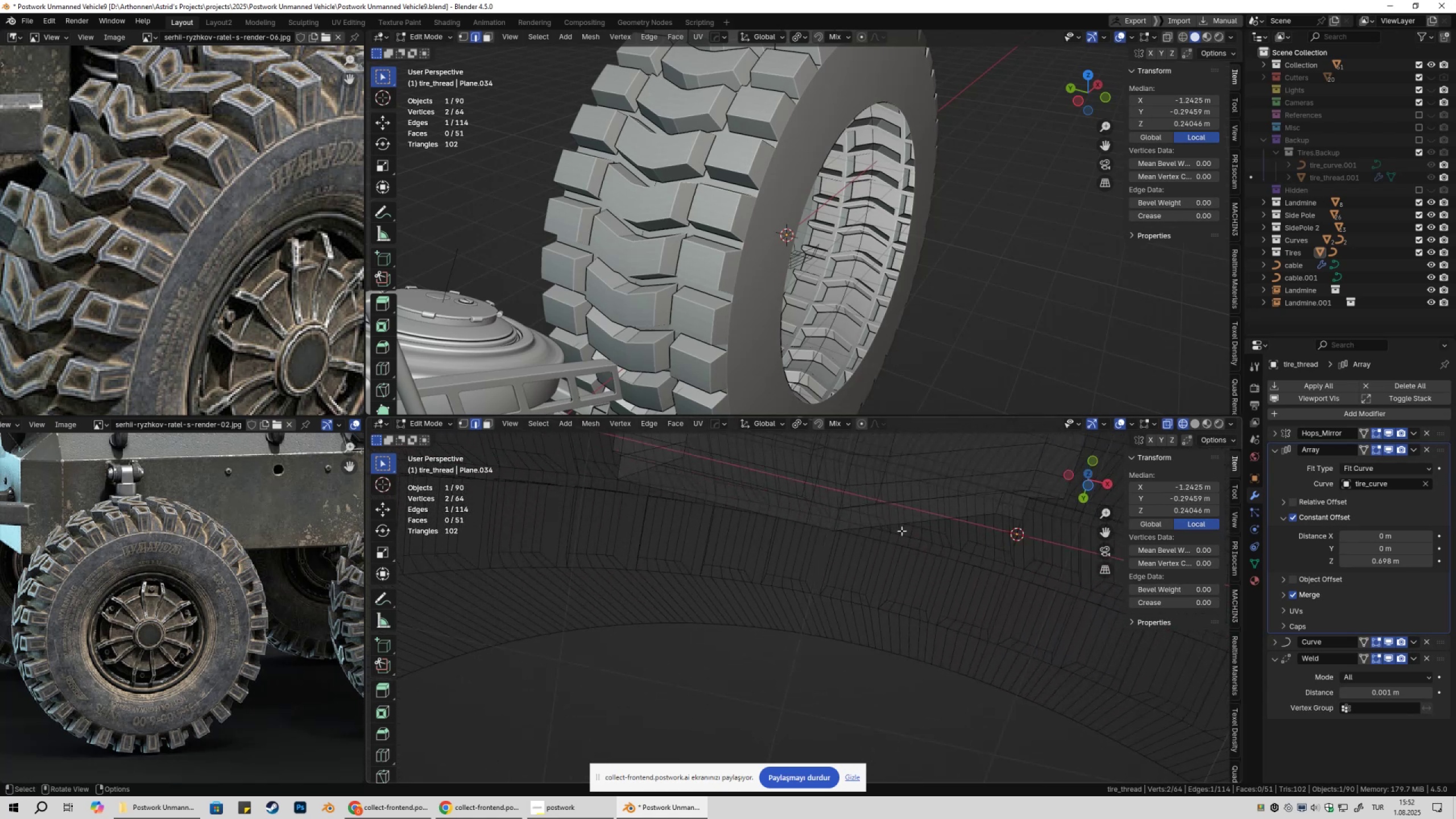 
hold_key(key=ShiftLeft, duration=0.46)
 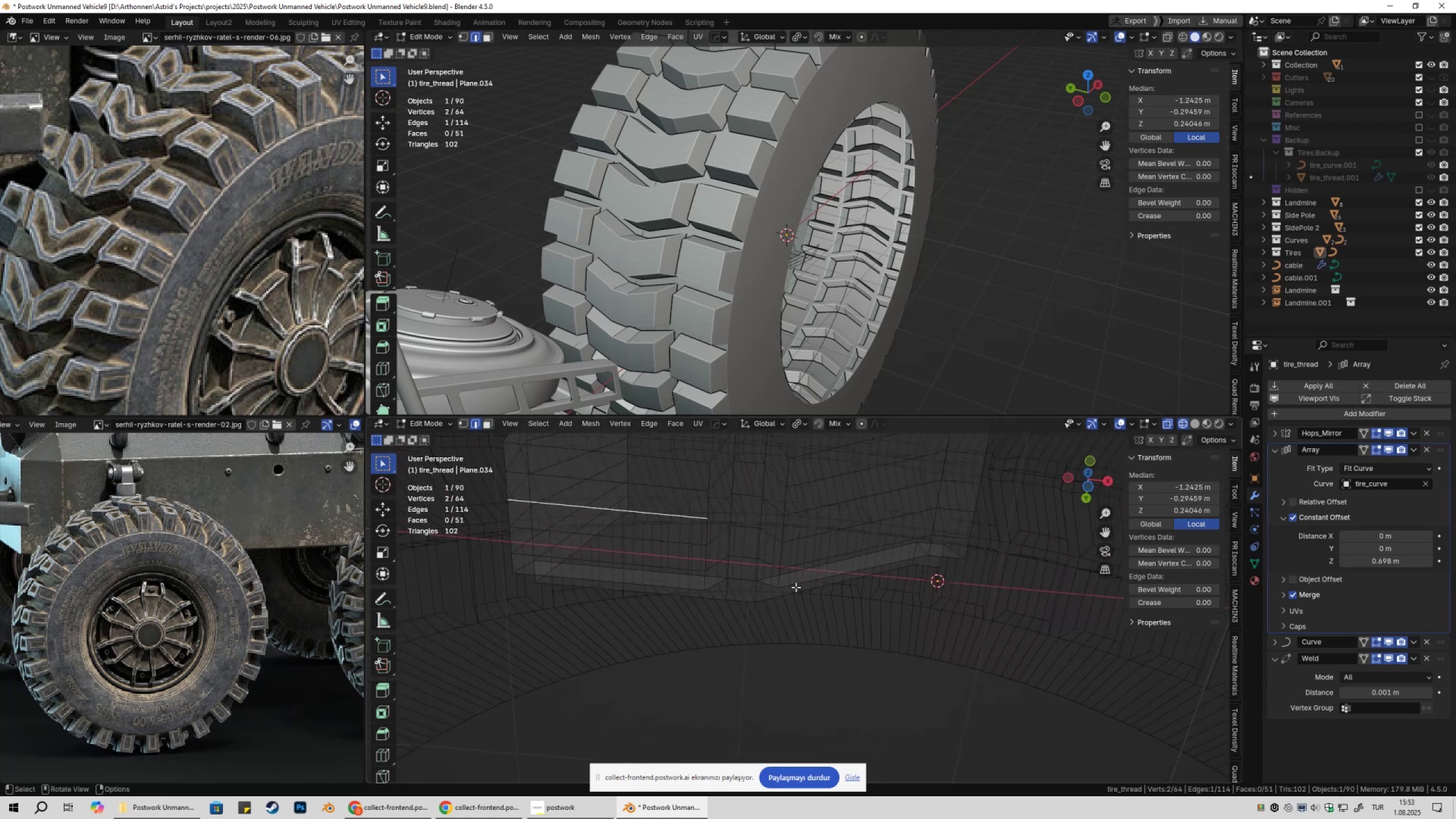 
hold_key(key=ControlLeft, duration=0.65)
 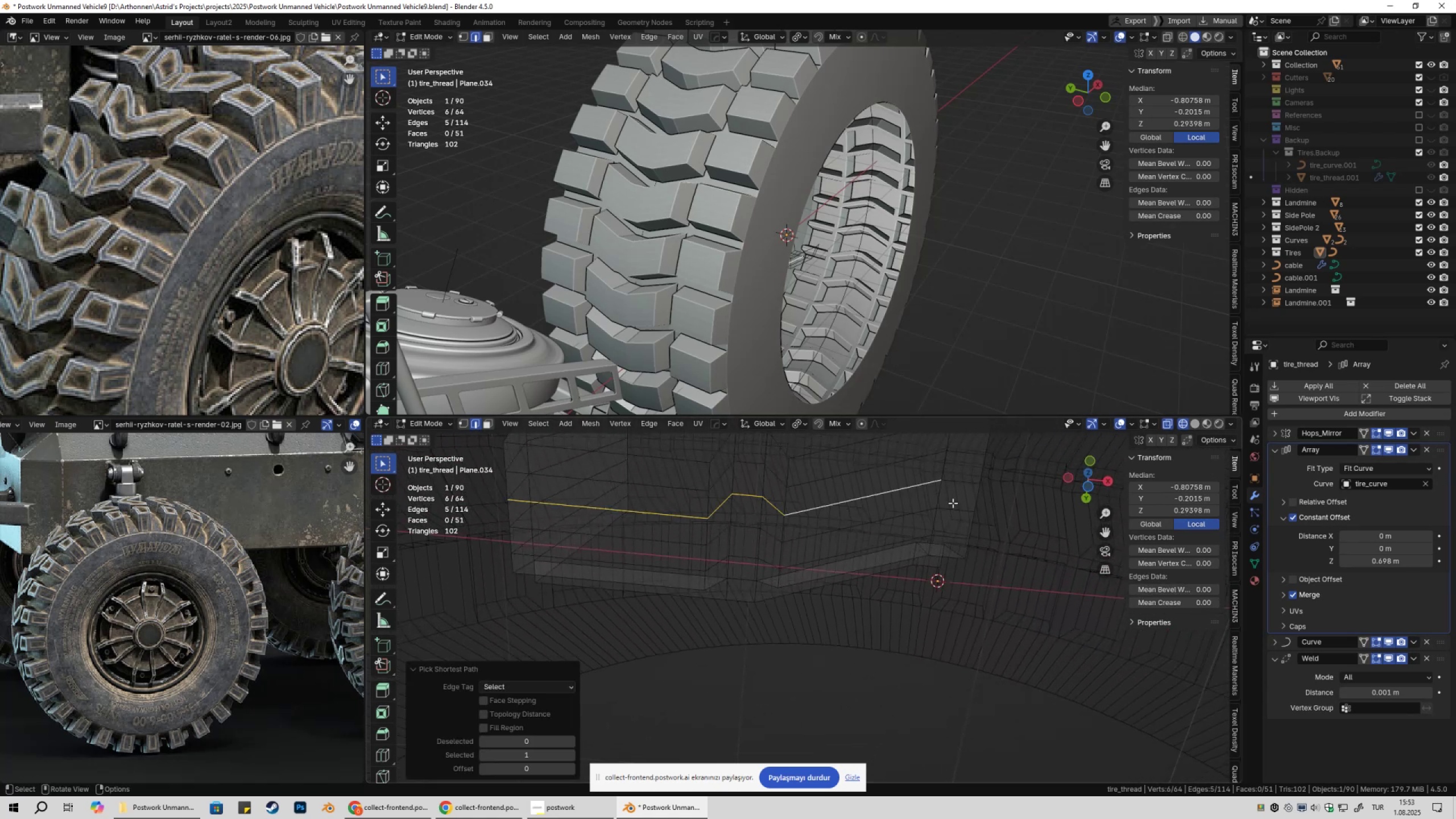 
hold_key(key=ShiftLeft, duration=0.44)
left_click([963, 486])
 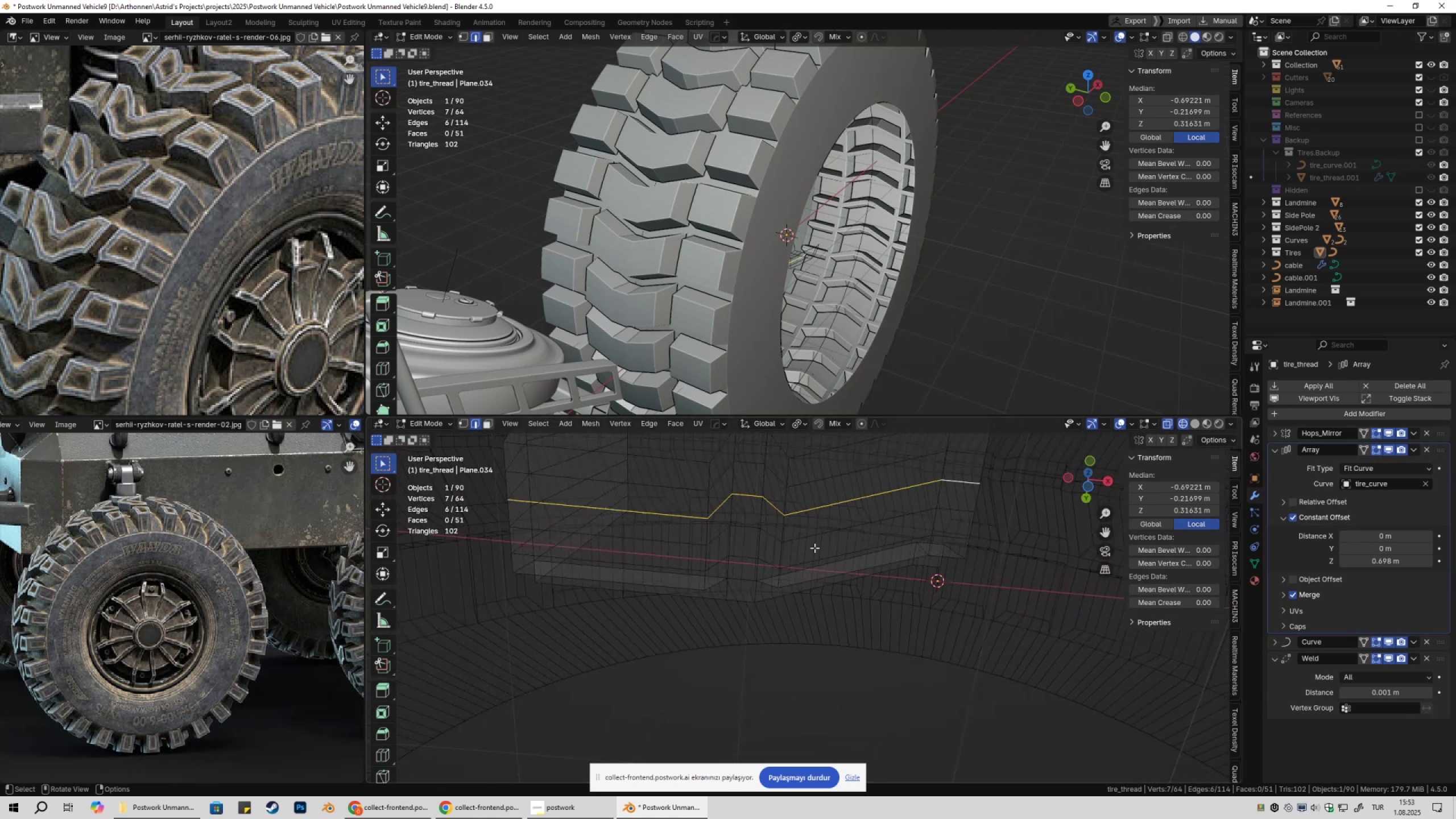 
type(gz)
key(Escape)
 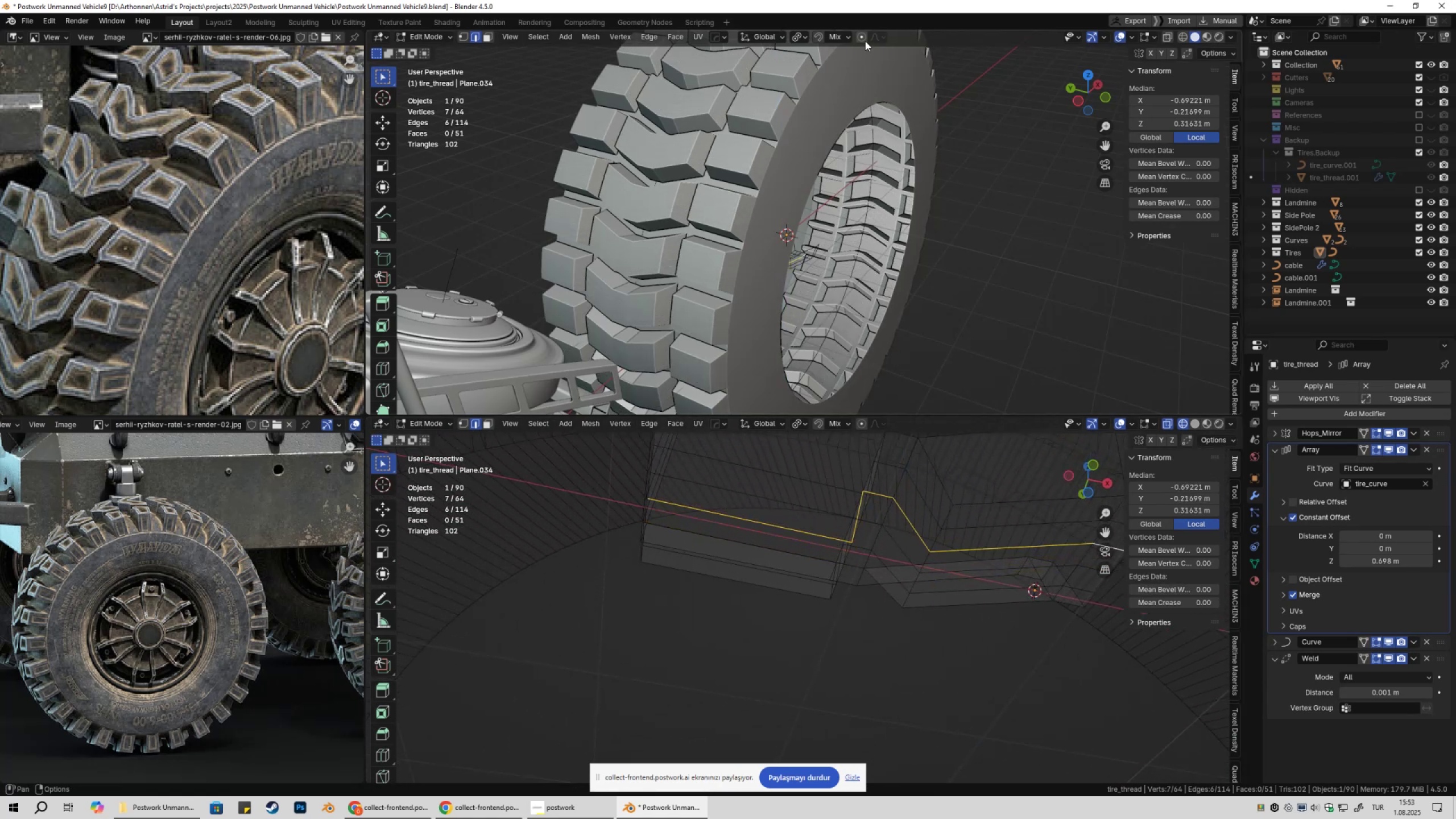 
left_click([864, 37])
 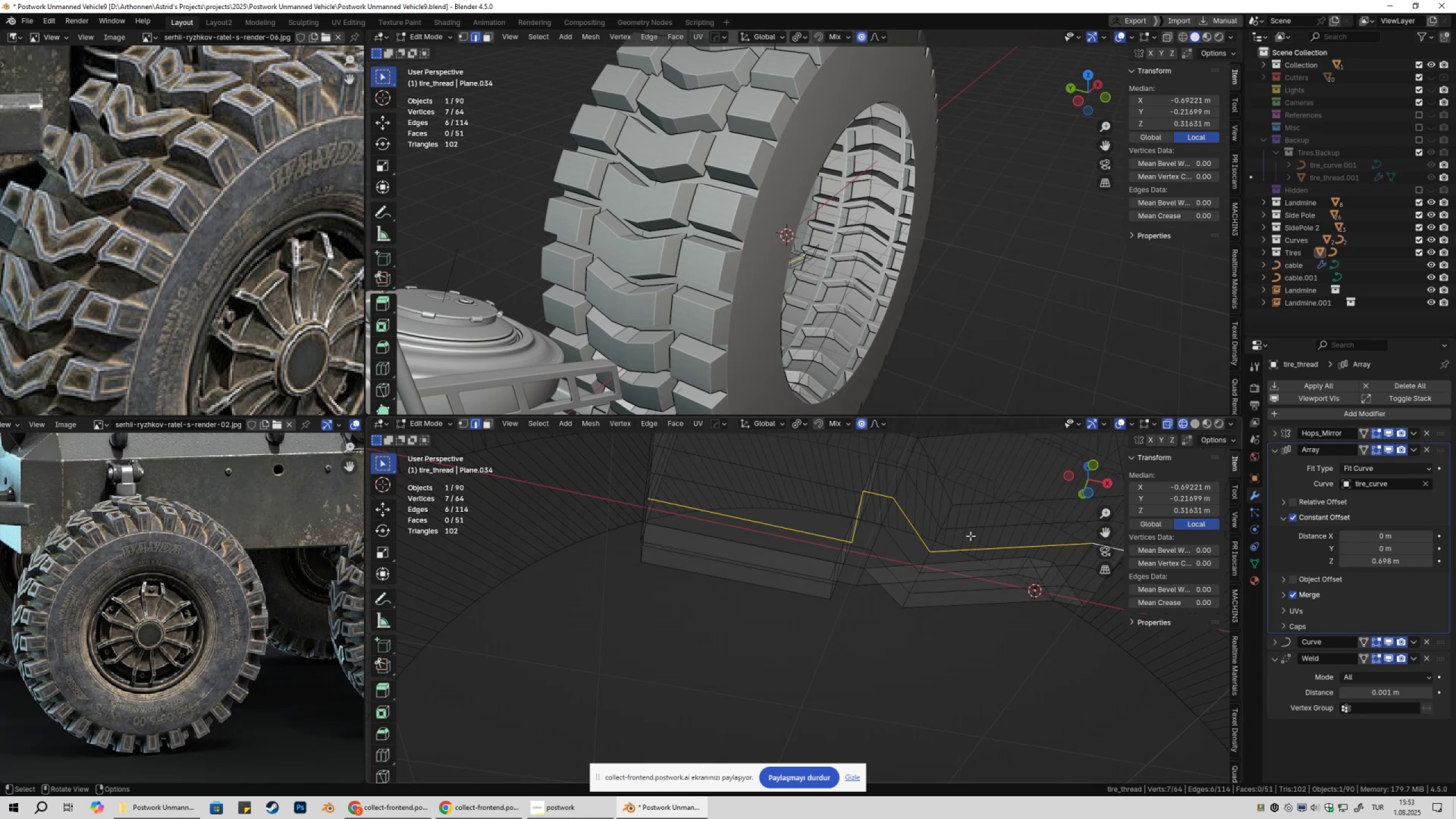 
type(gz)
 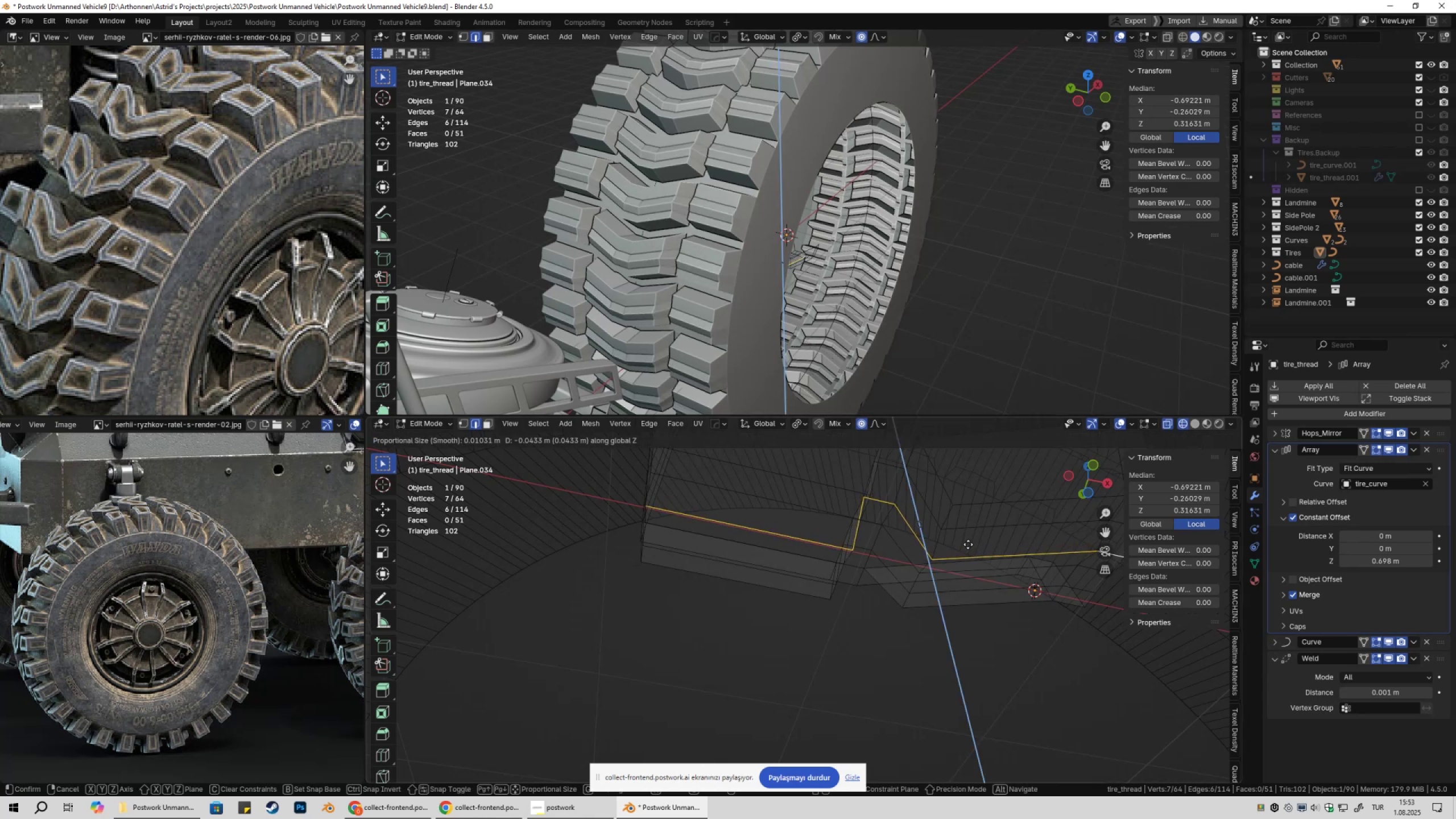 
scroll: coordinate [987, 543], scroll_direction: down, amount: 49.0
 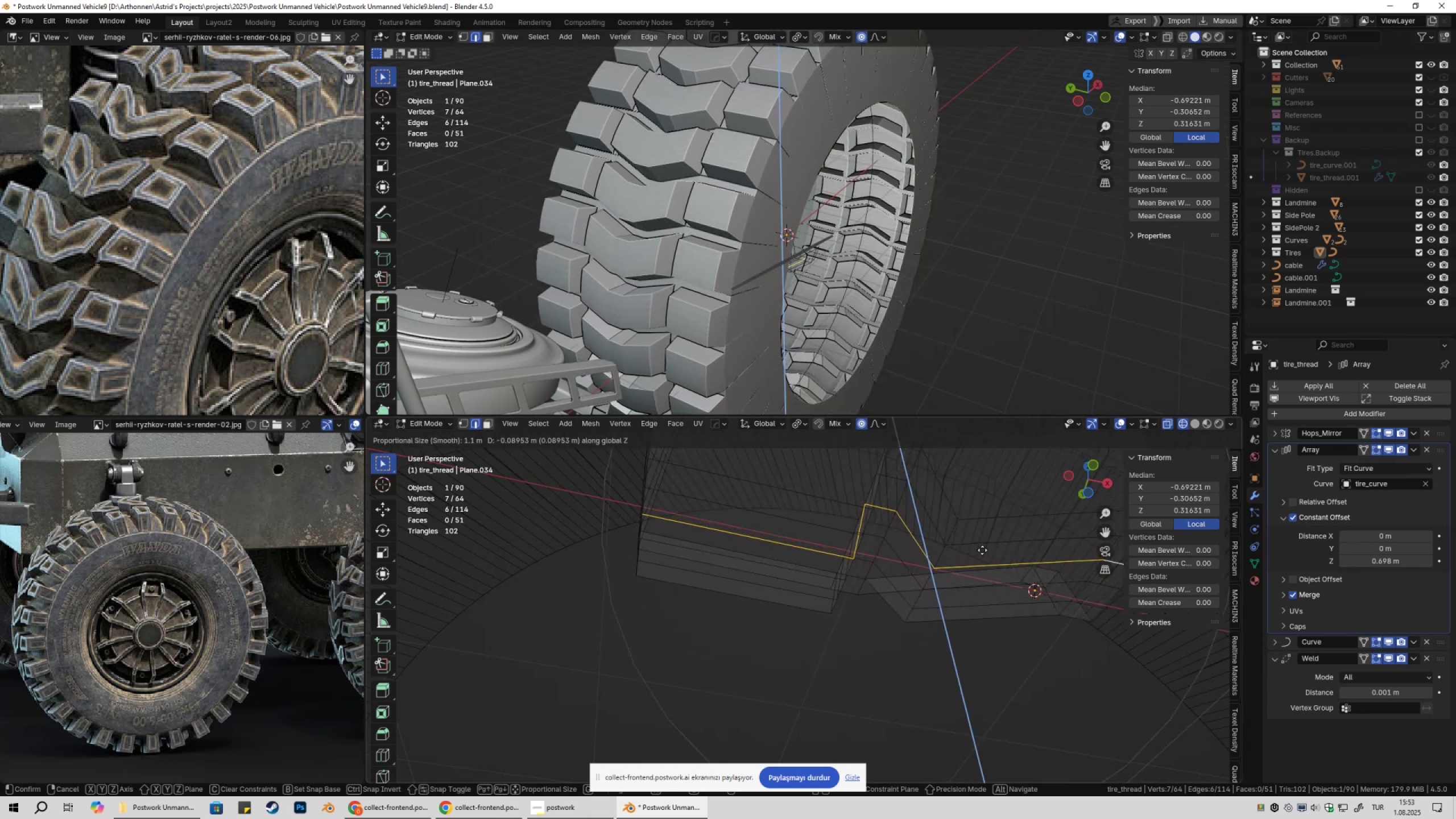 
scroll: coordinate [974, 554], scroll_direction: up, amount: 10.0
 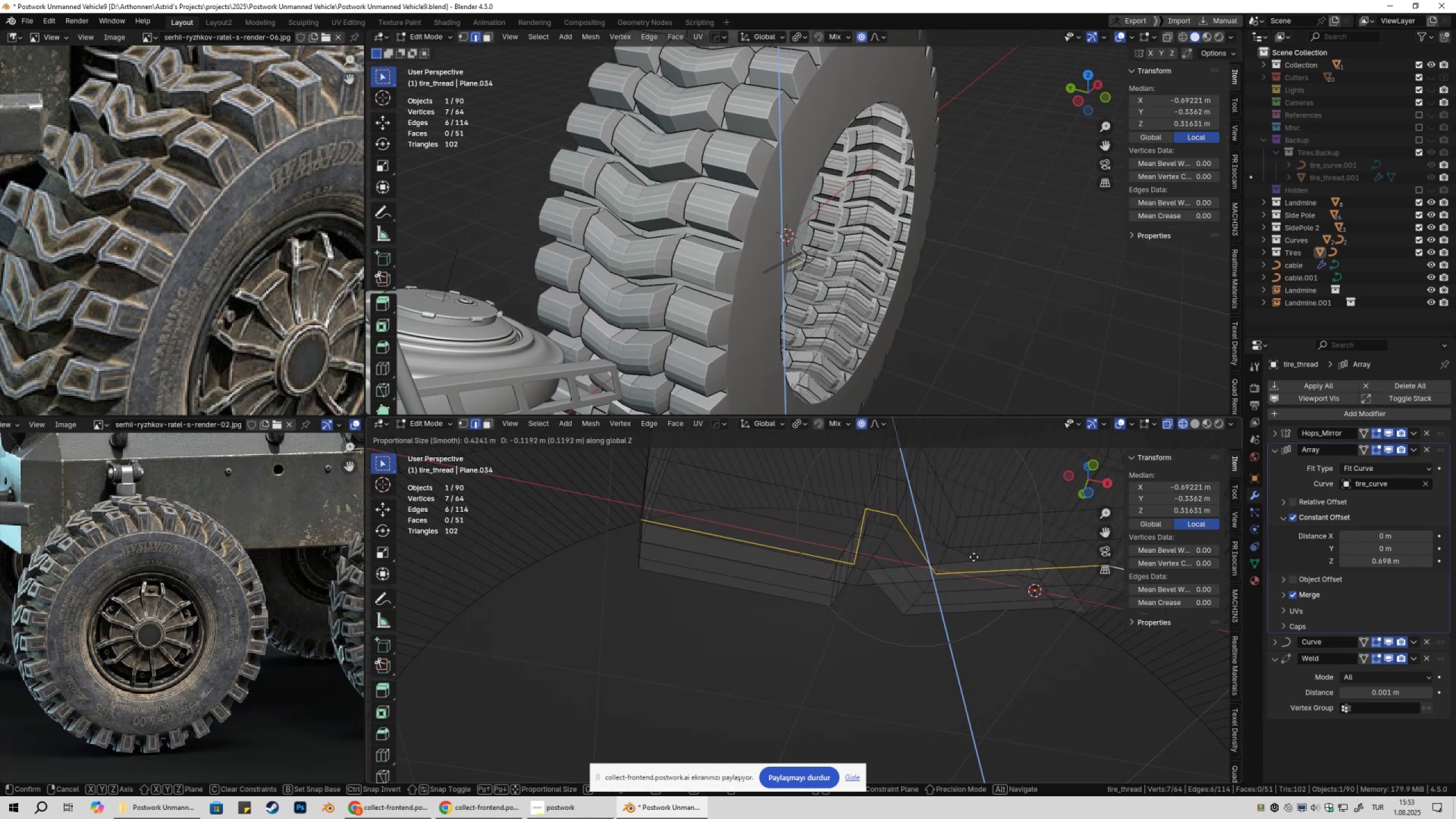 
scroll: coordinate [974, 561], scroll_direction: down, amount: 1.0
 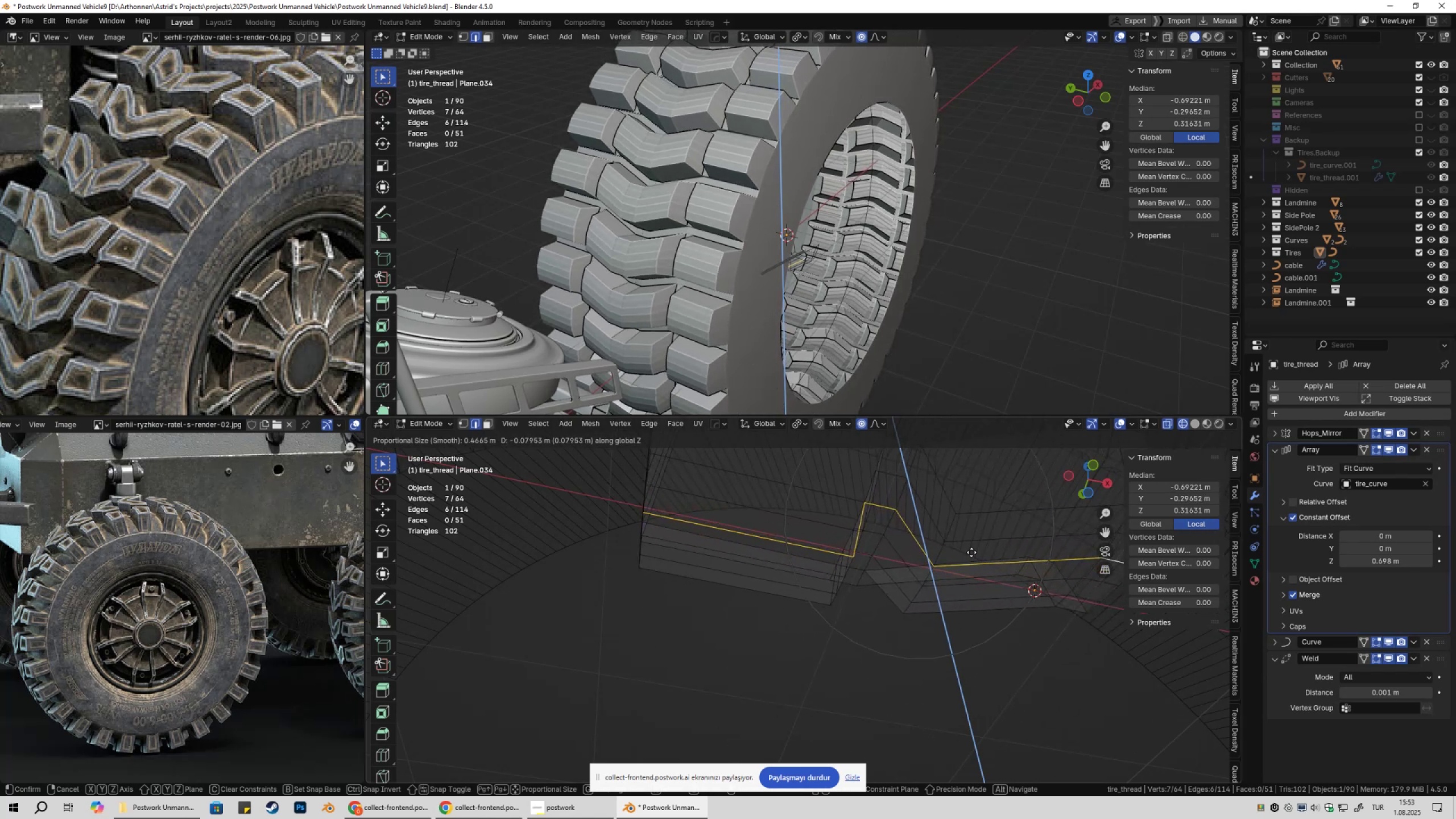 
key(Escape)
 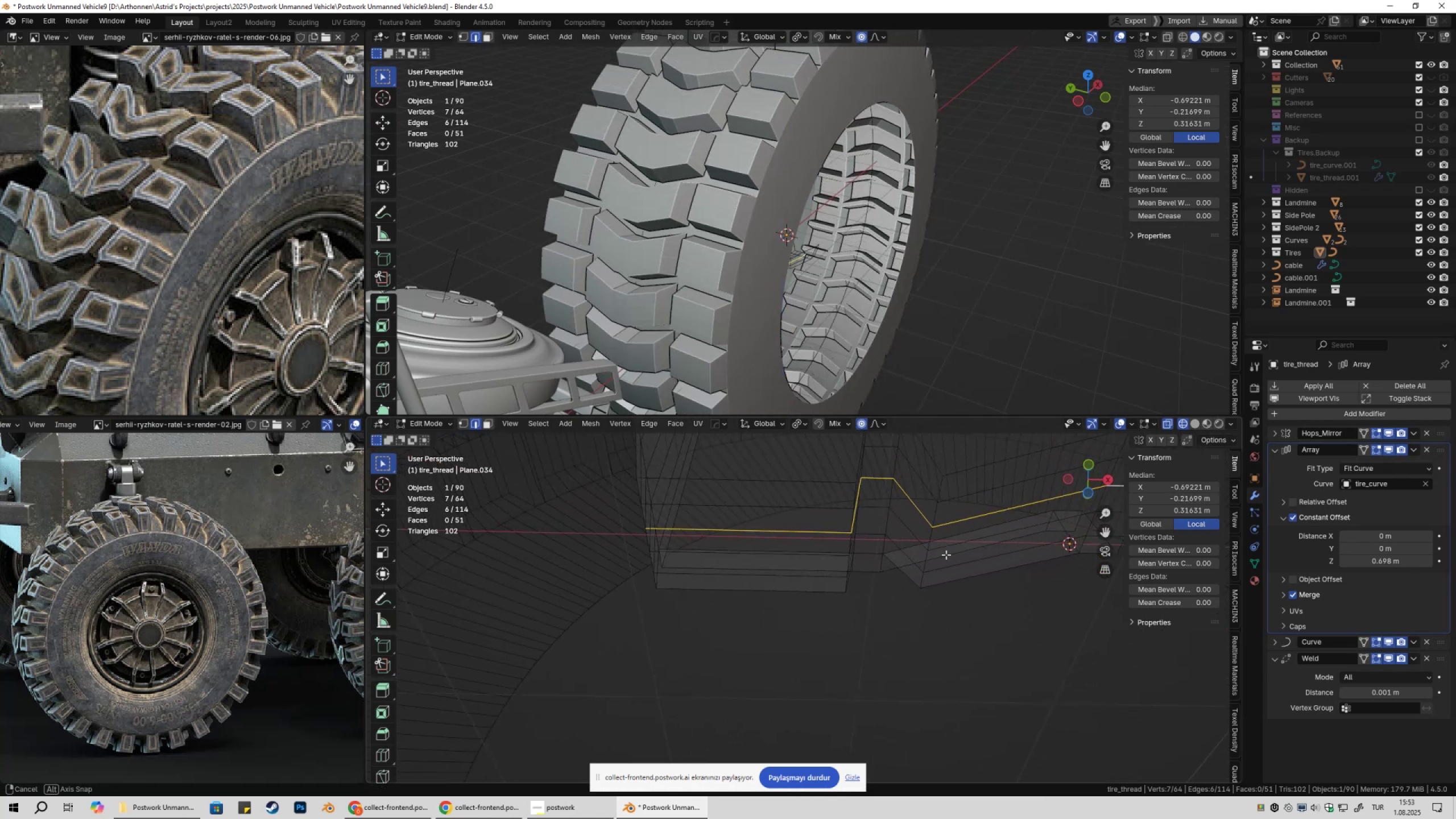 
key(Tab)
 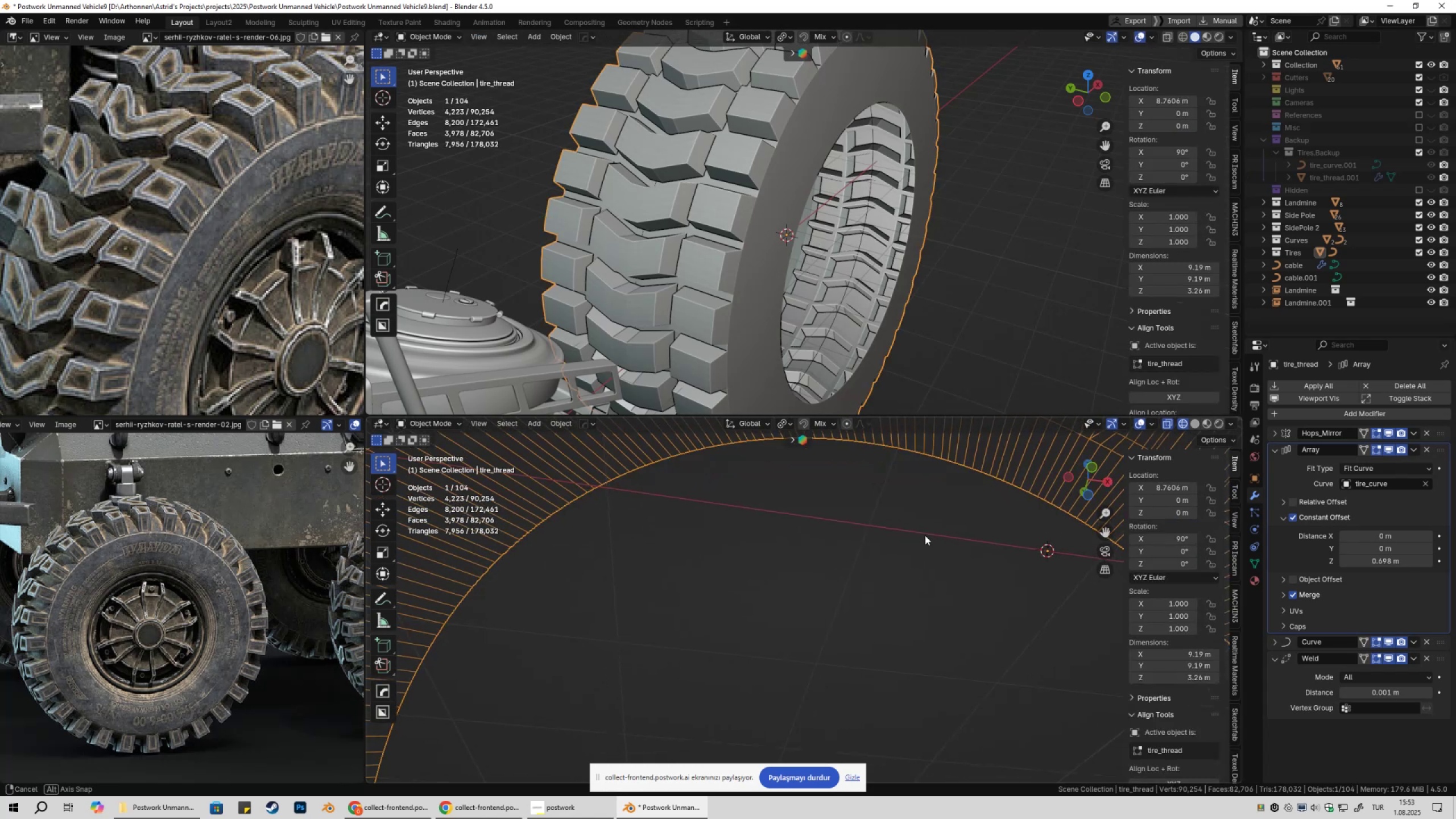 
key(Tab)
 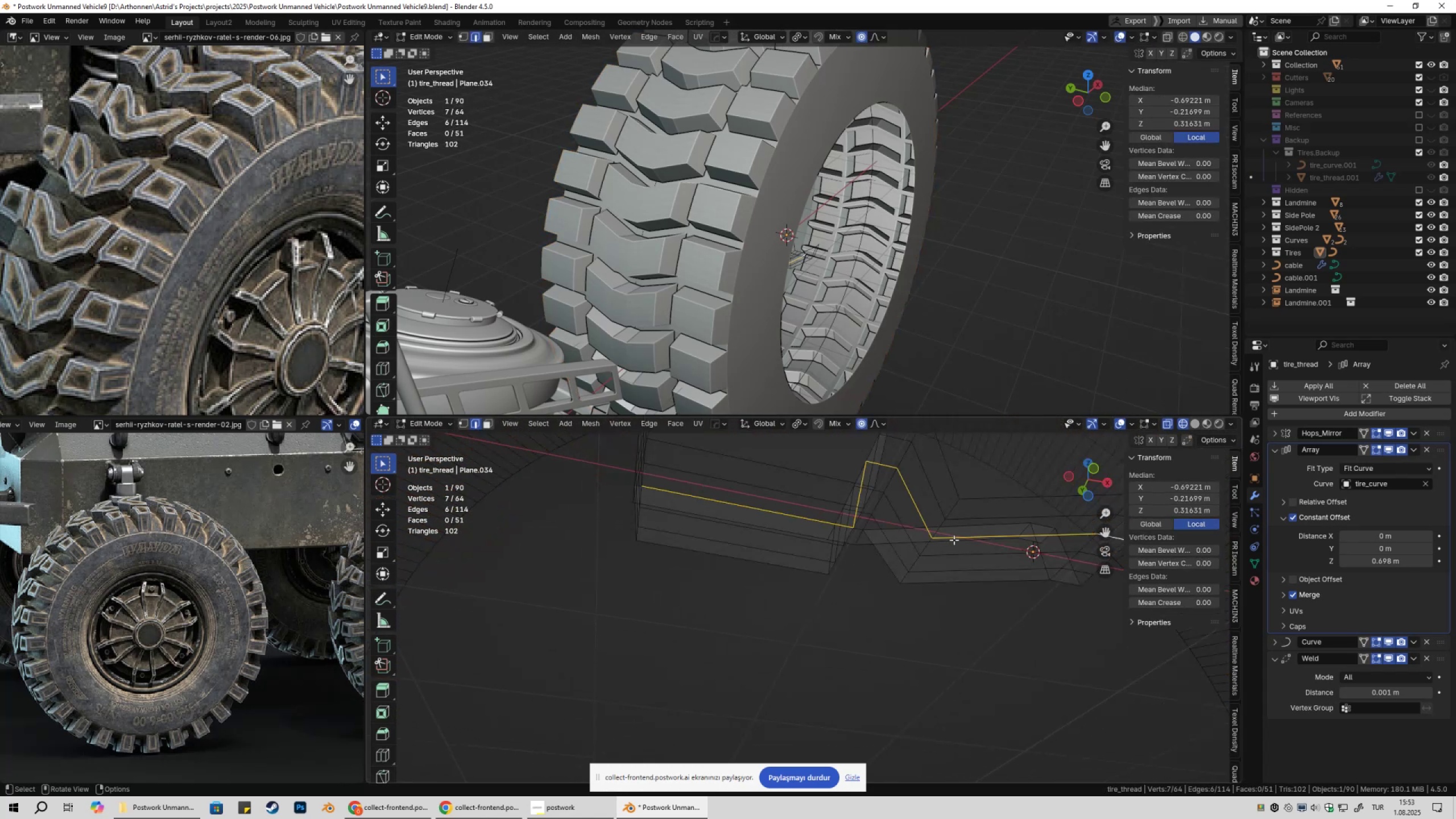 
key(Control+Z)
 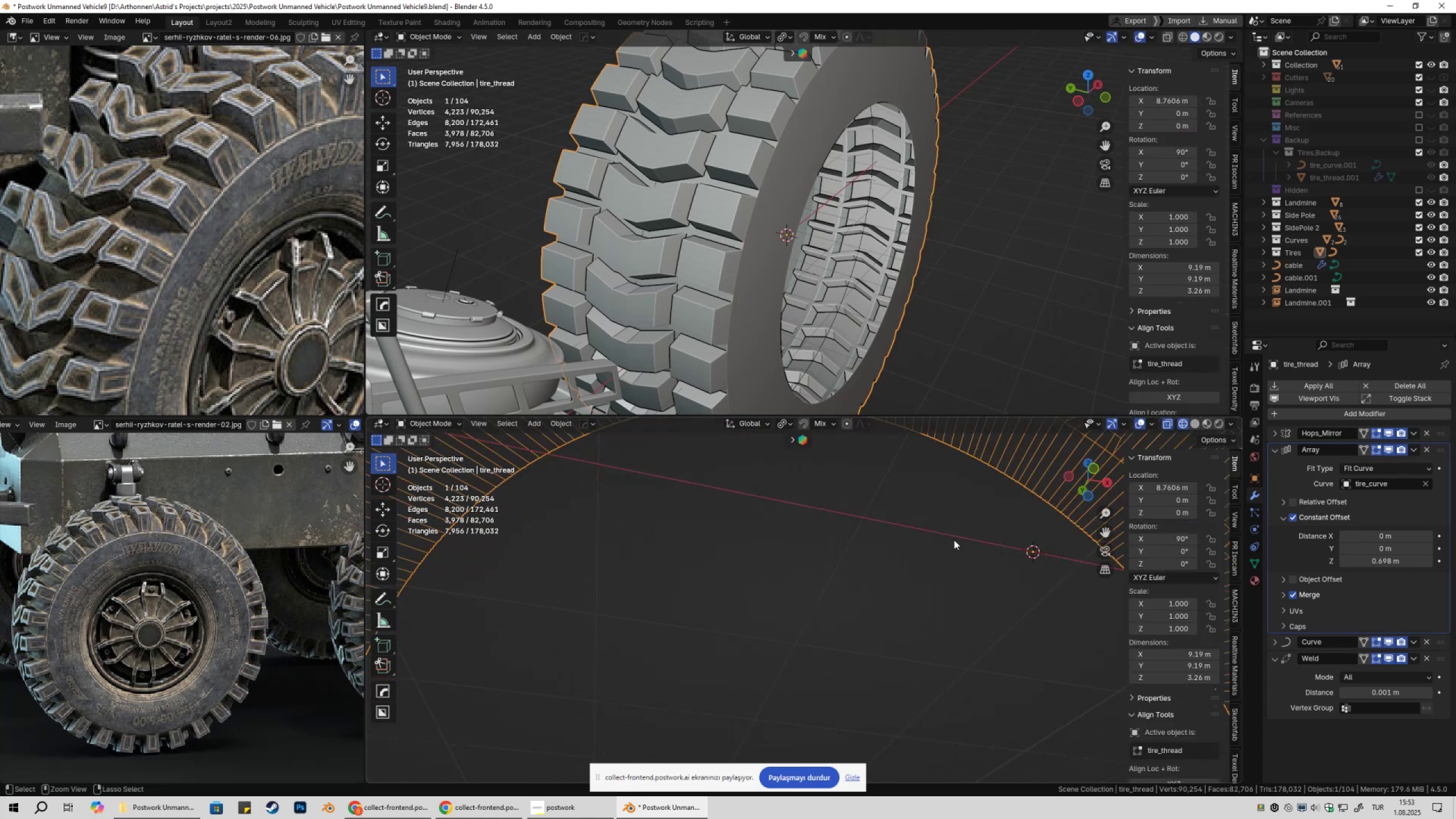 
key(Control+Z)
 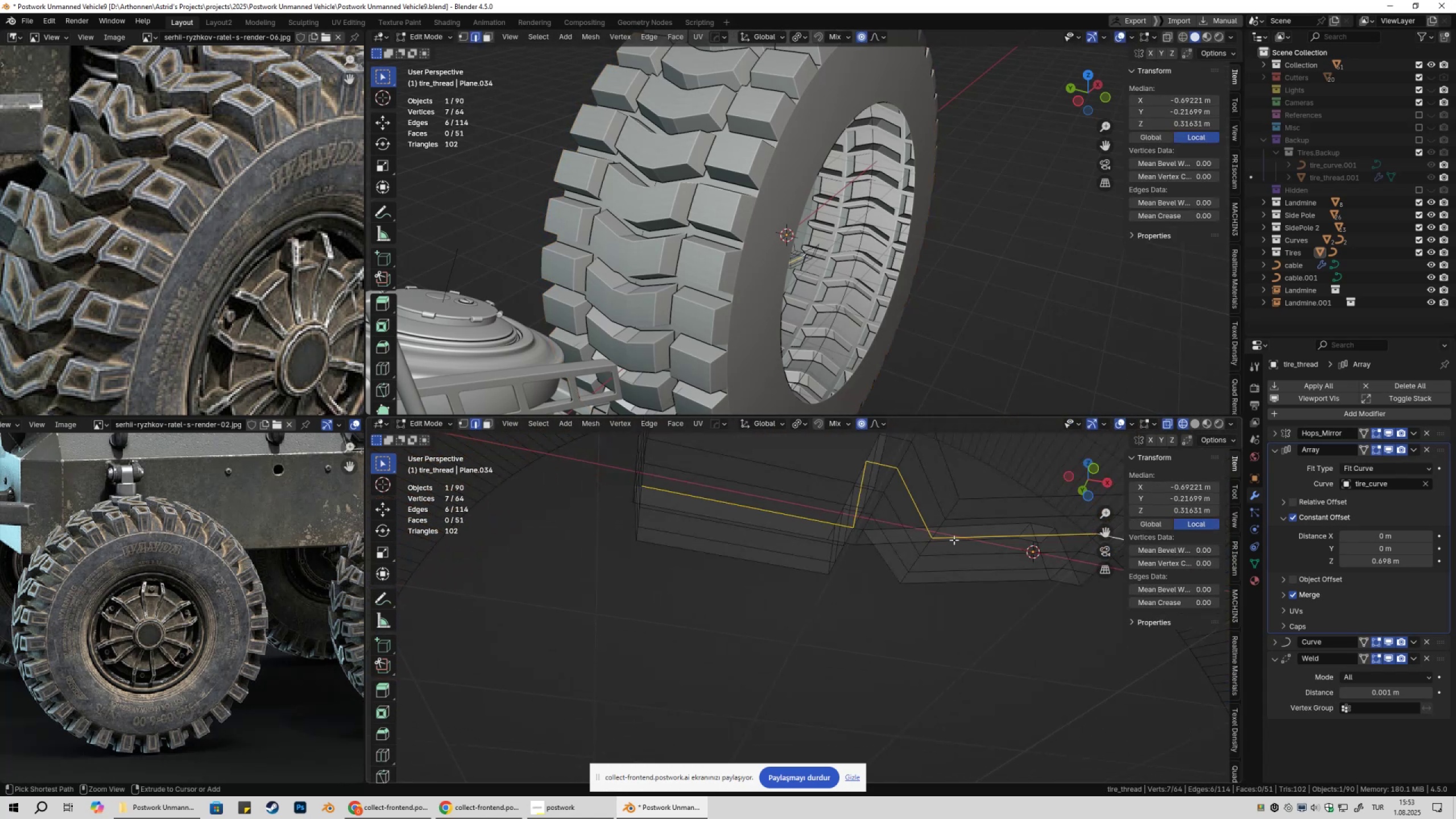 
key(Control+Z)
 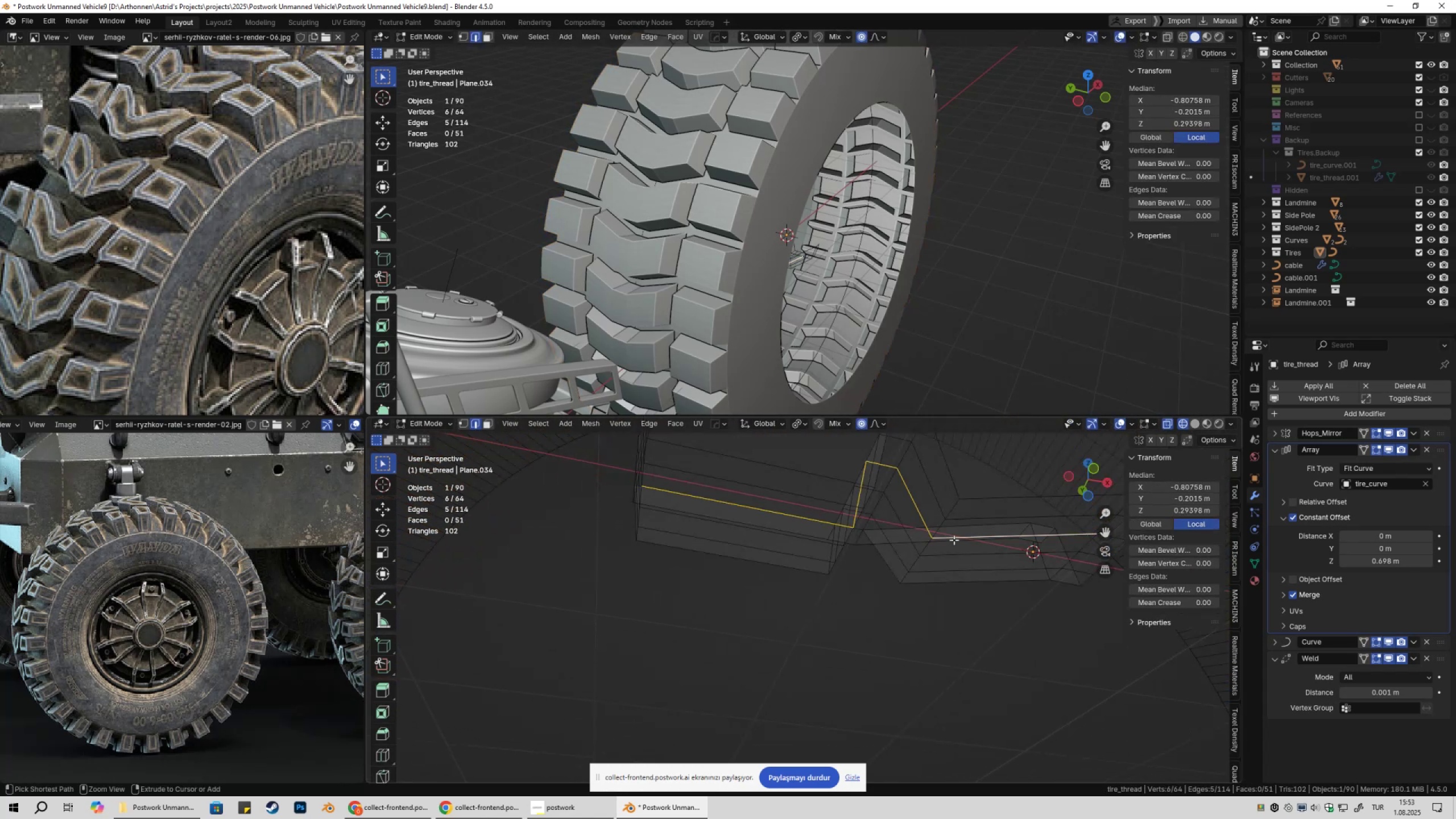 
key(Control+Z)
 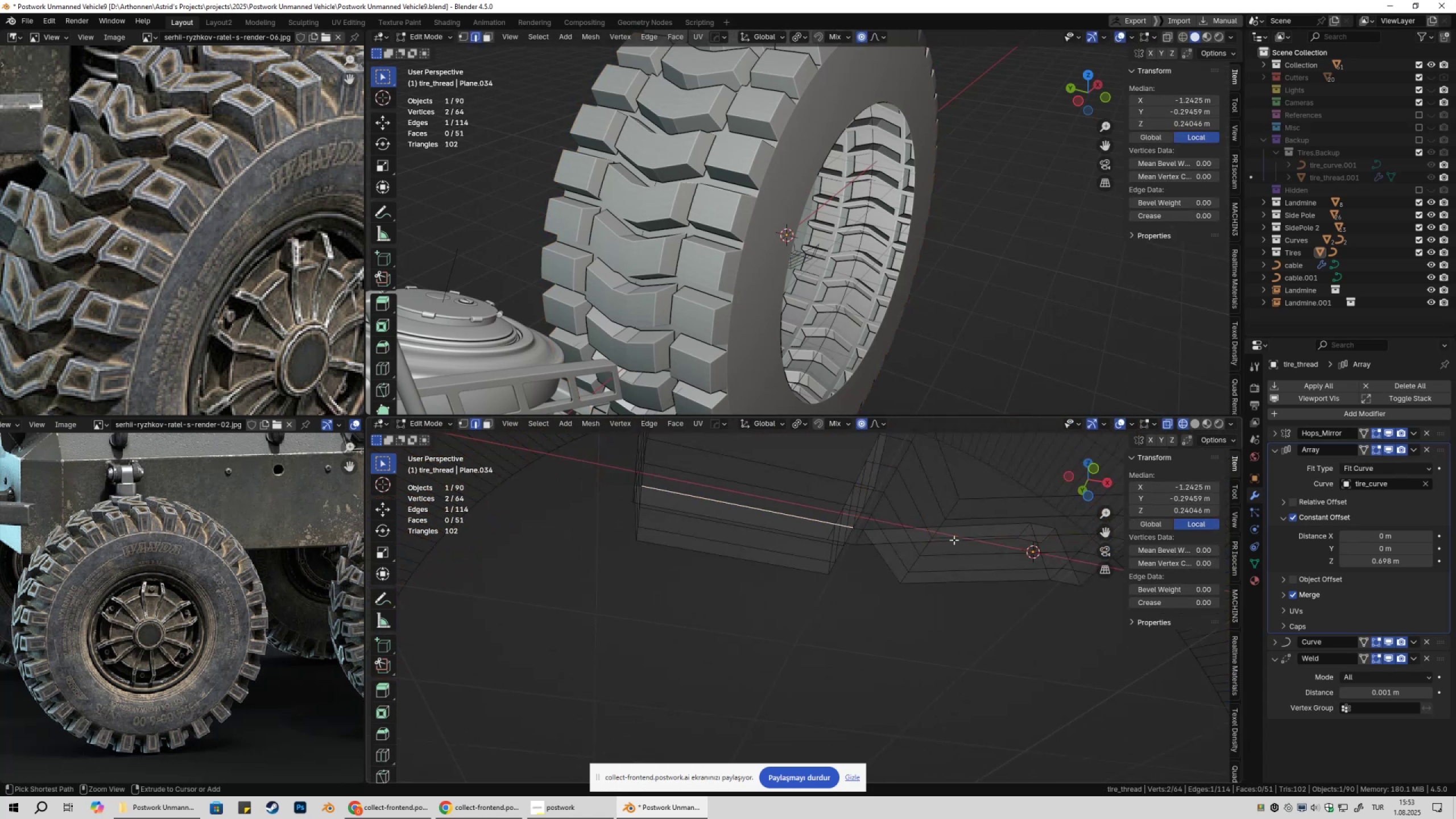 
key(Control+Z)
 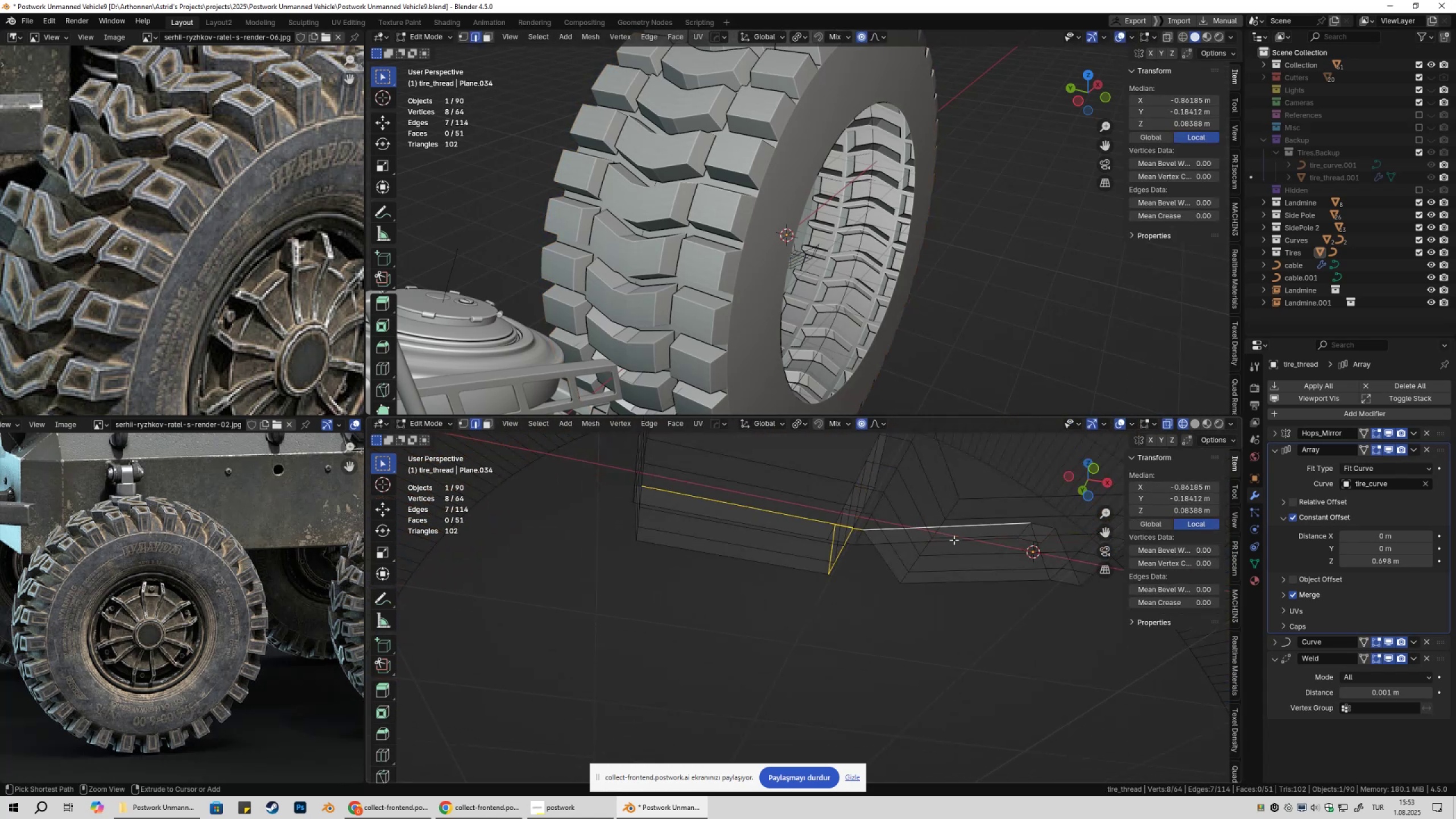 
key(Control+Z)
 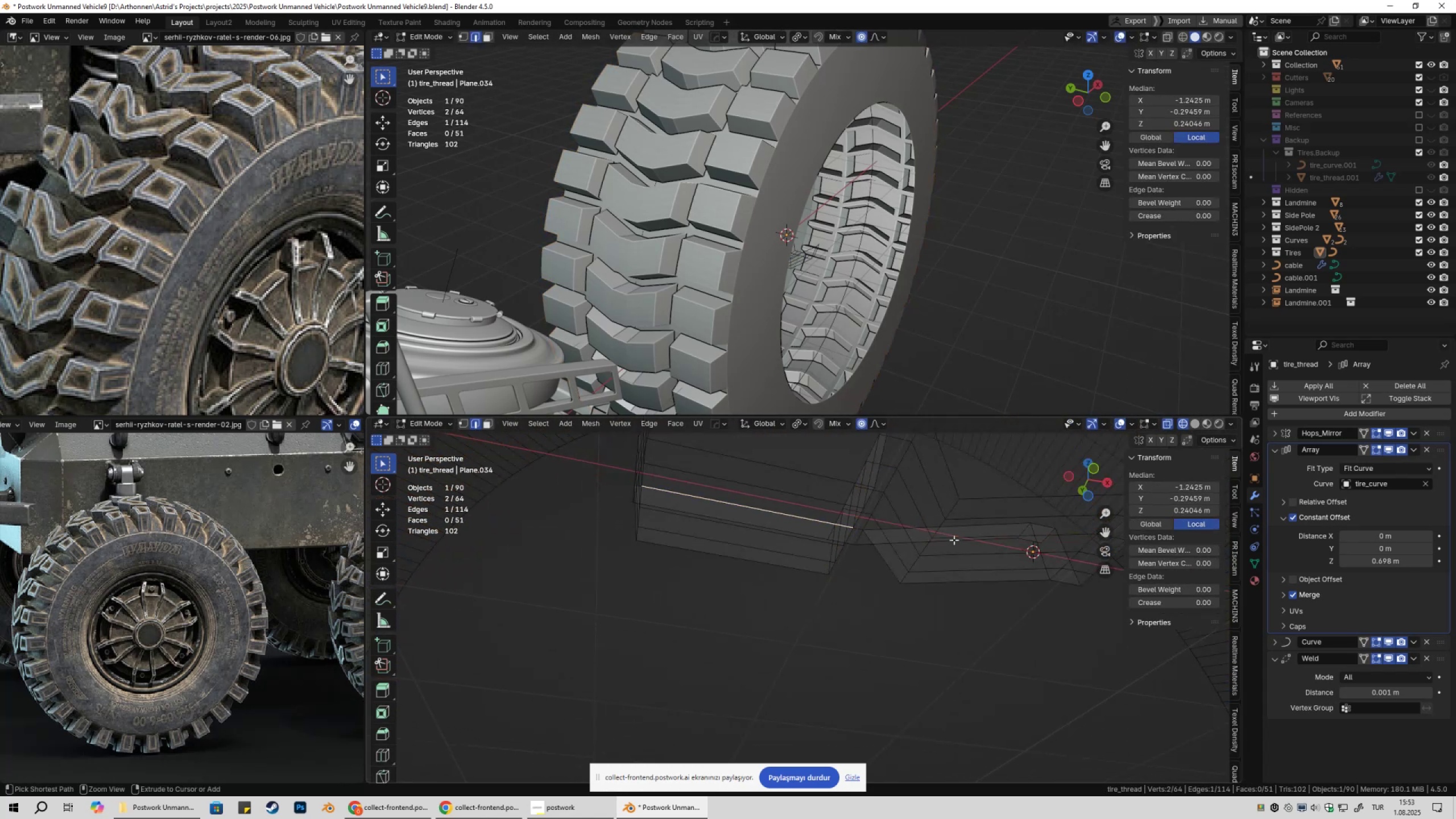 
key(Control+Z)
 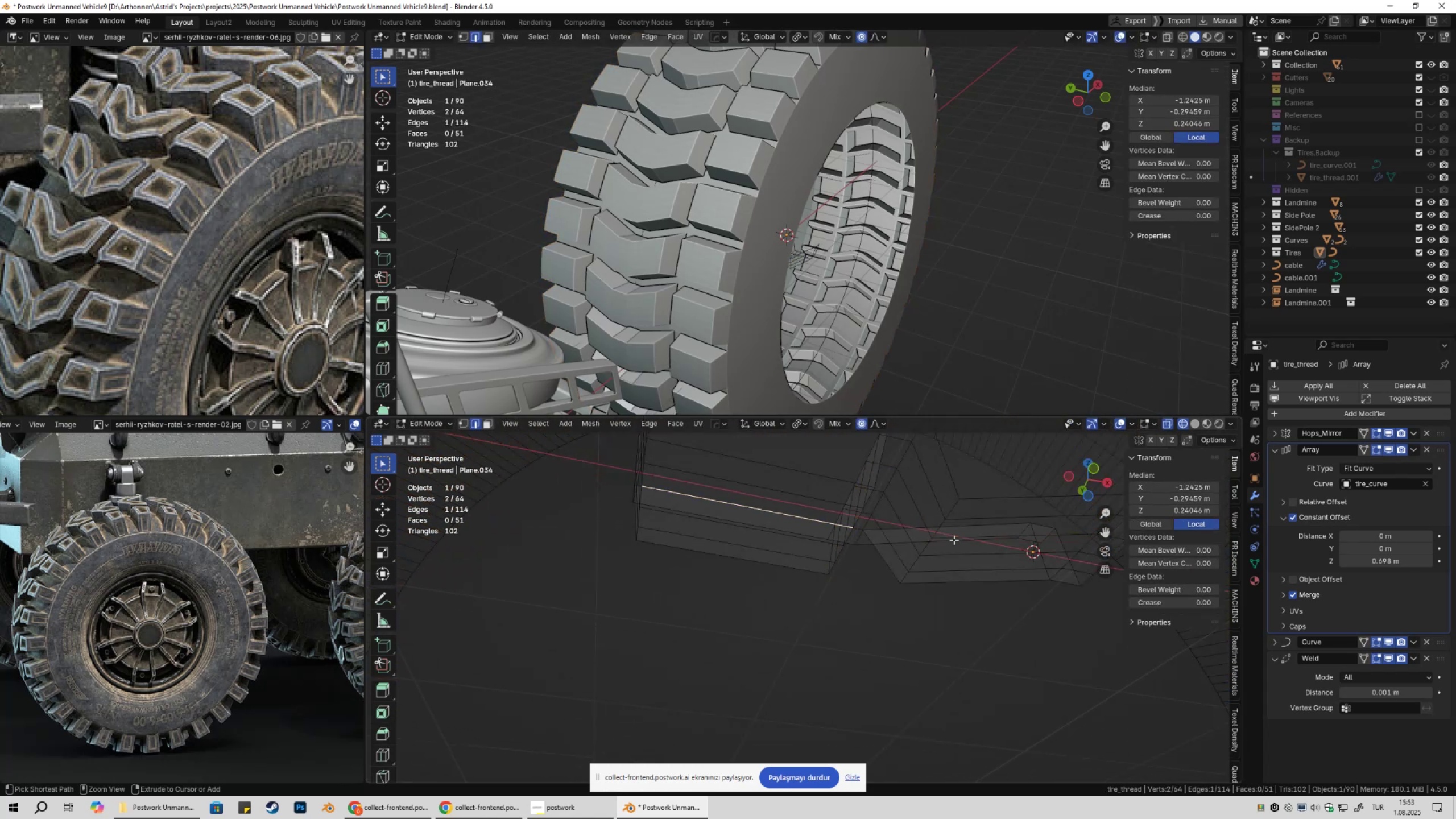 
key(Control+Z)
 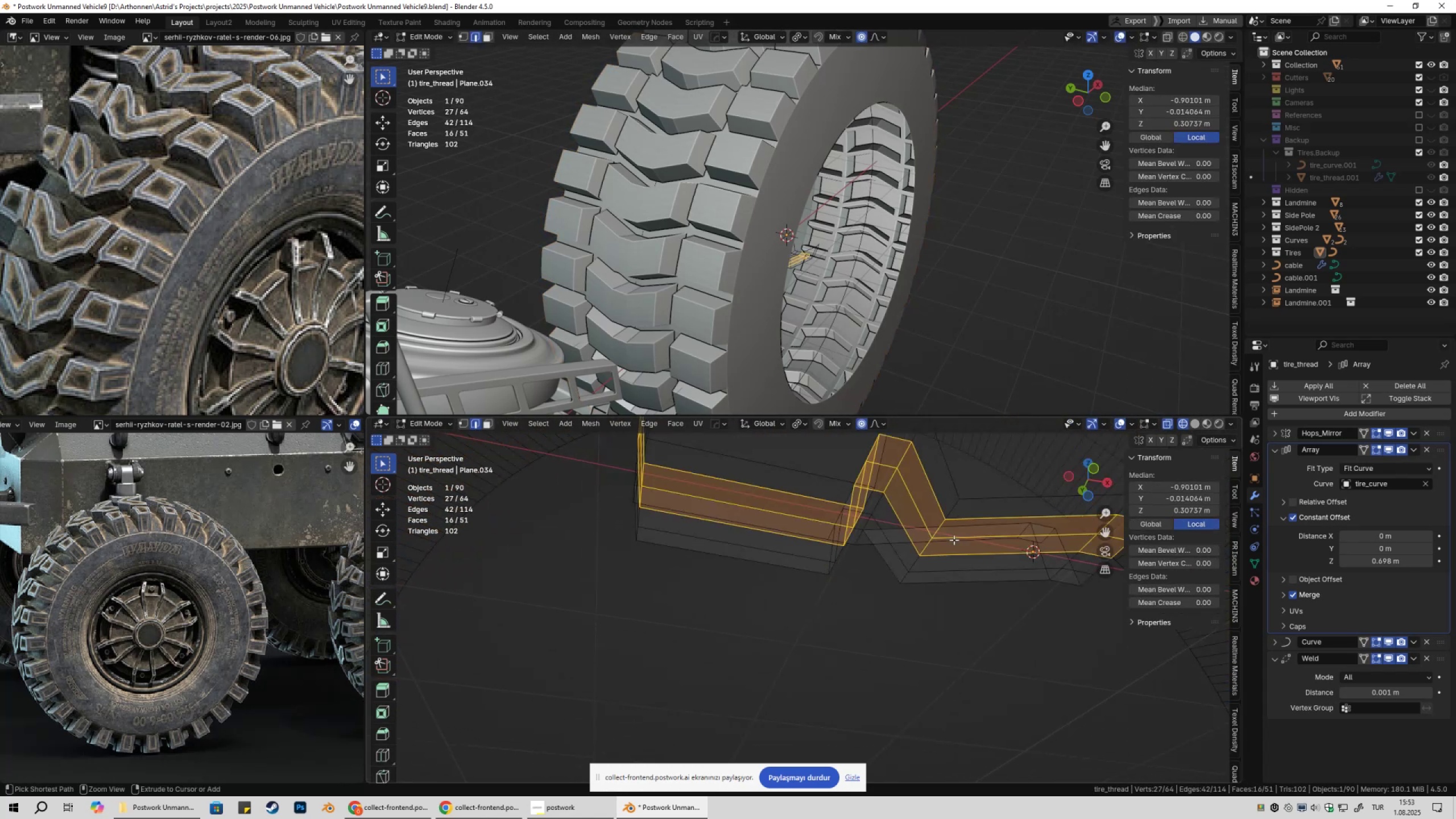 
key(Control+Z)
 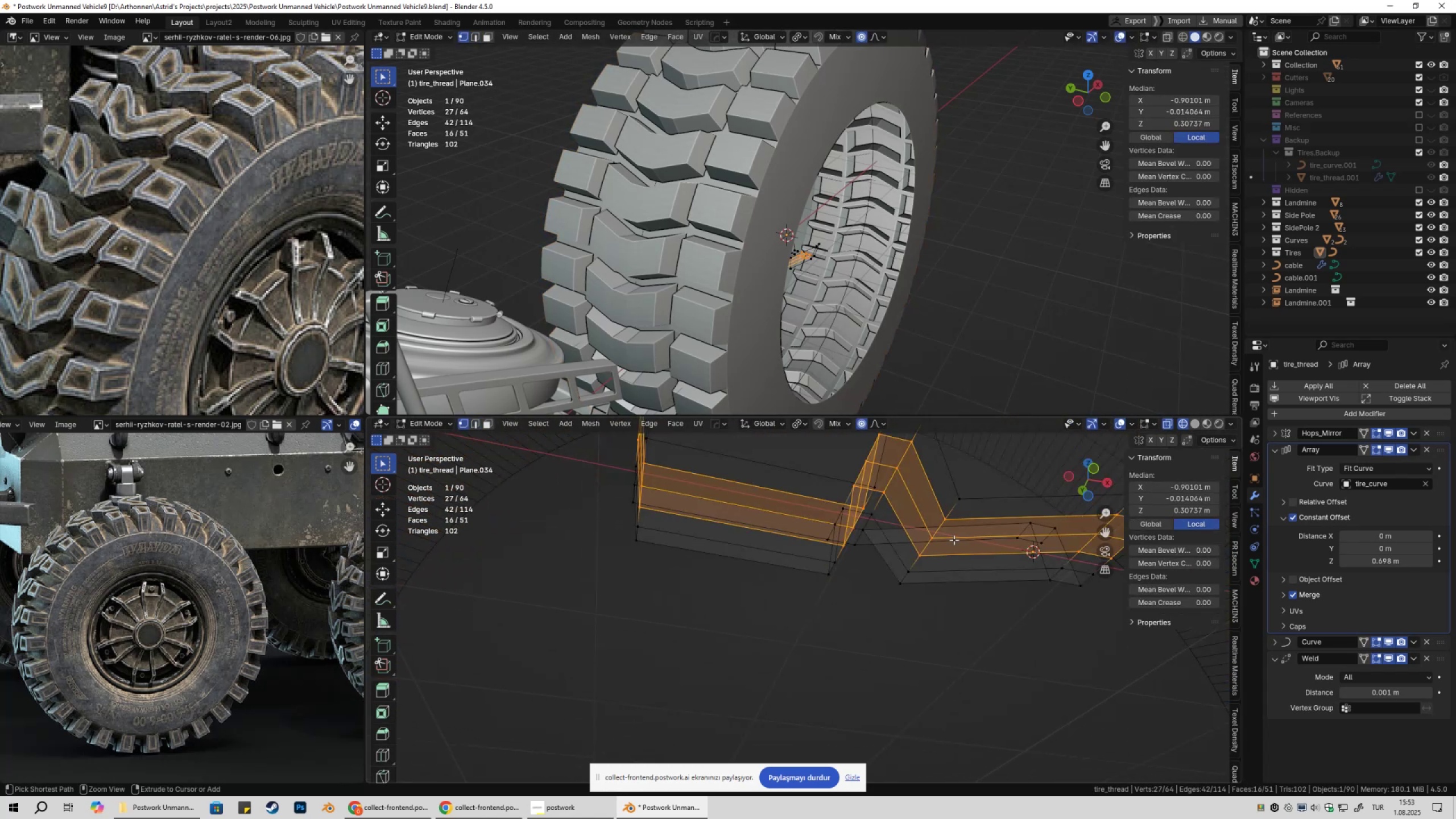 
key(Control+Z)
 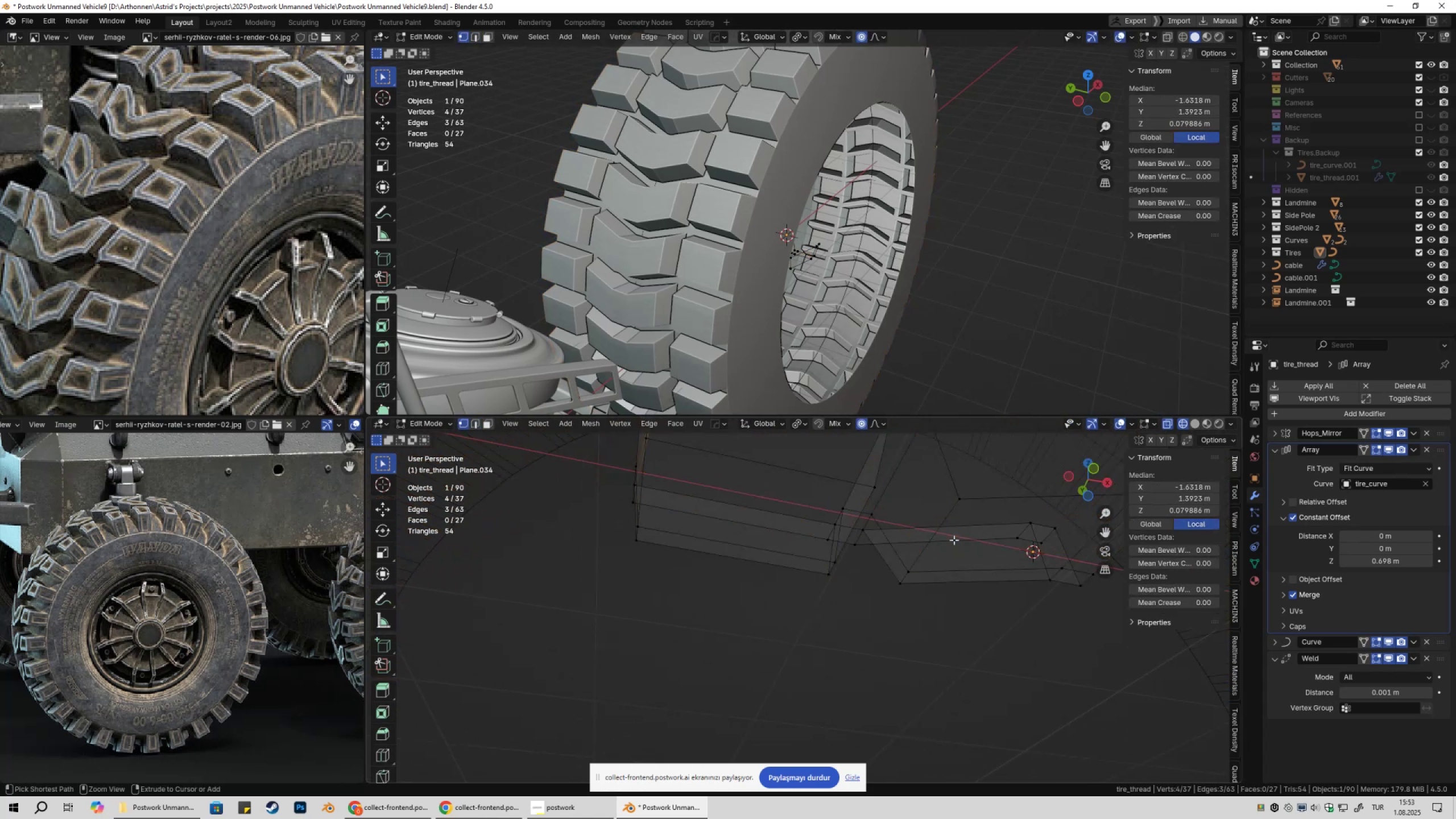 
key(Control+Z)
 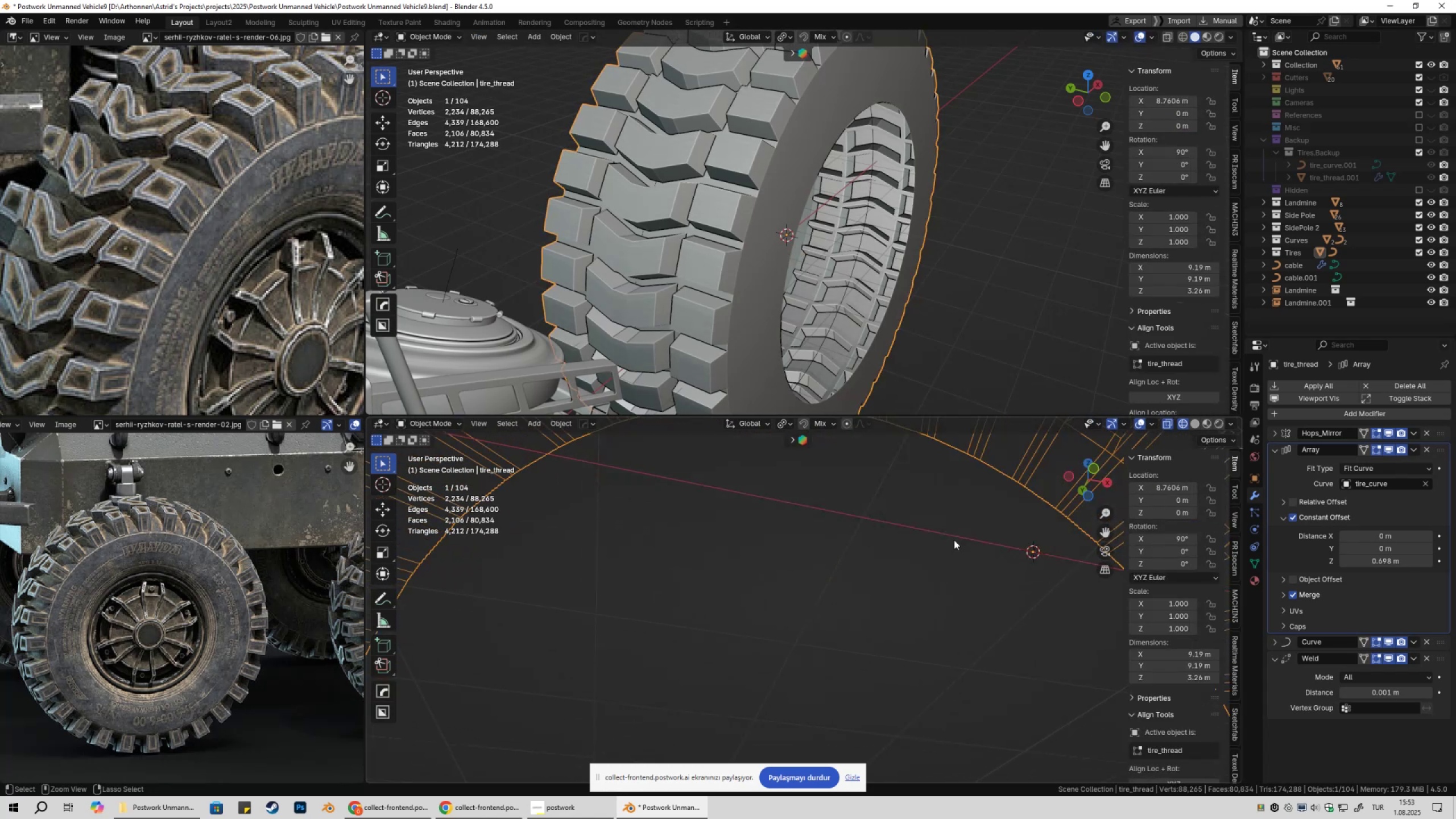 
key(Control+Z)
 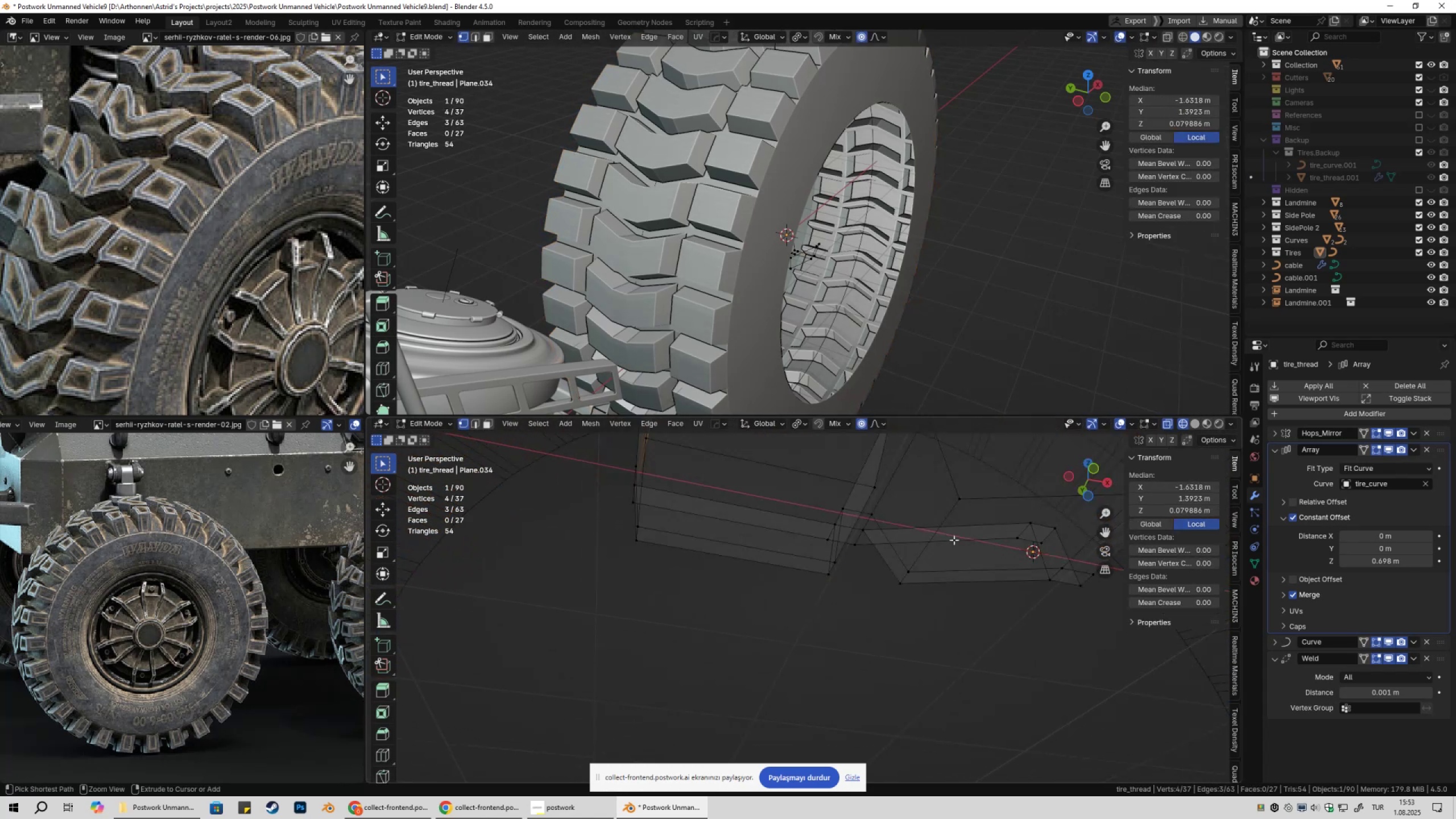 
key(Control+Z)
 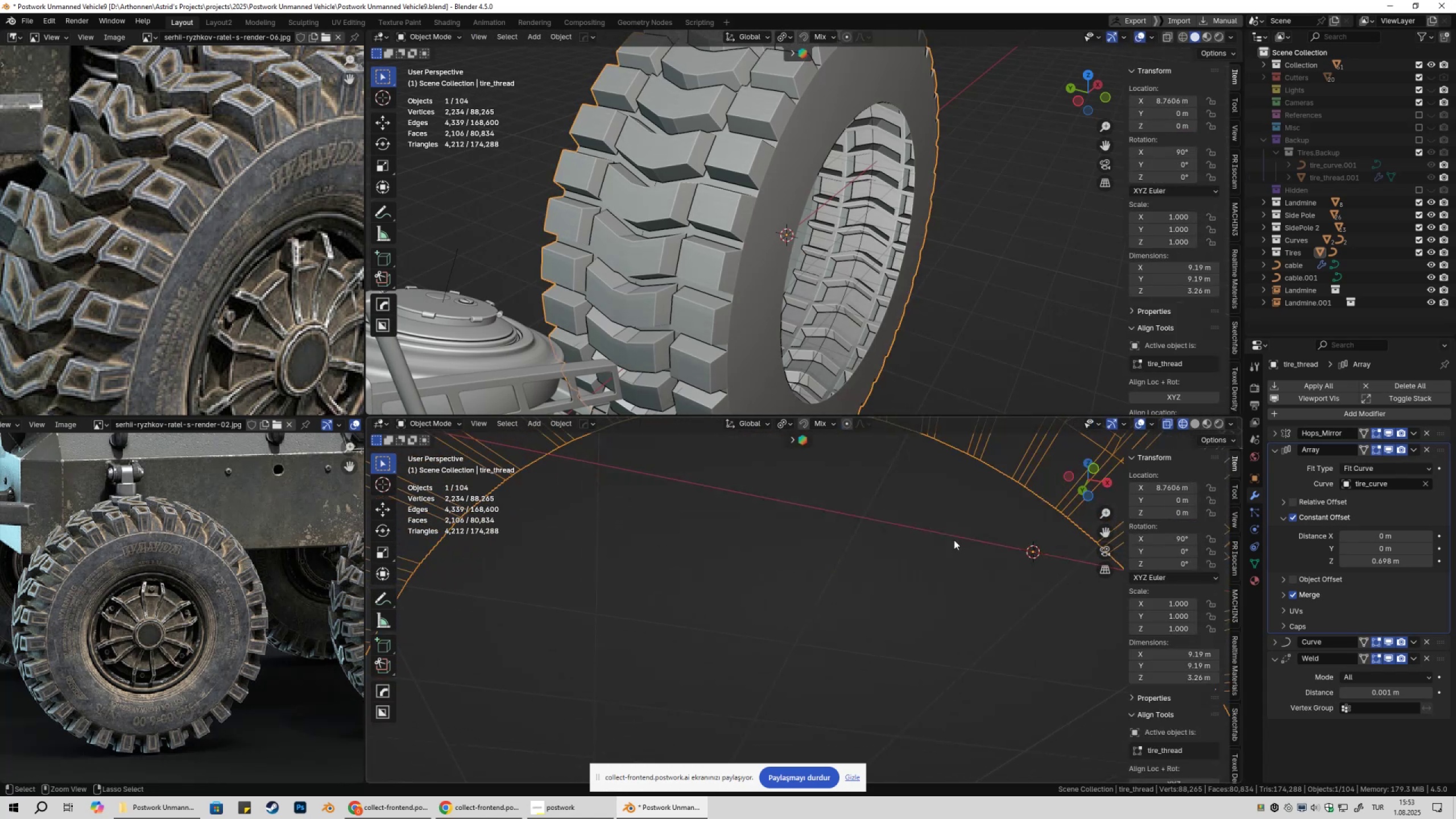 
key(Control+Z)
 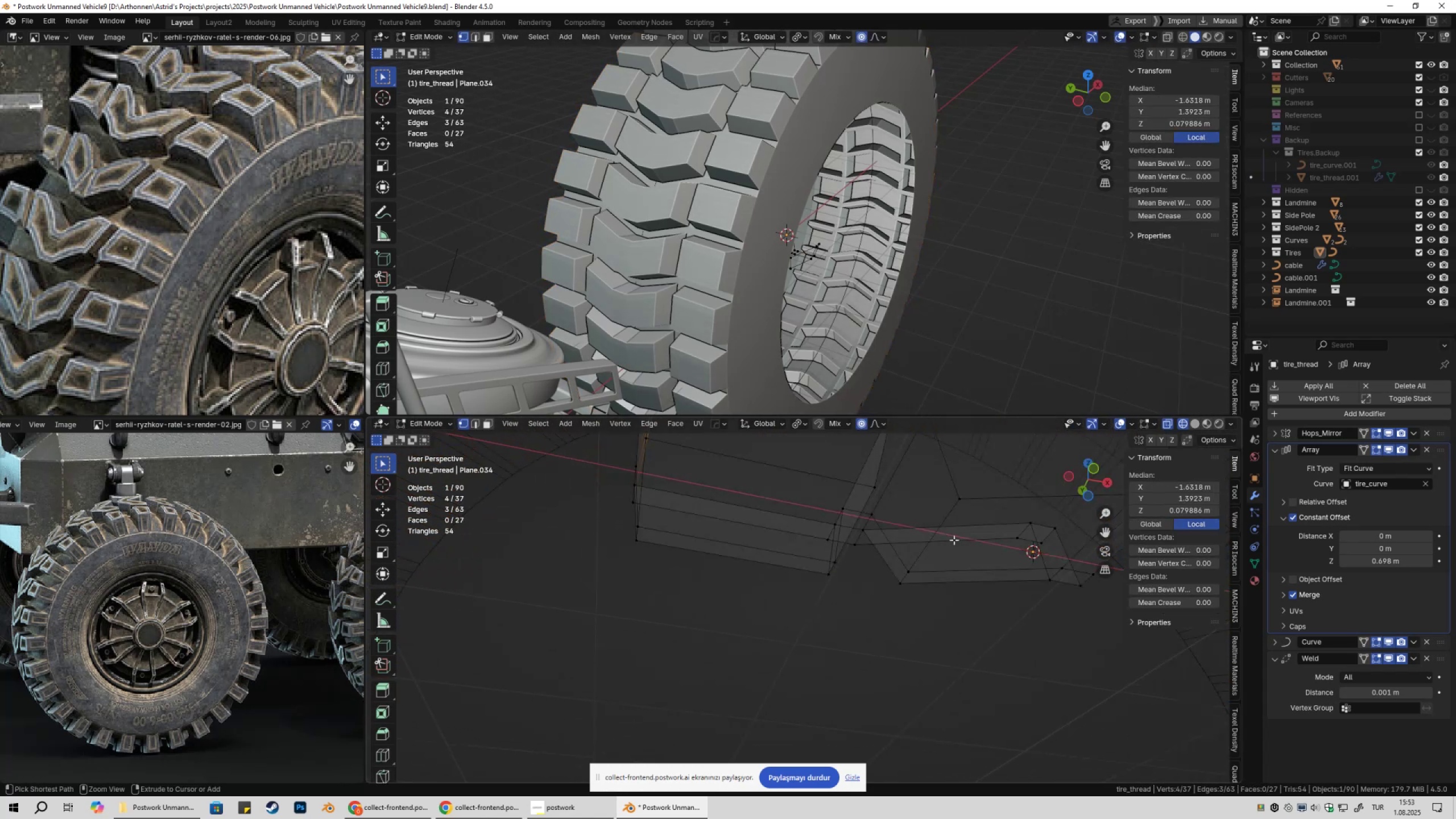 
key(Control+Z)
 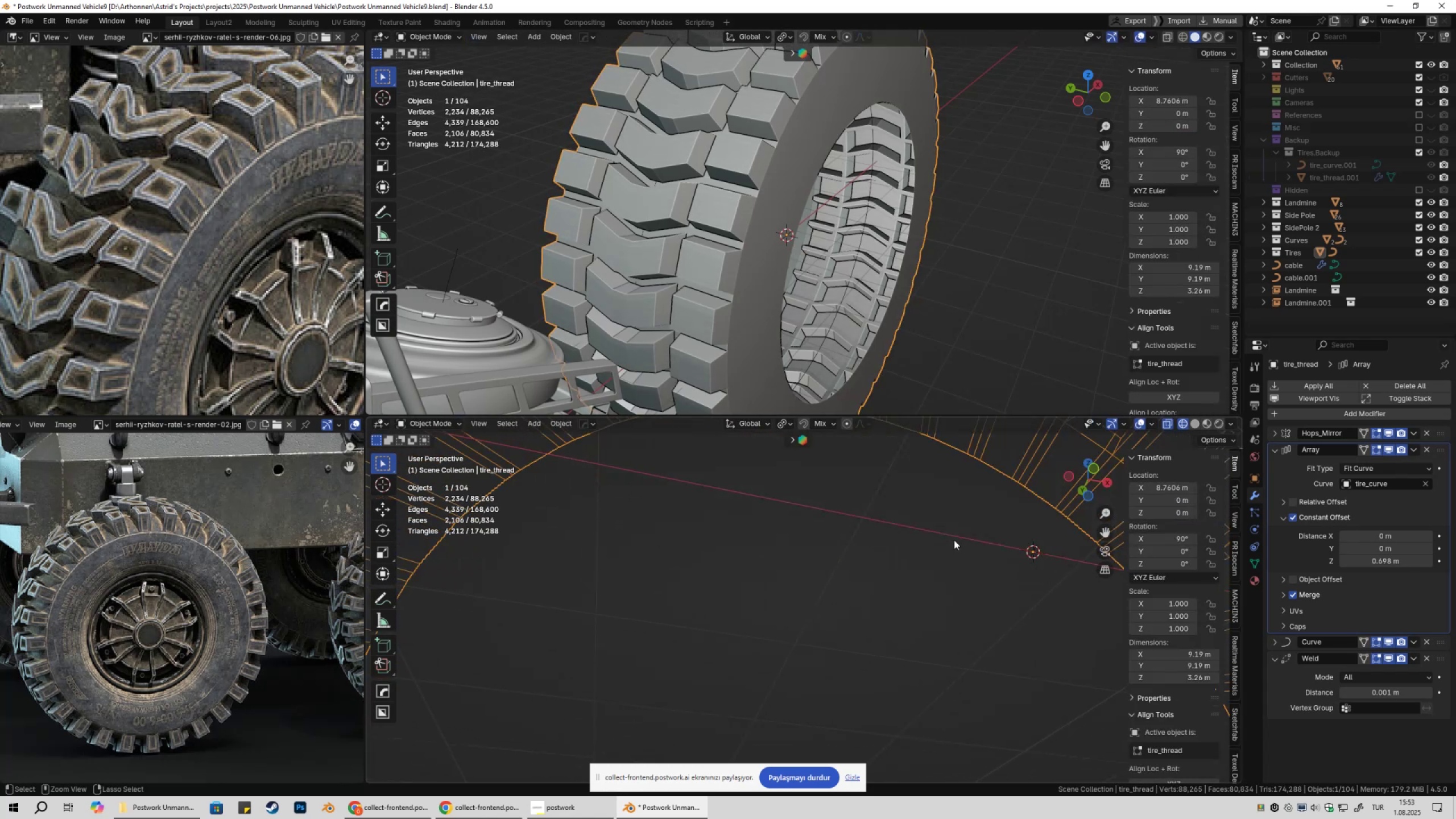 
key(Control+Z)
 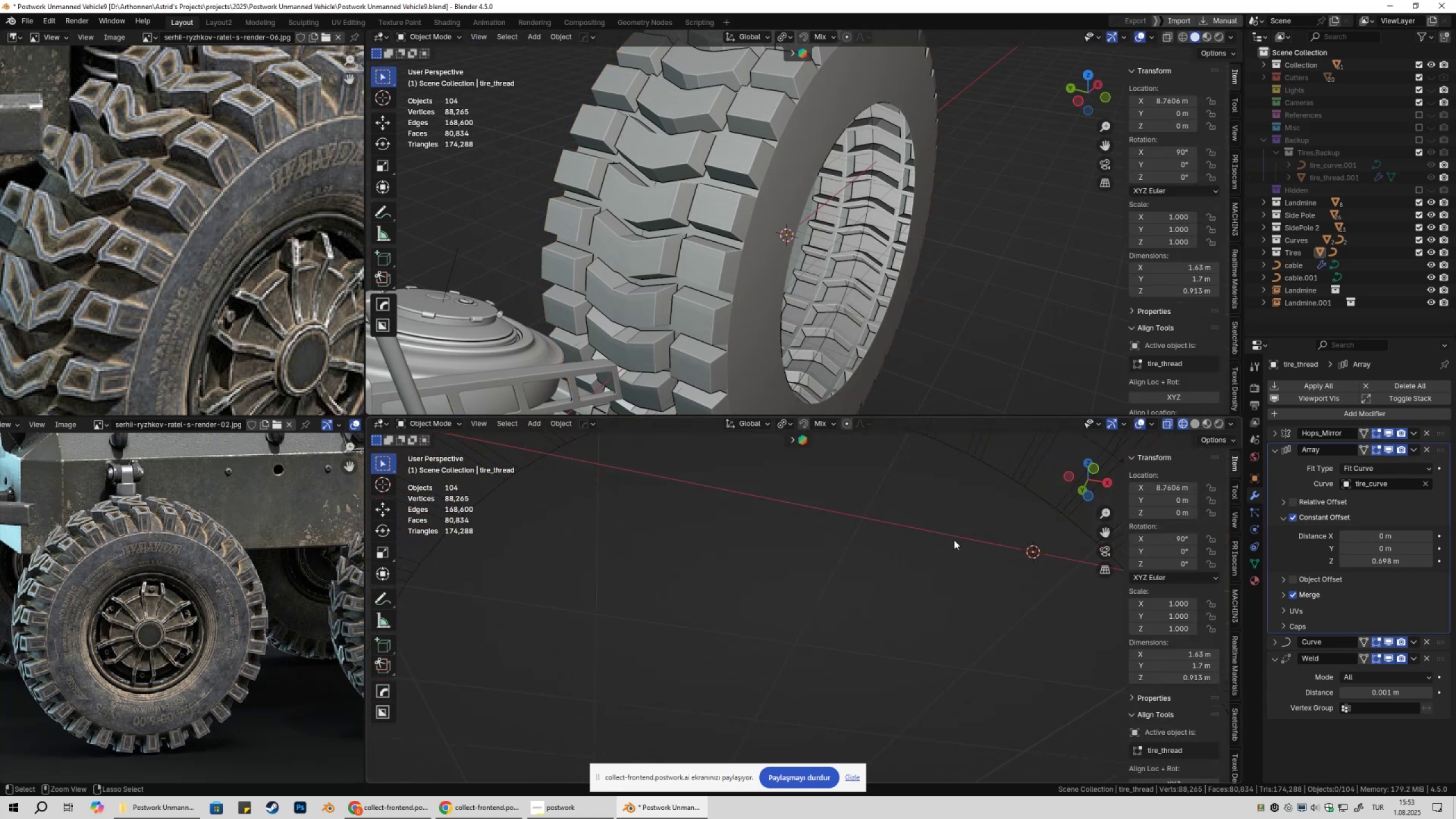 
key(Control+Z)
 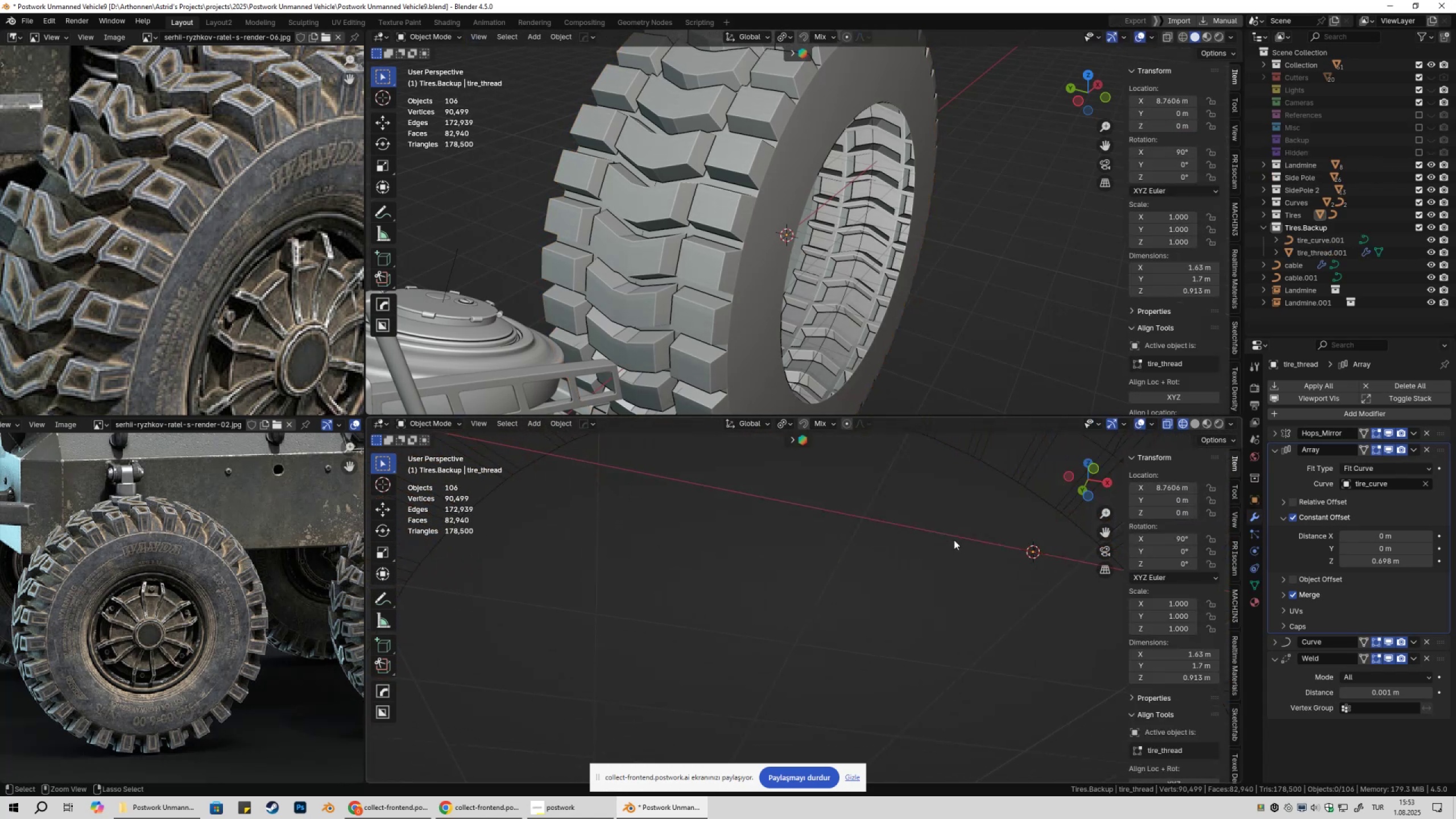 
key(Control+Z)
 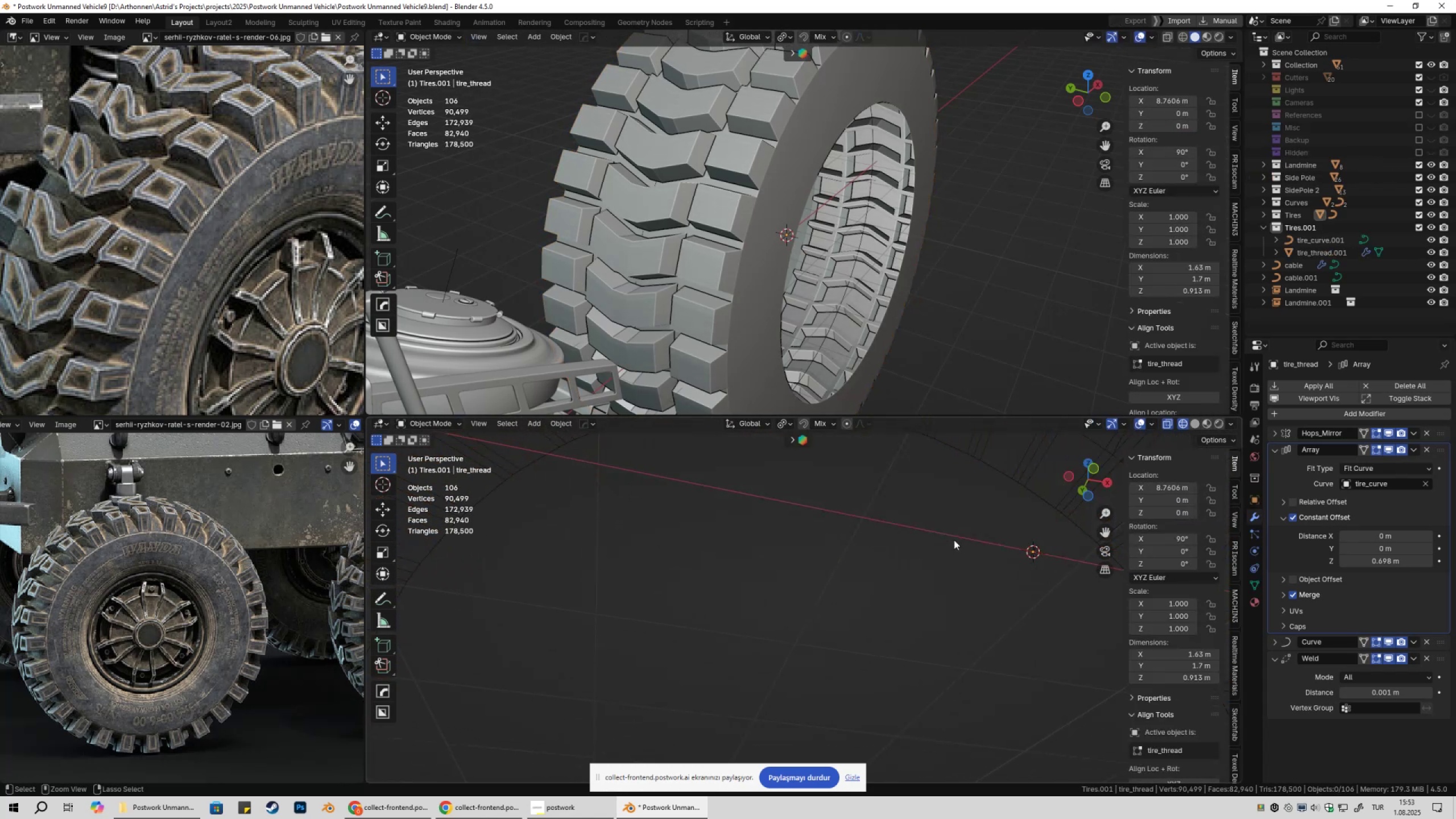 
key(Control+Z)
 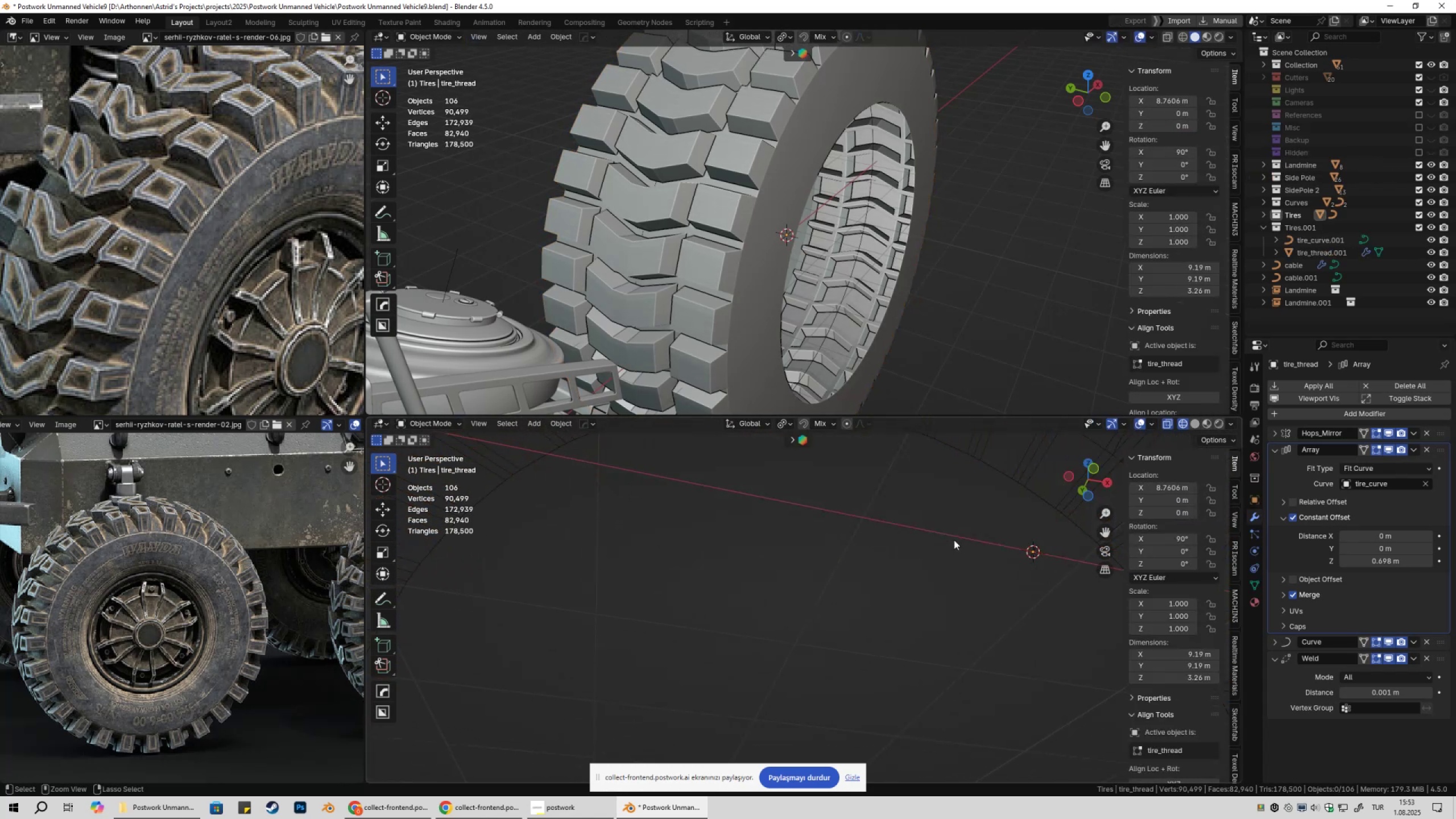 
key(Control+Z)
 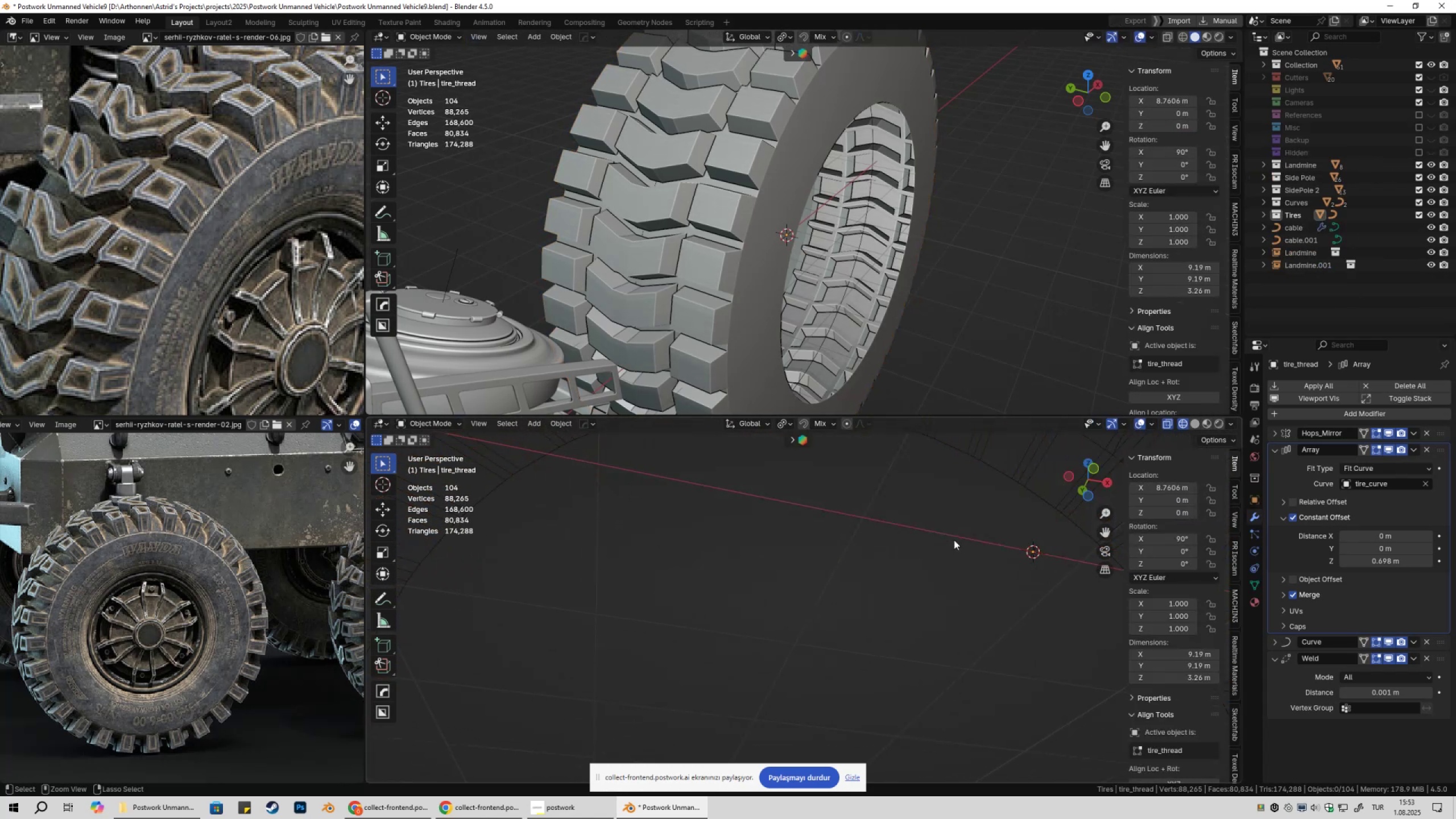 
key(Control+Z)
 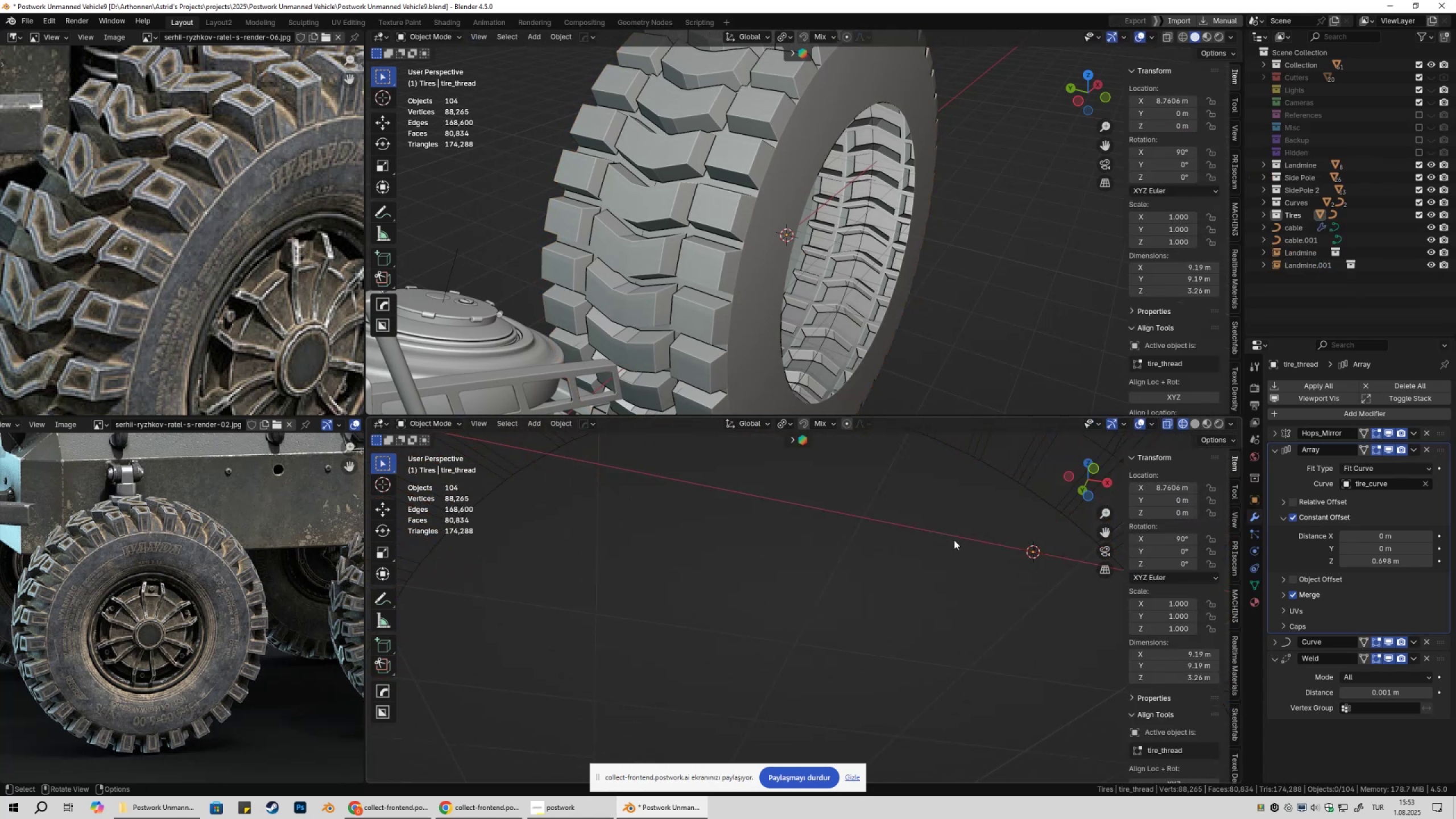 
key(Tab)
 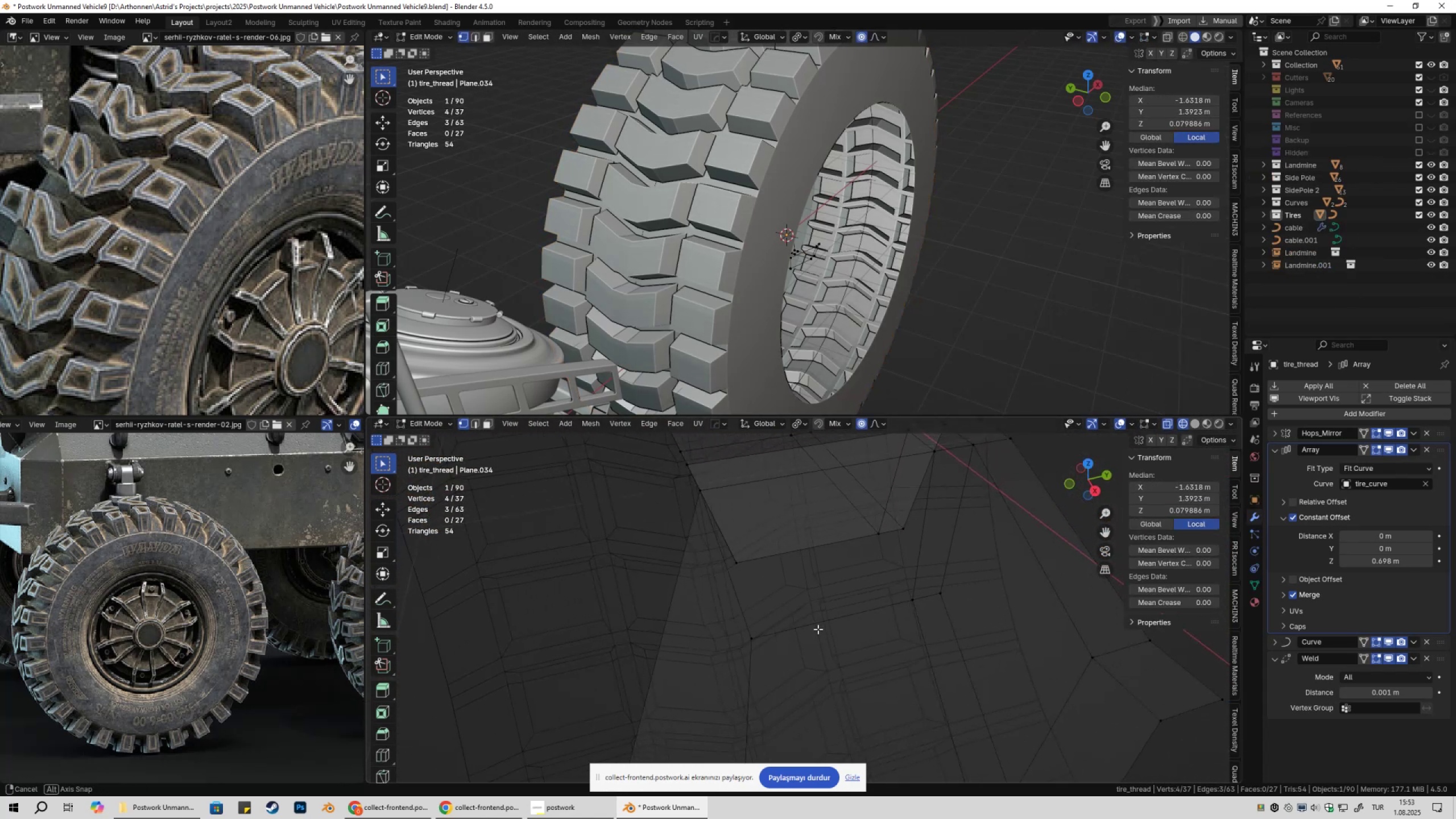 
scroll: coordinate [859, 586], scroll_direction: down, amount: 6.0
 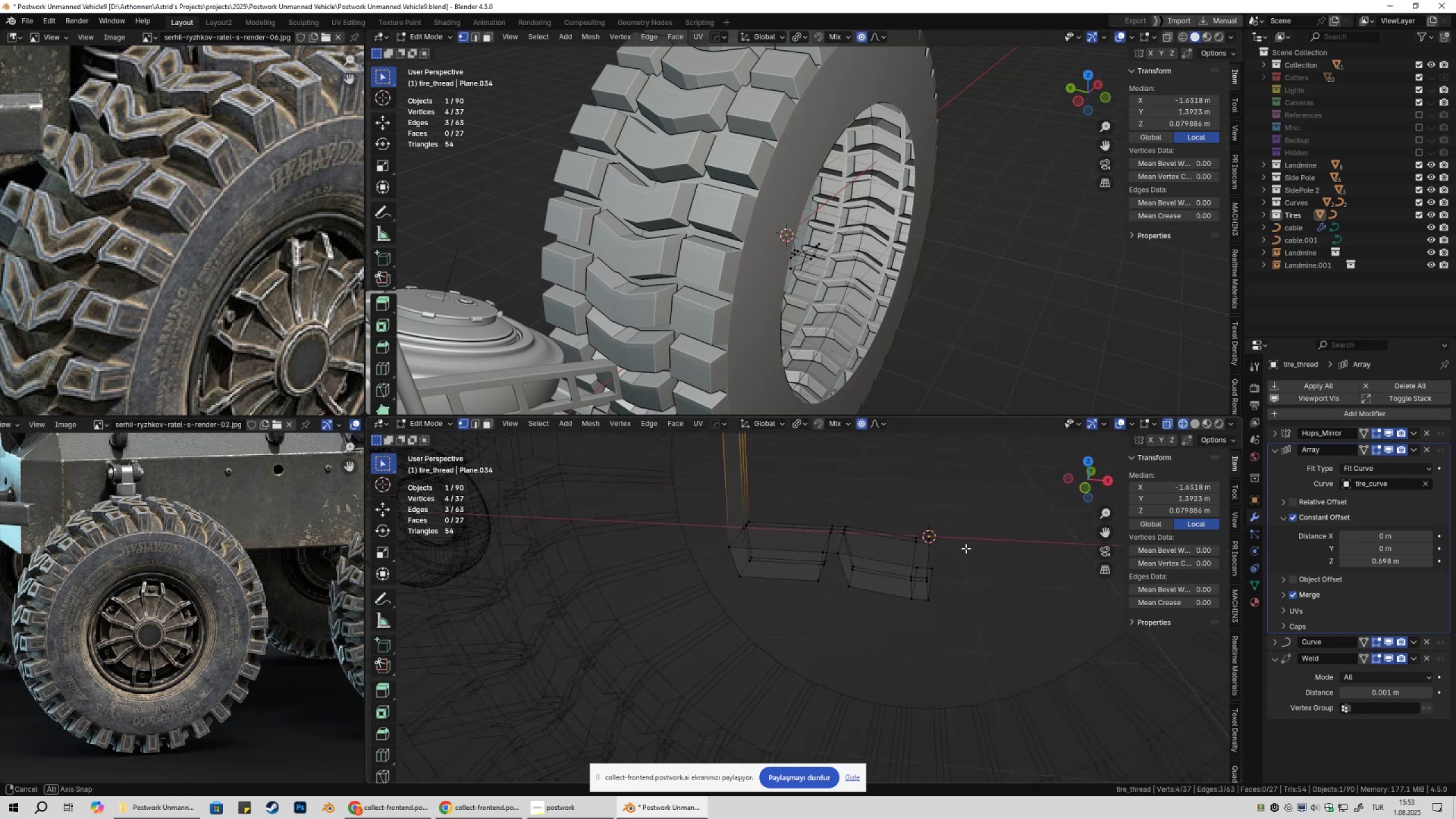 
key(Shift+ShiftLeft)
 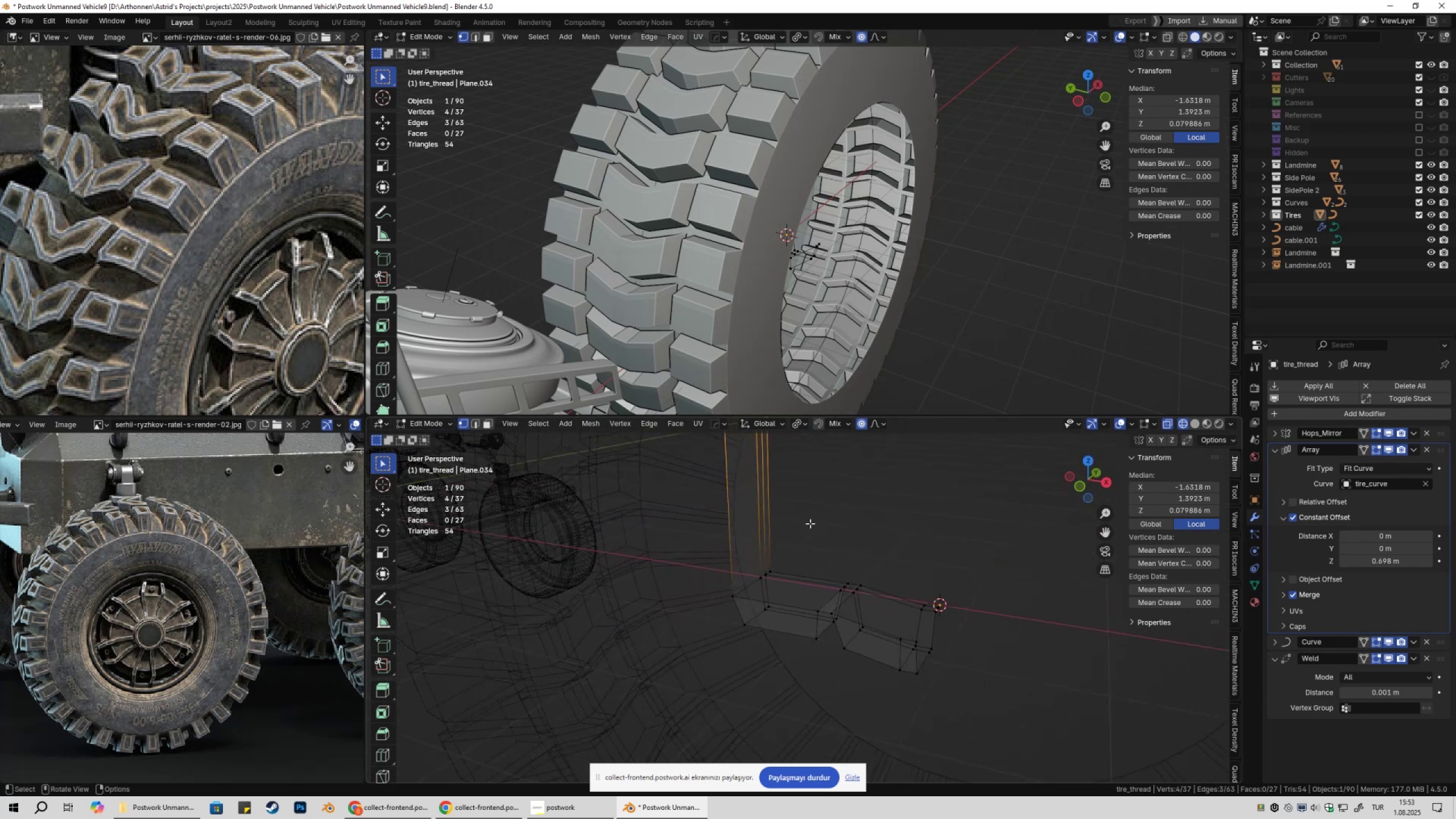 
key(Shift+ShiftLeft)
 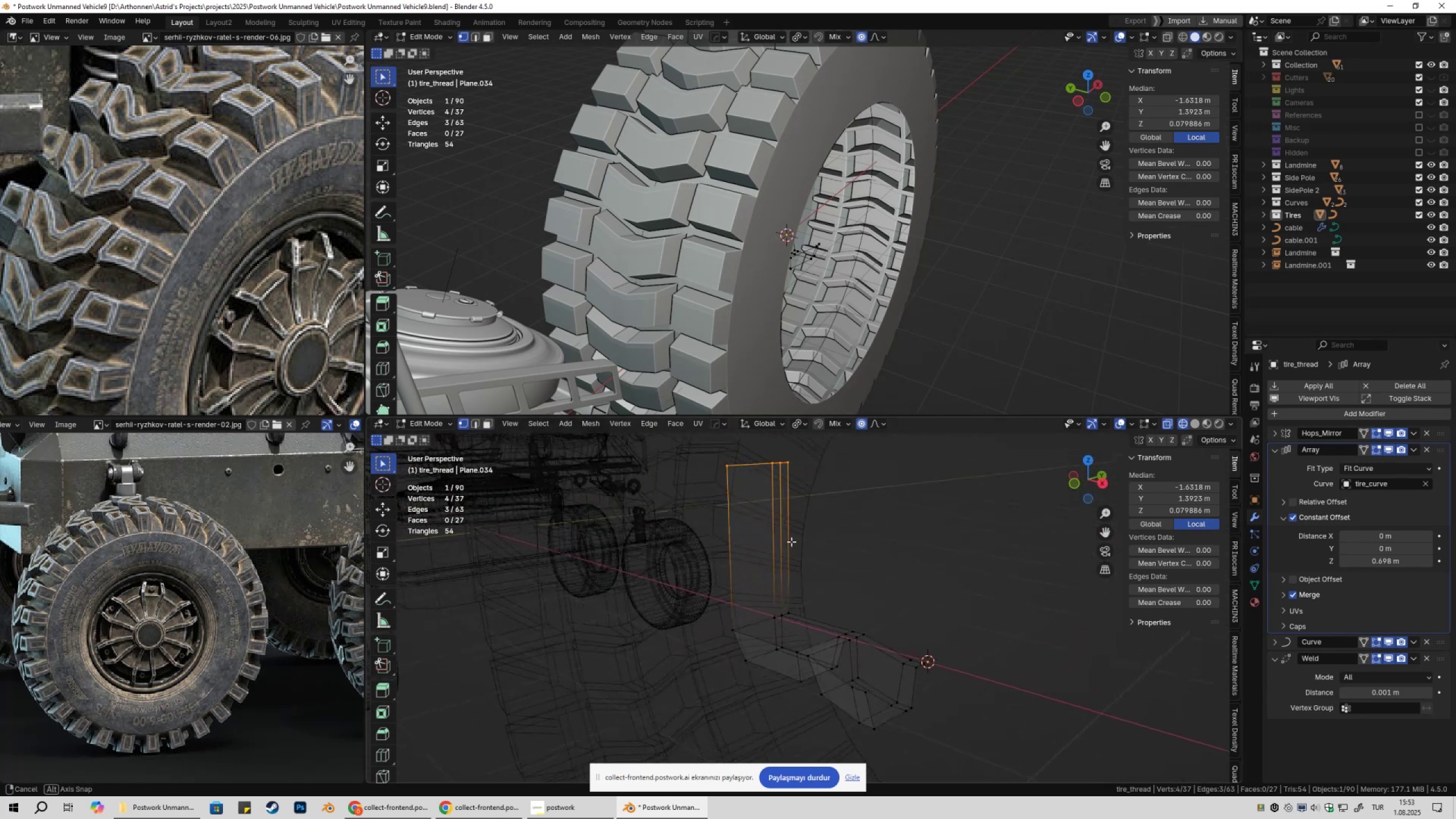 
key(Control+ControlLeft)
 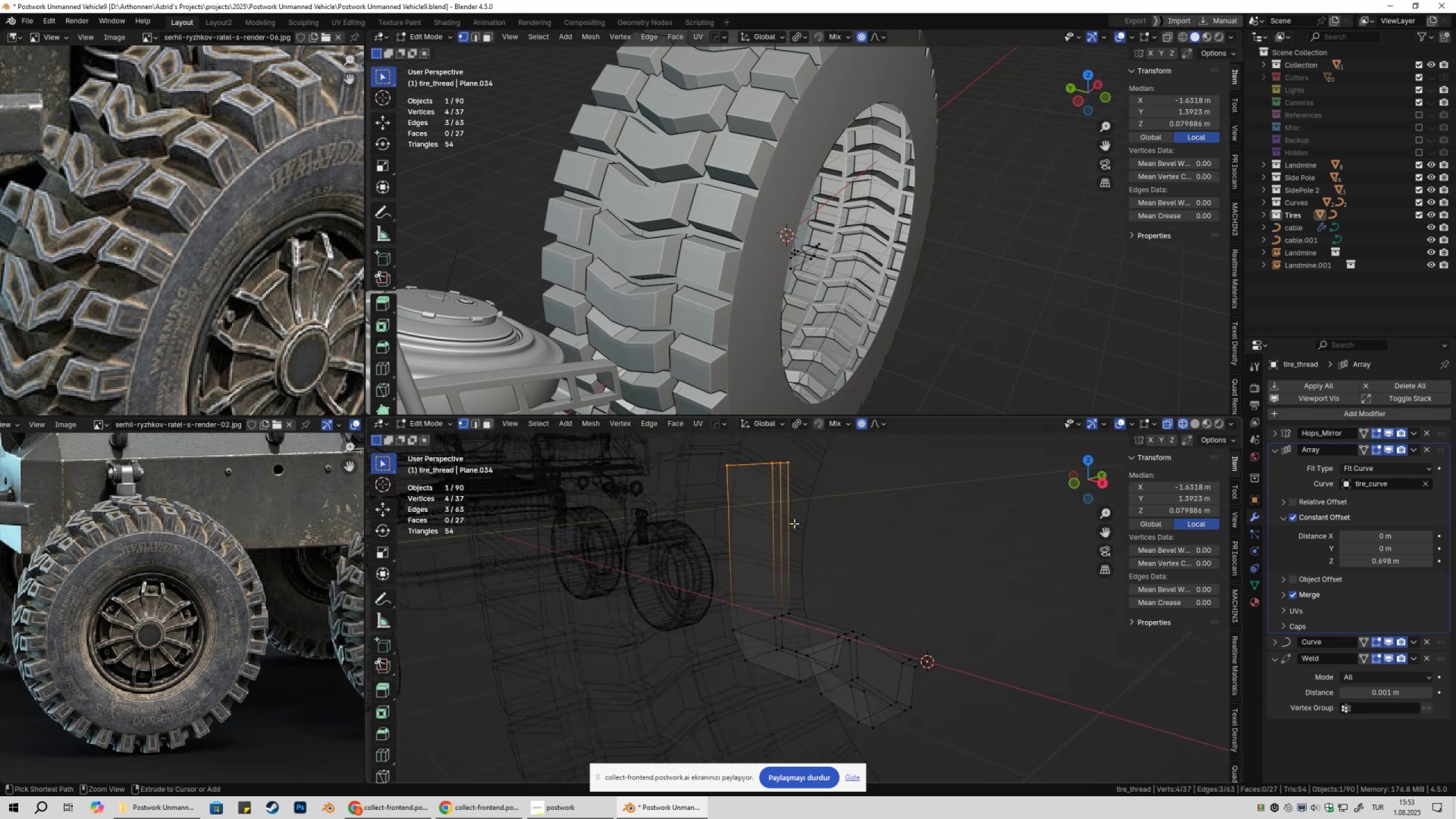 
key(Control+R)
 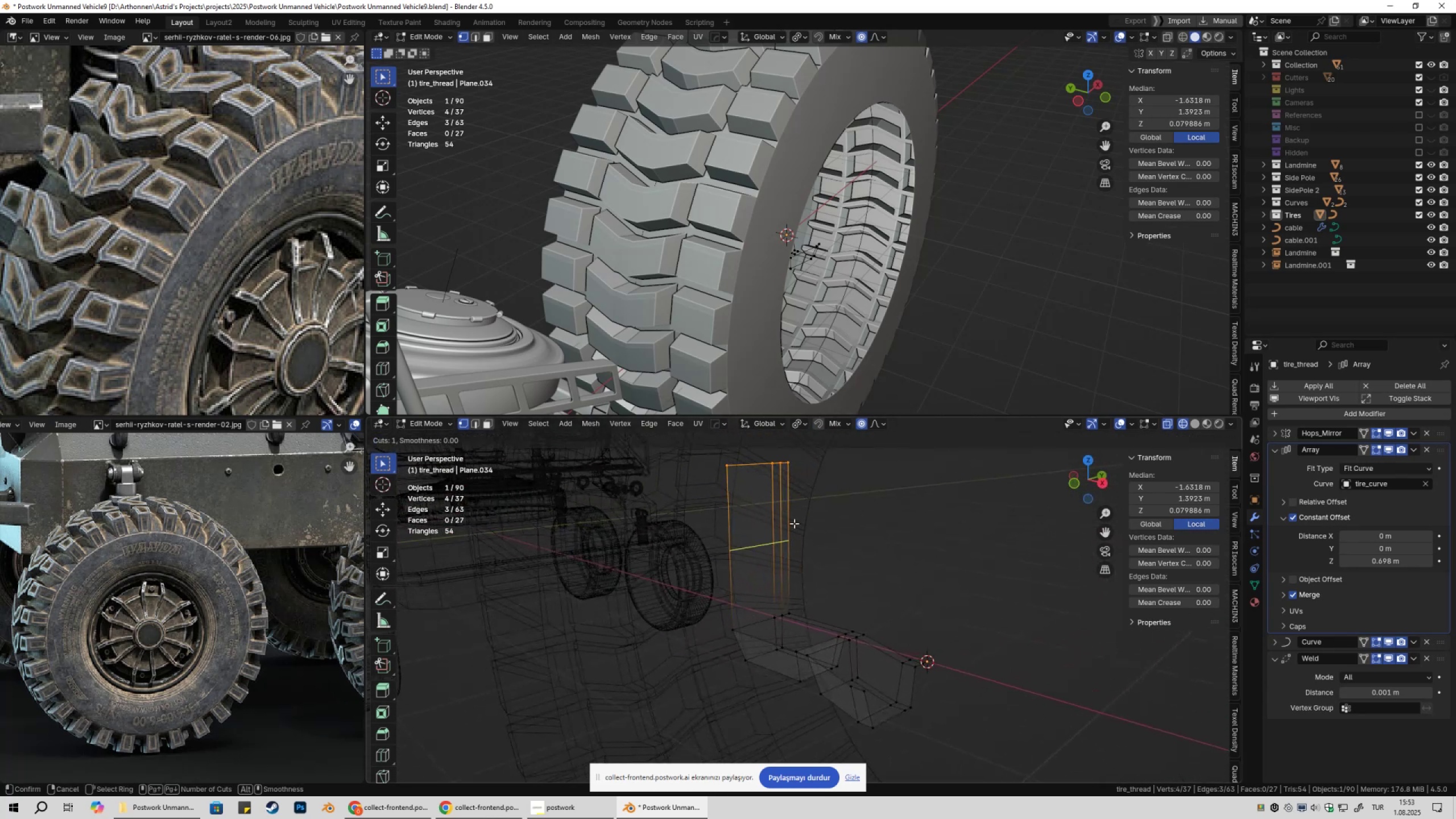 
scroll: coordinate [794, 523], scroll_direction: up, amount: 2.0
 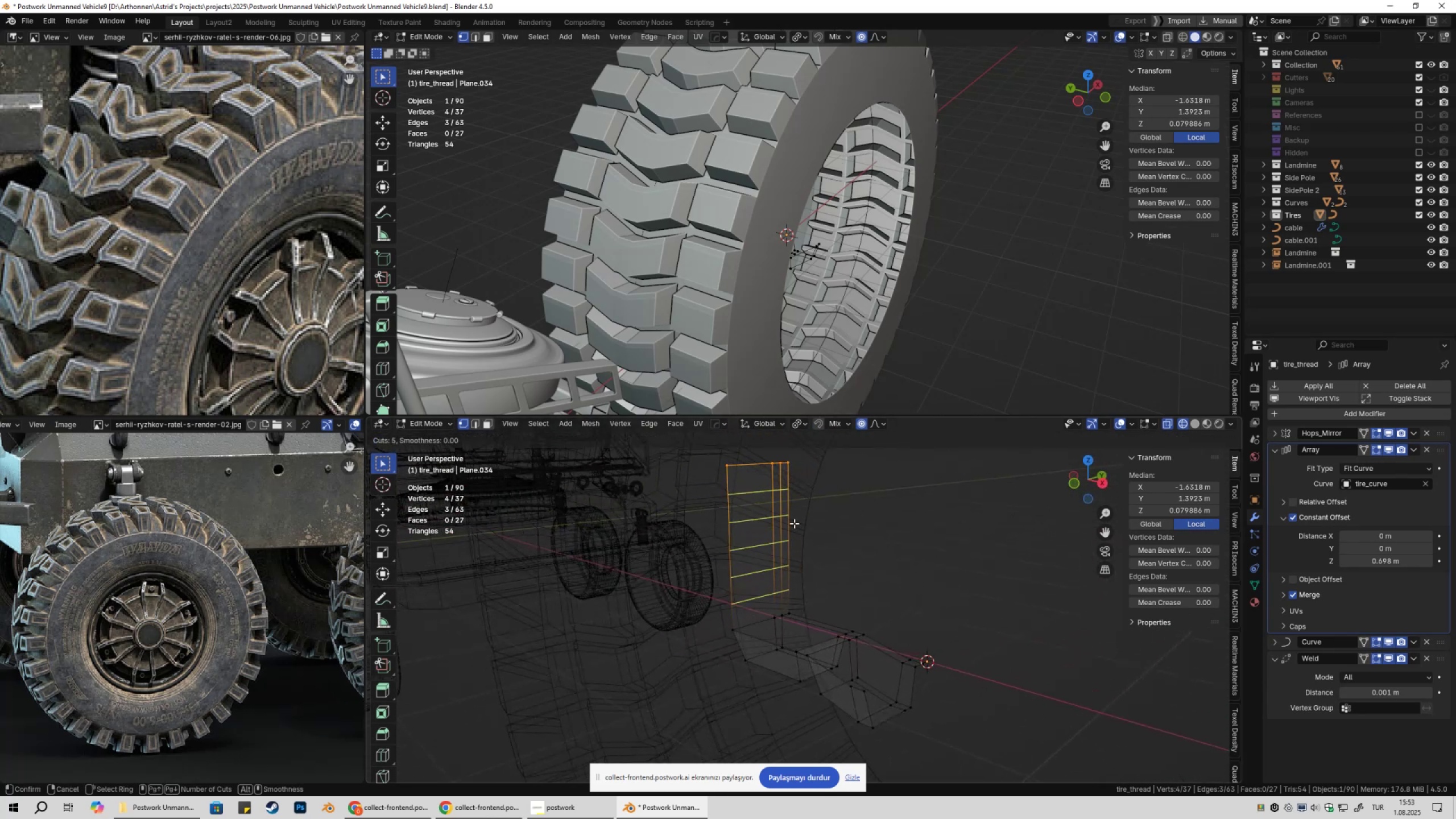 
left_click([794, 523])
 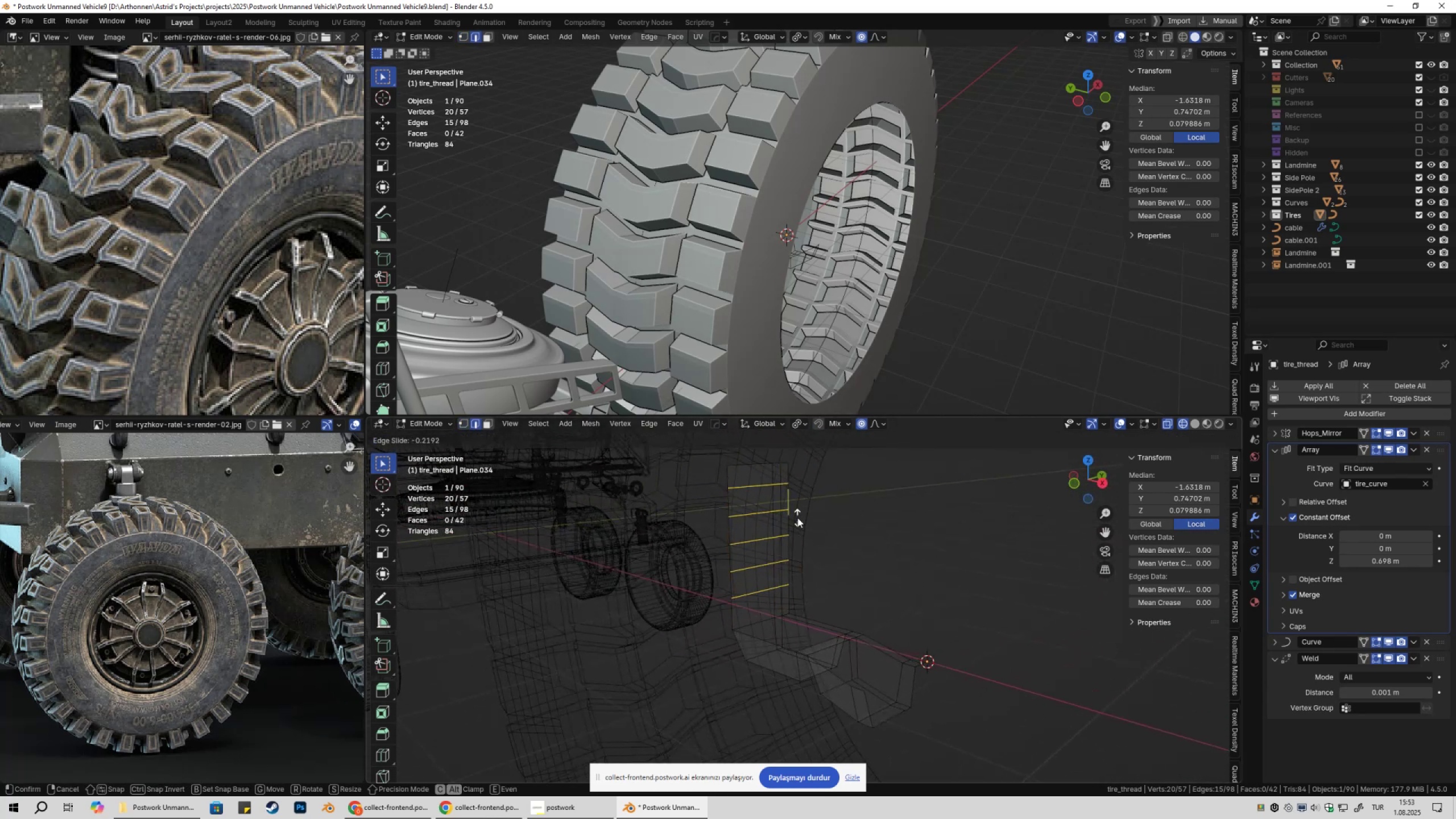 
key(Escape)
 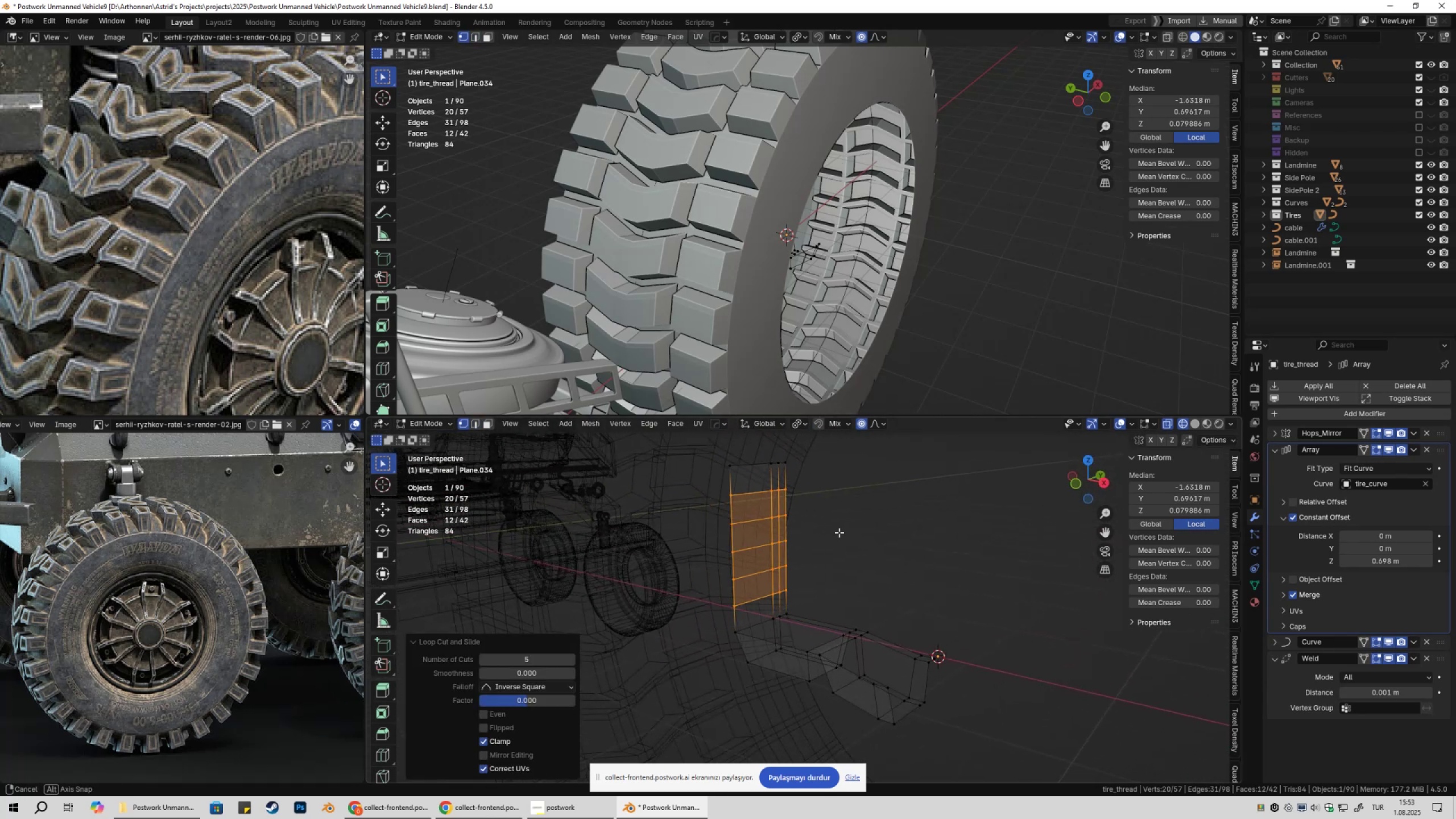 
key(2)
 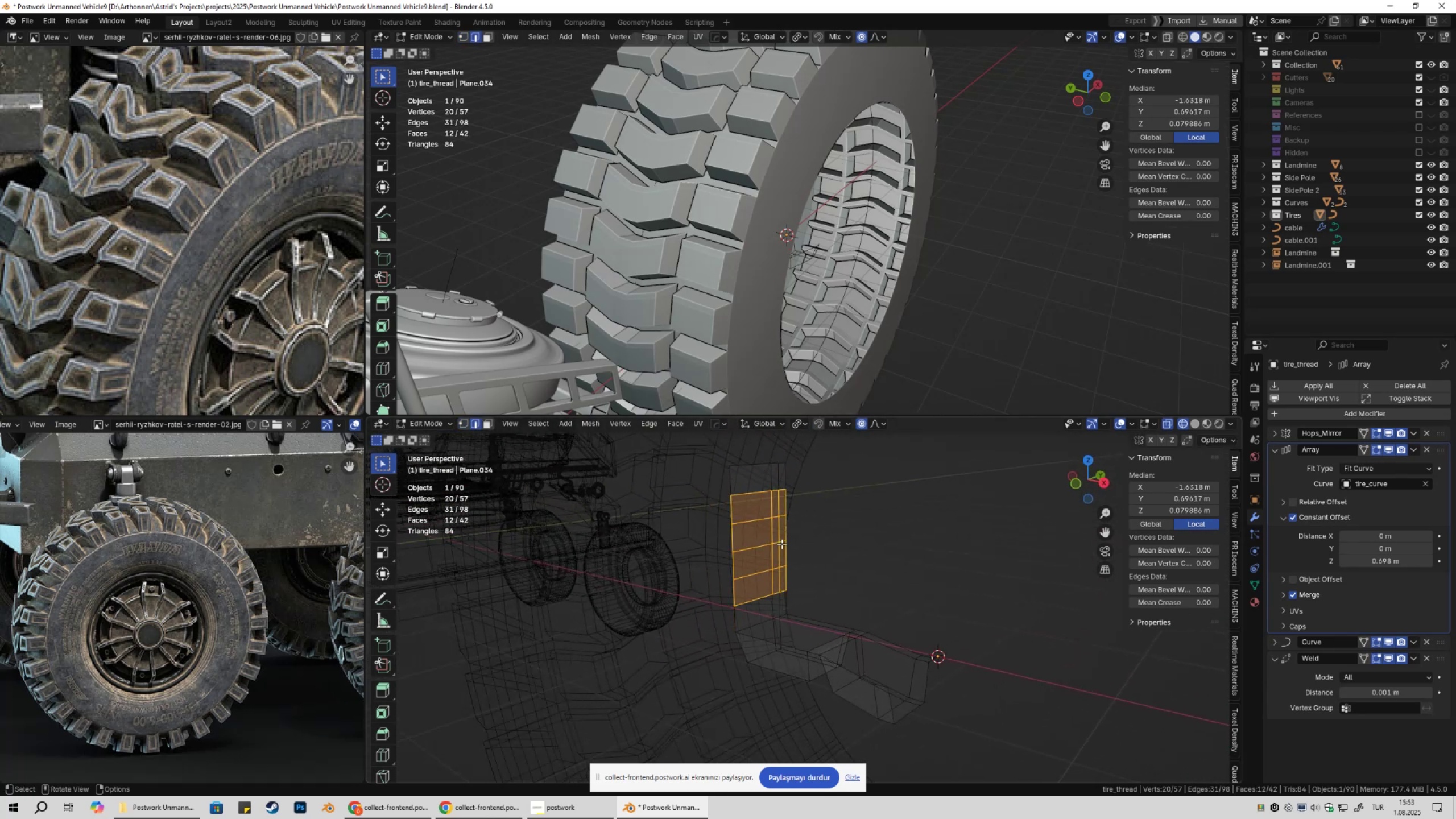 
key(Alt+AltLeft)
 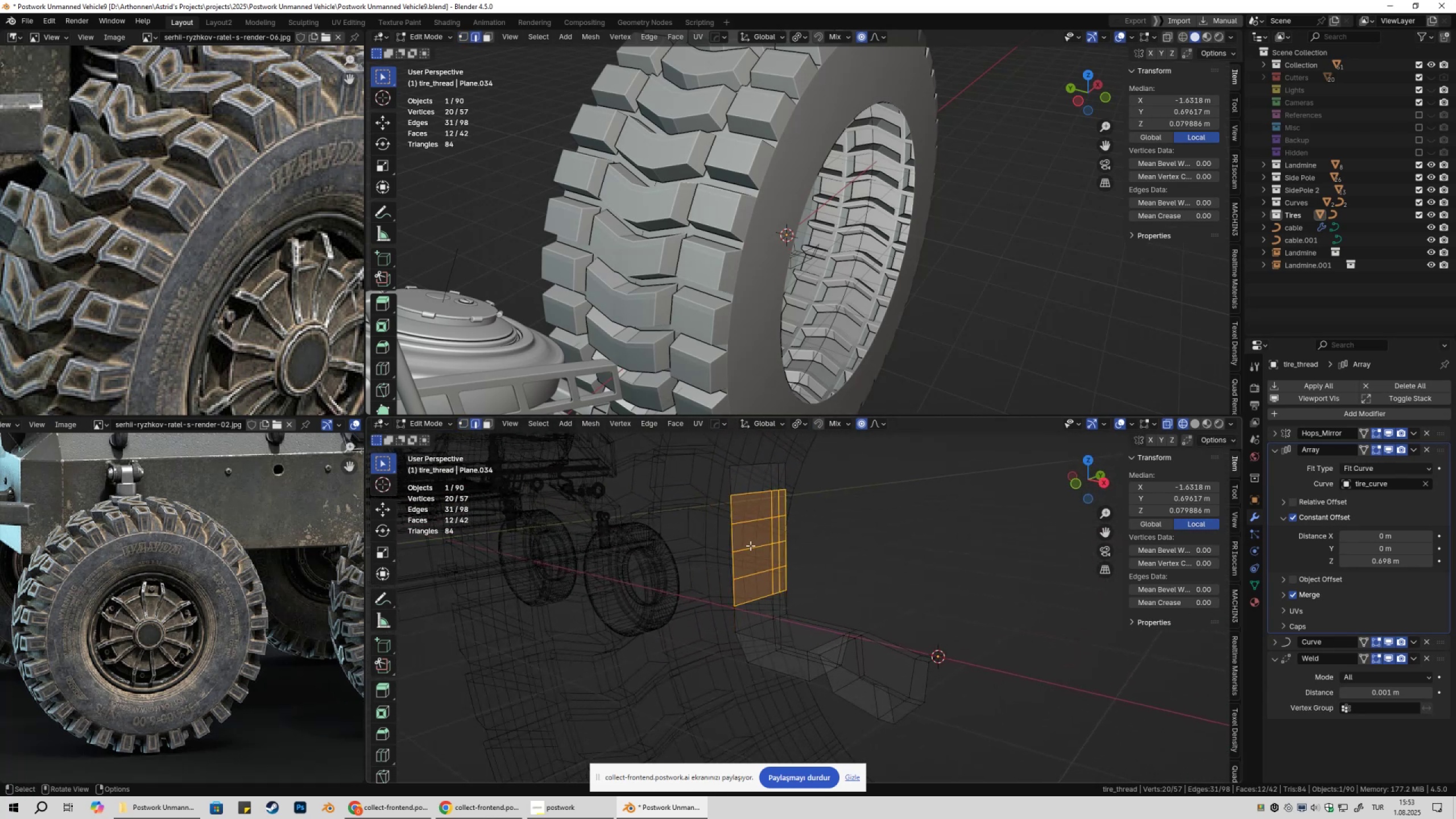 
key(Alt+AltLeft)
 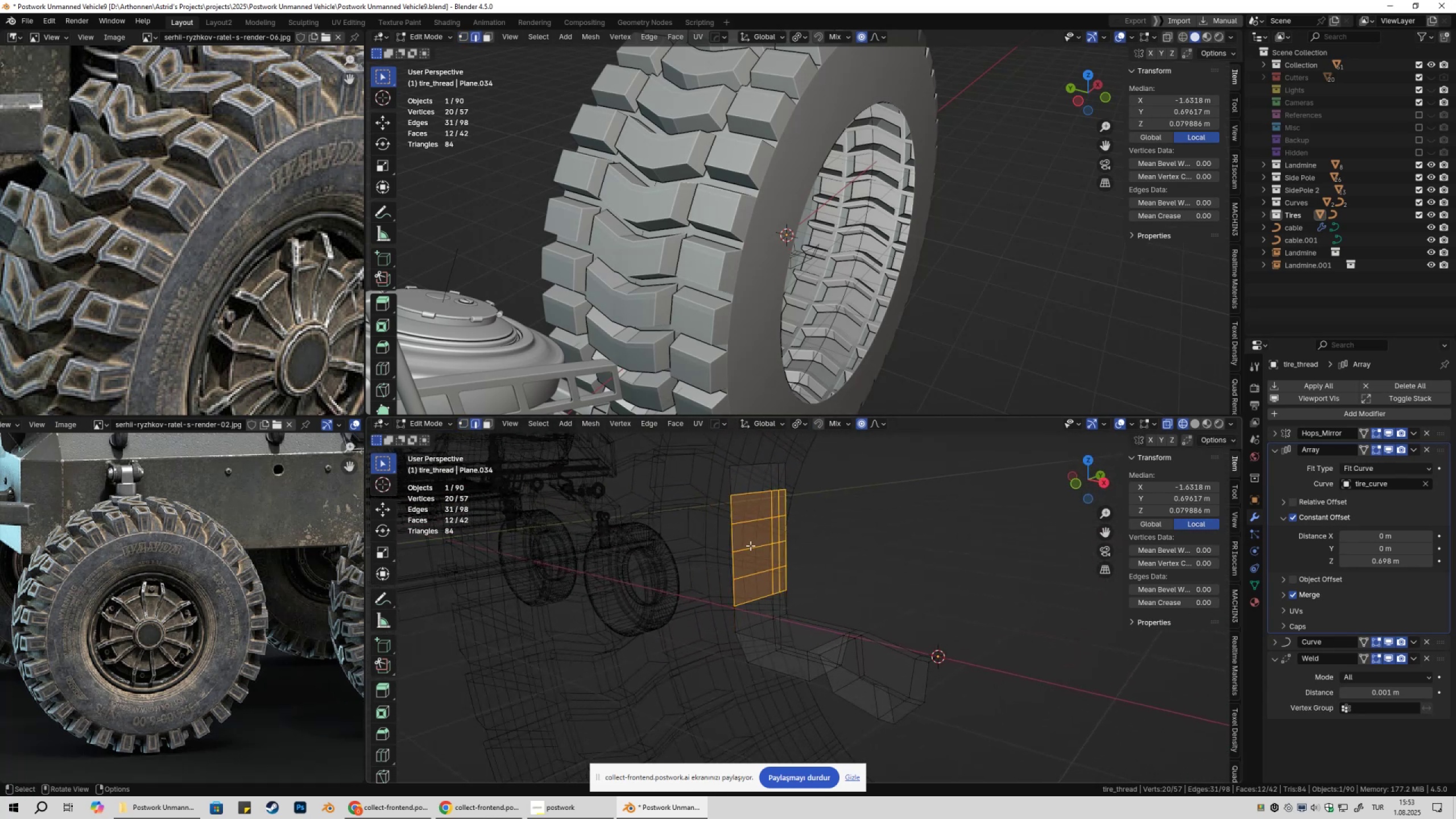 
key(Alt+AltLeft)
 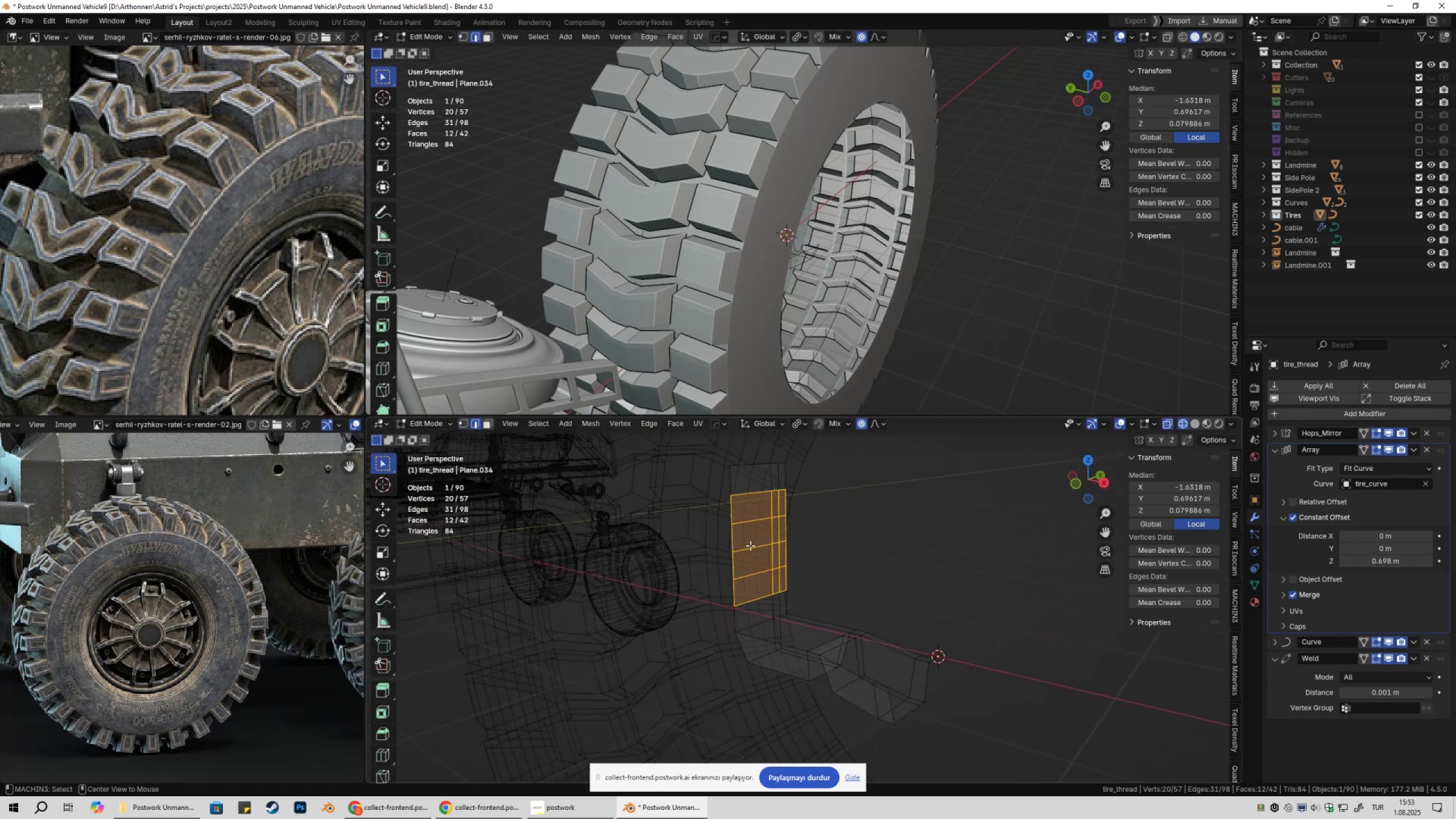 
left_click([750, 545])
 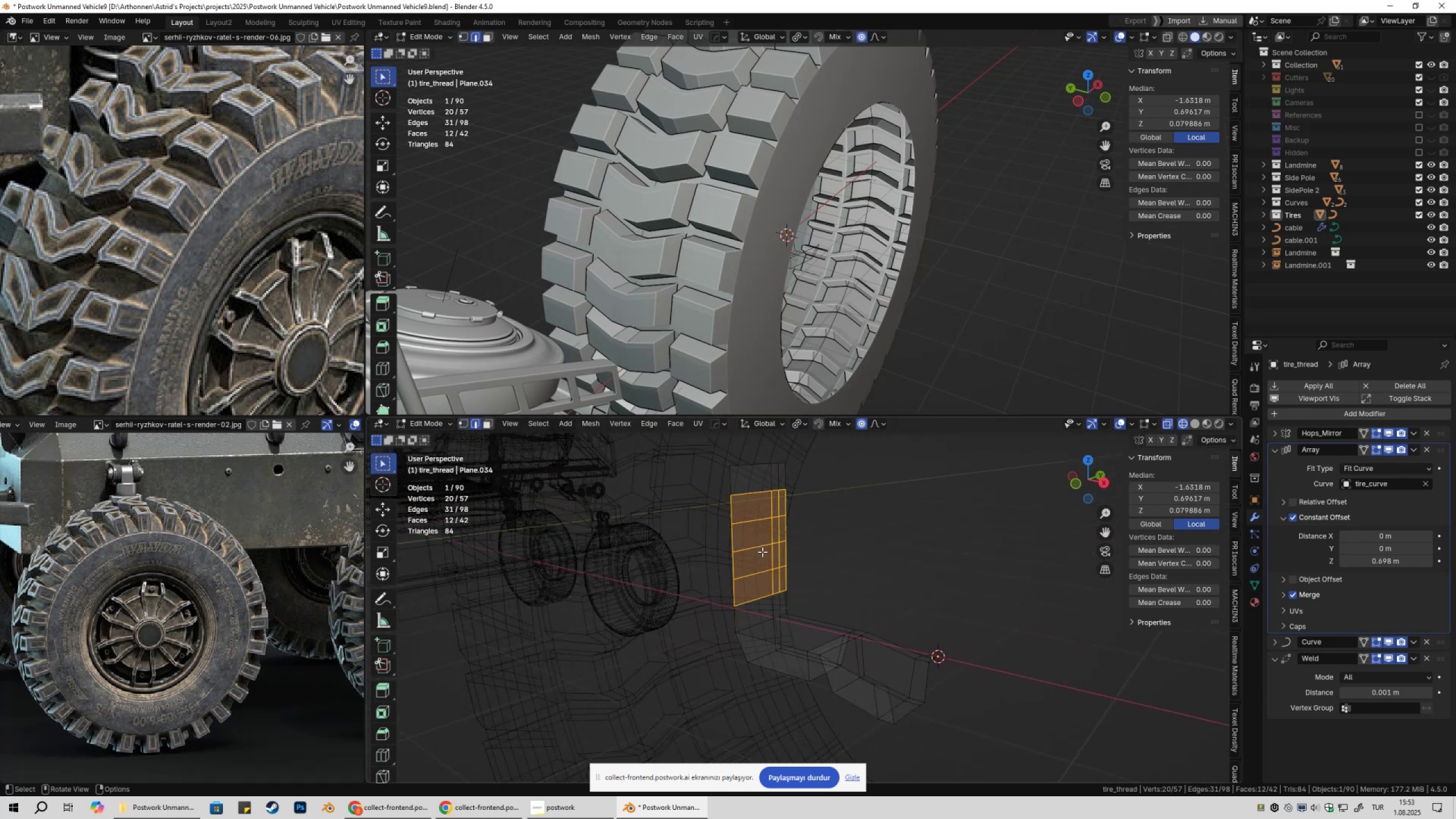 
left_click([762, 552])
 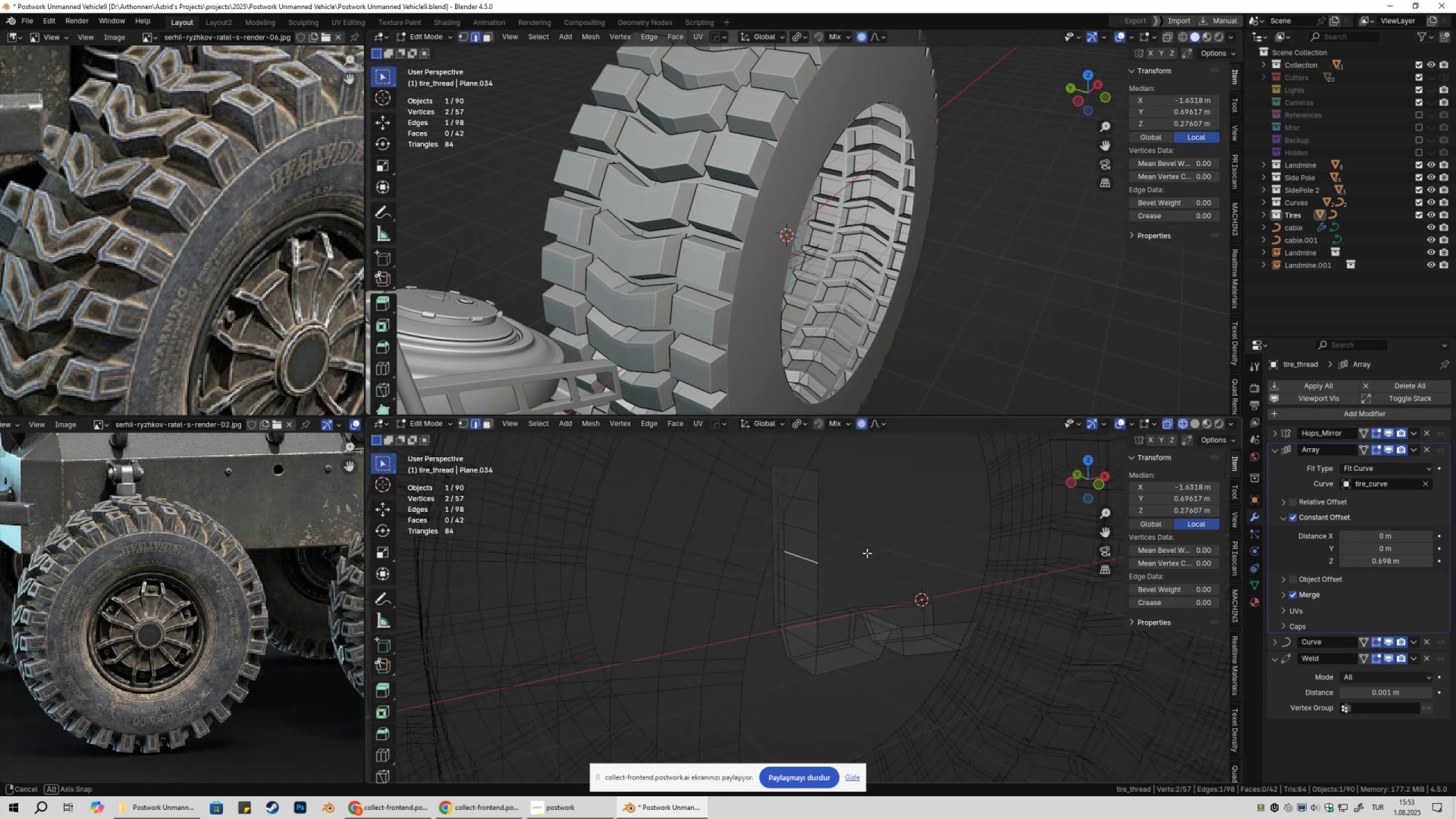 
scroll: coordinate [796, 566], scroll_direction: up, amount: 4.0
 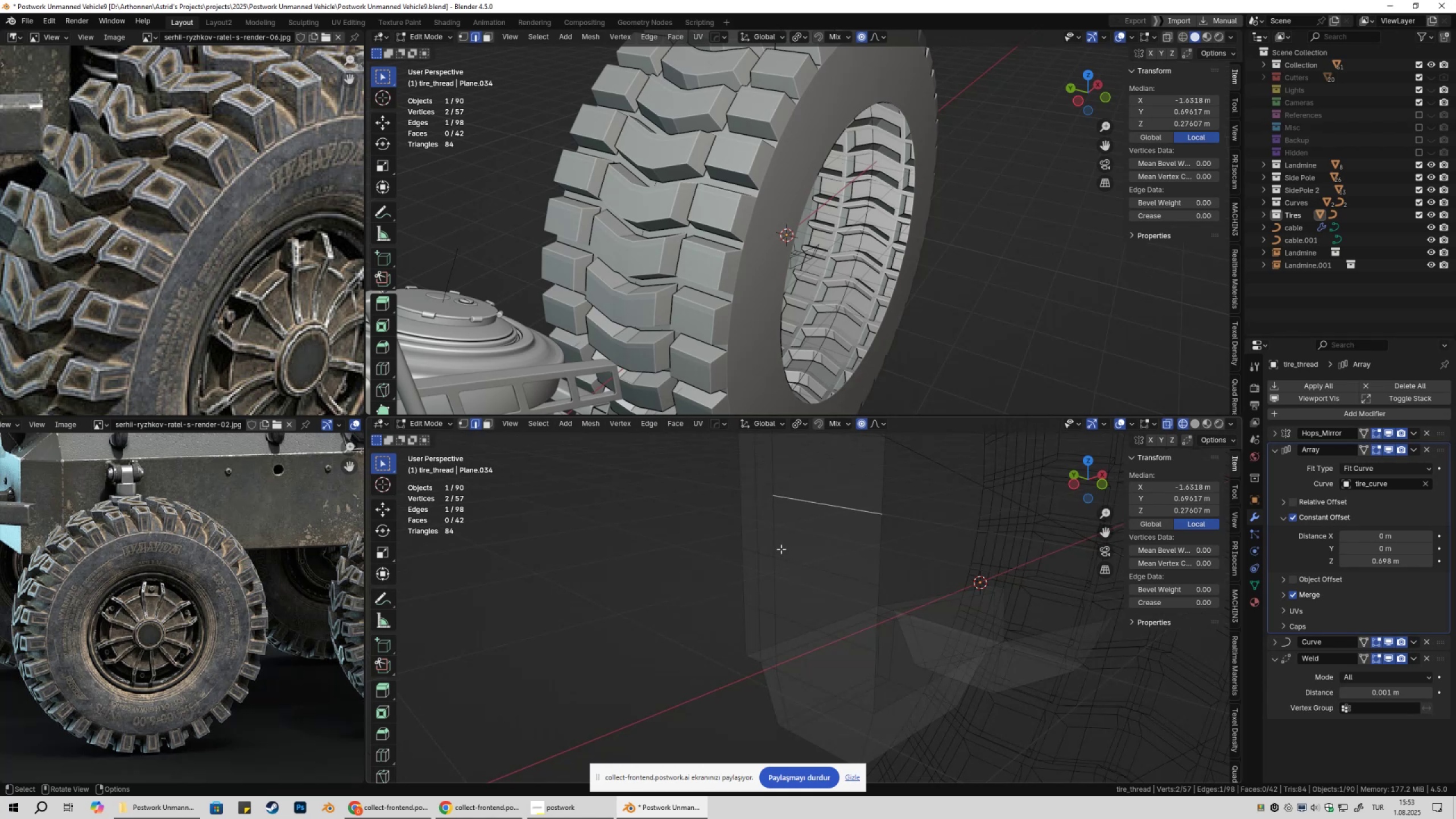 
hold_key(key=ShiftLeft, duration=1.14)
left_click([763, 497])
 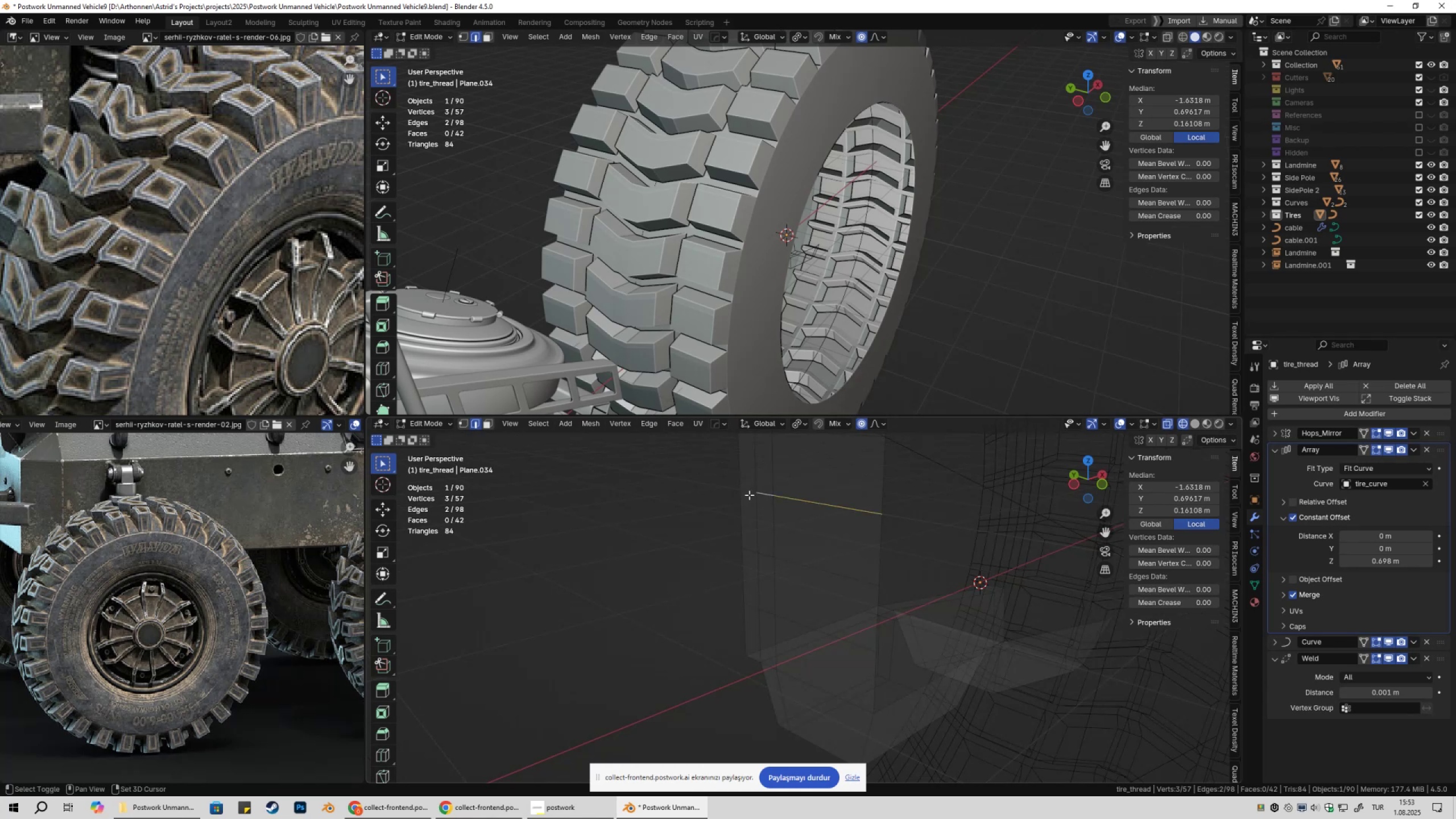 
left_click([749, 495])
 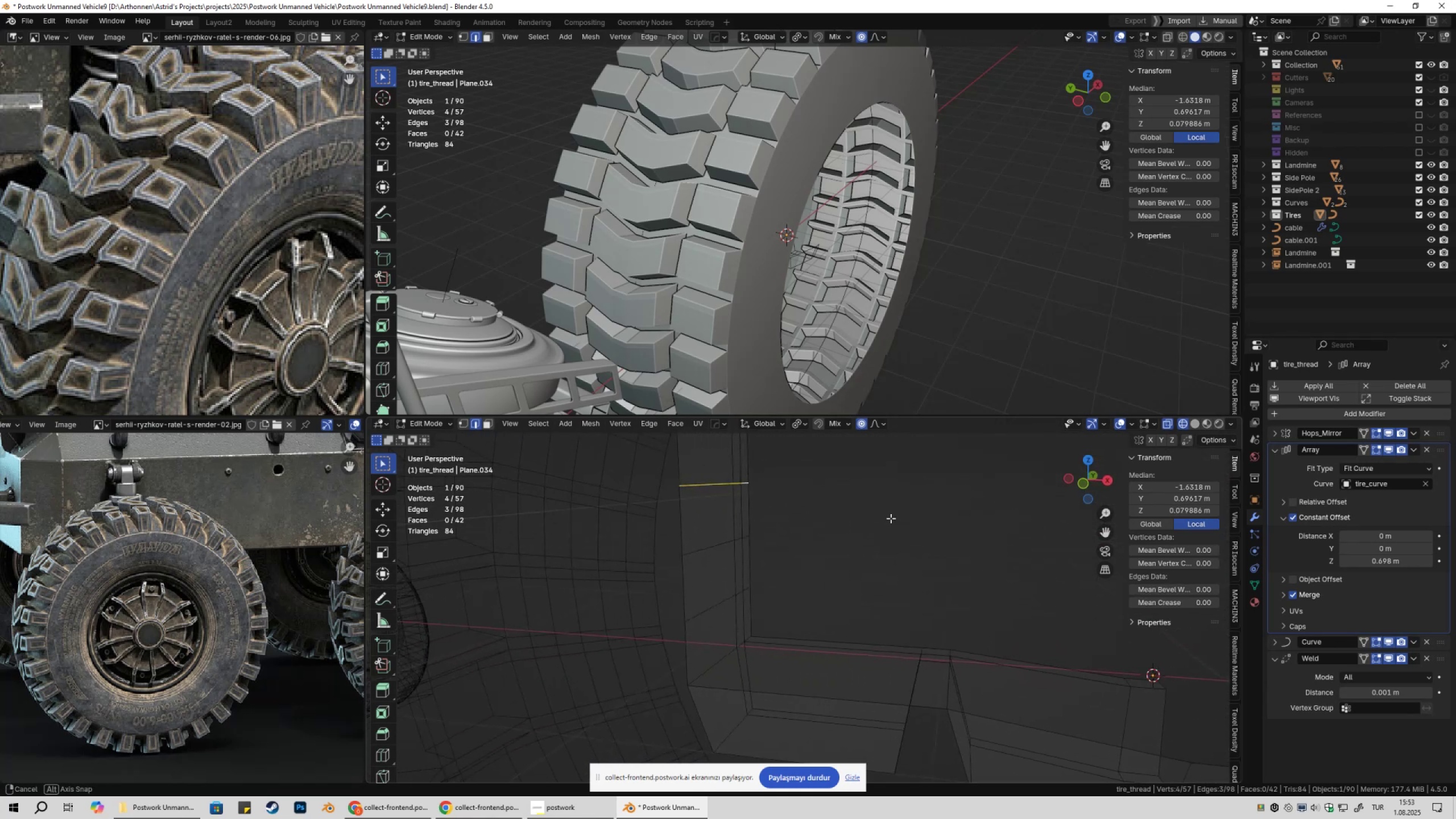 
scroll: coordinate [897, 524], scroll_direction: down, amount: 4.0
 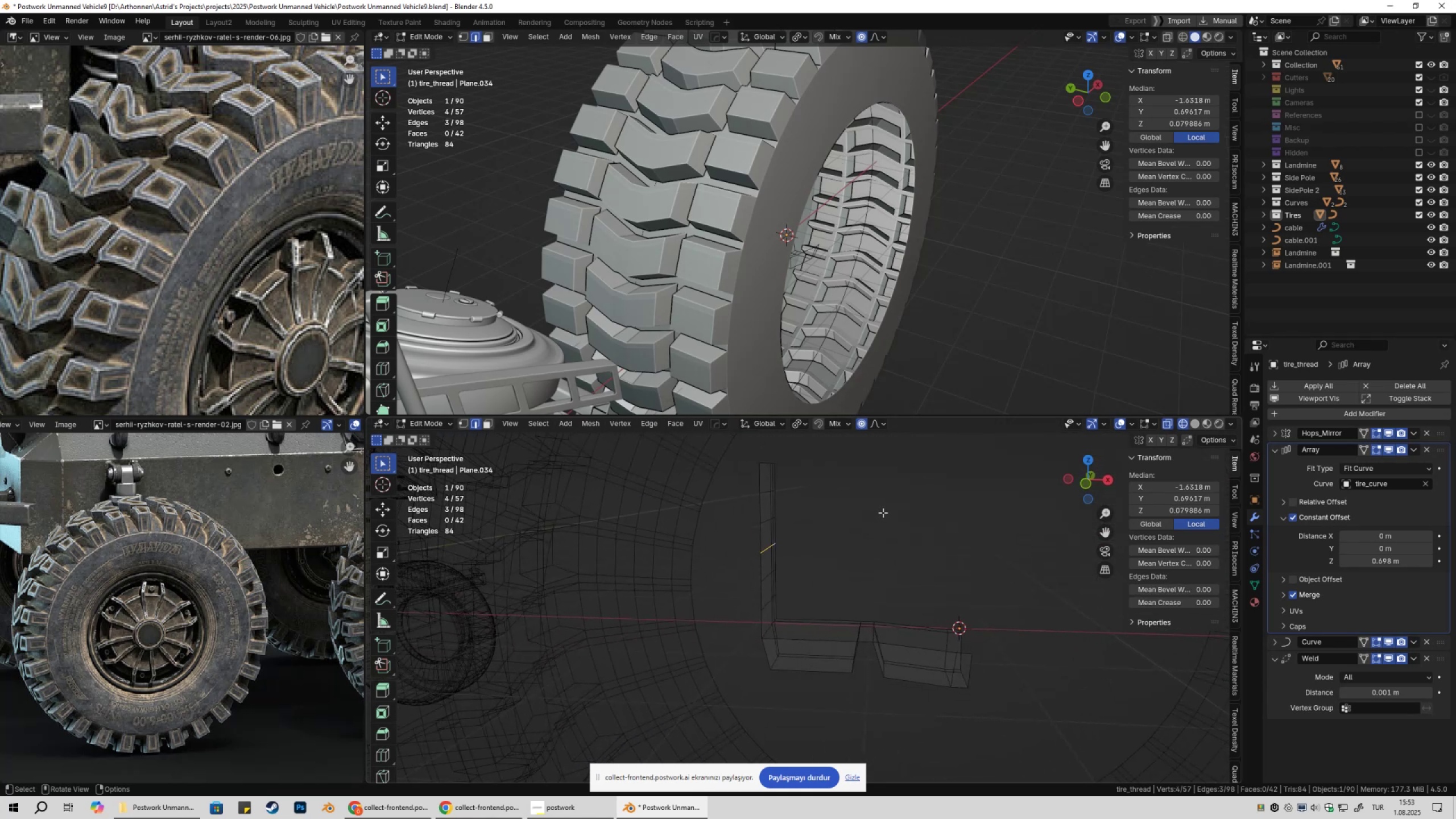 
key(Control+Z)
 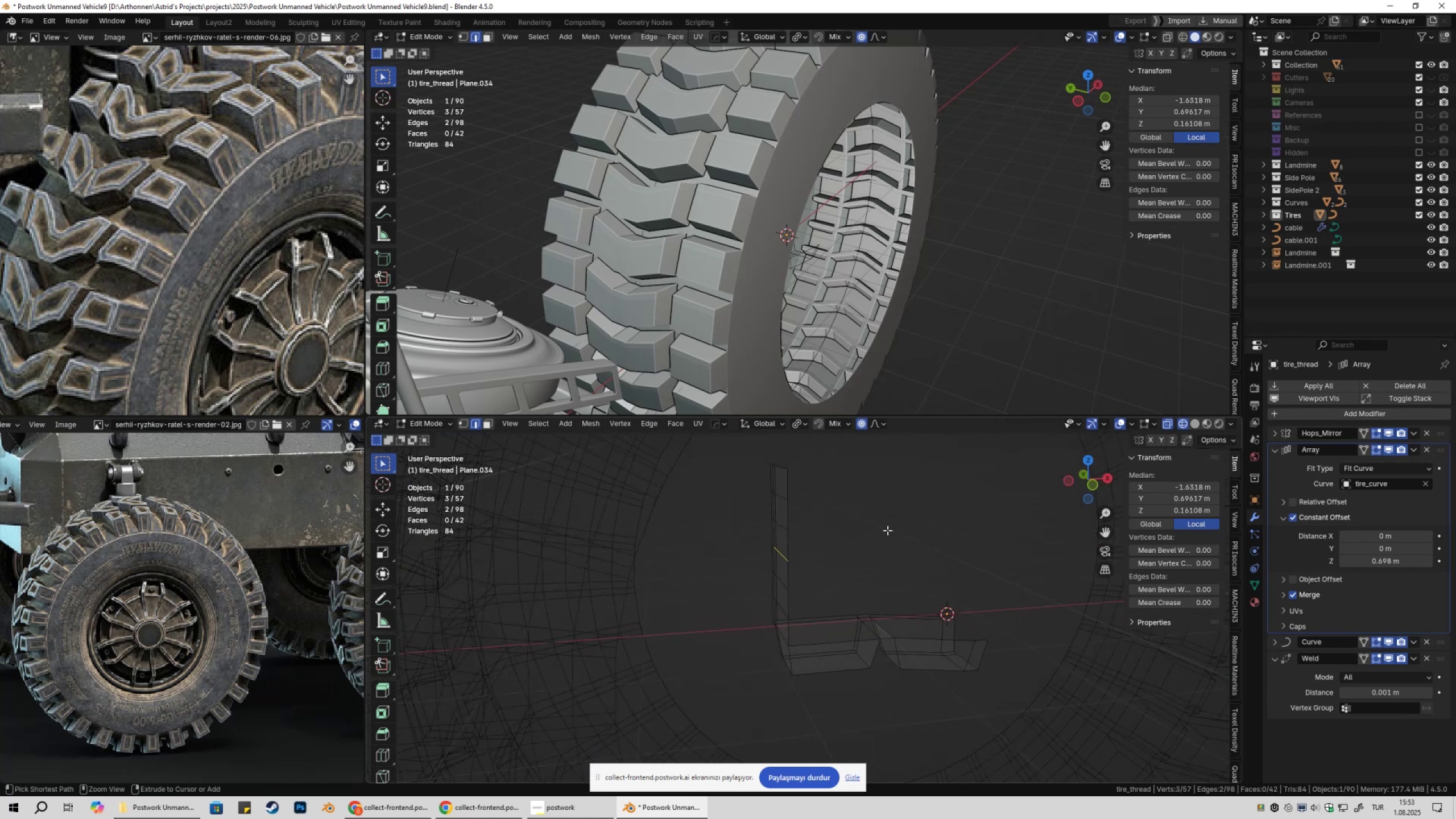 
key(Control+Z)
 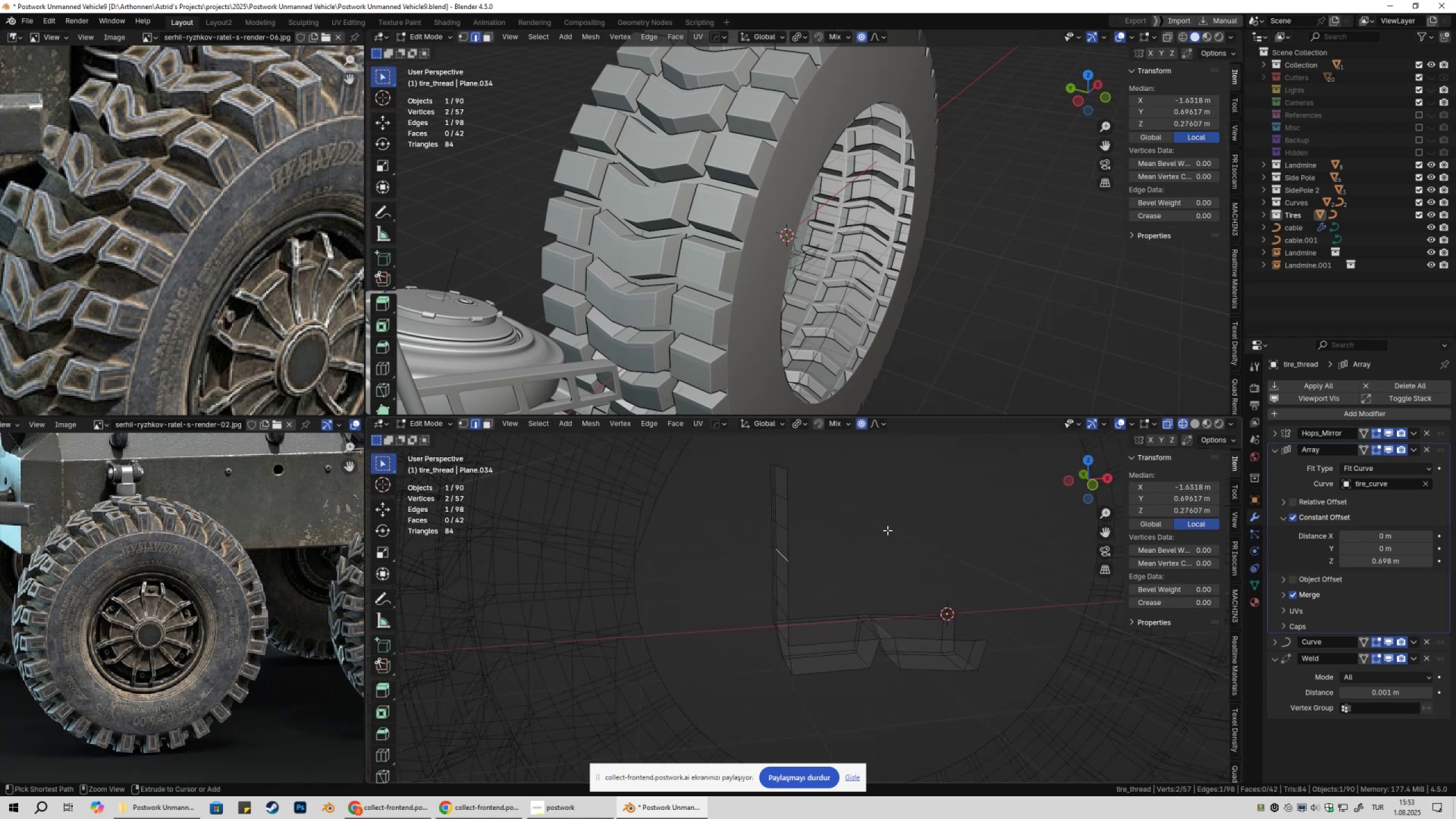 
key(Control+Z)
 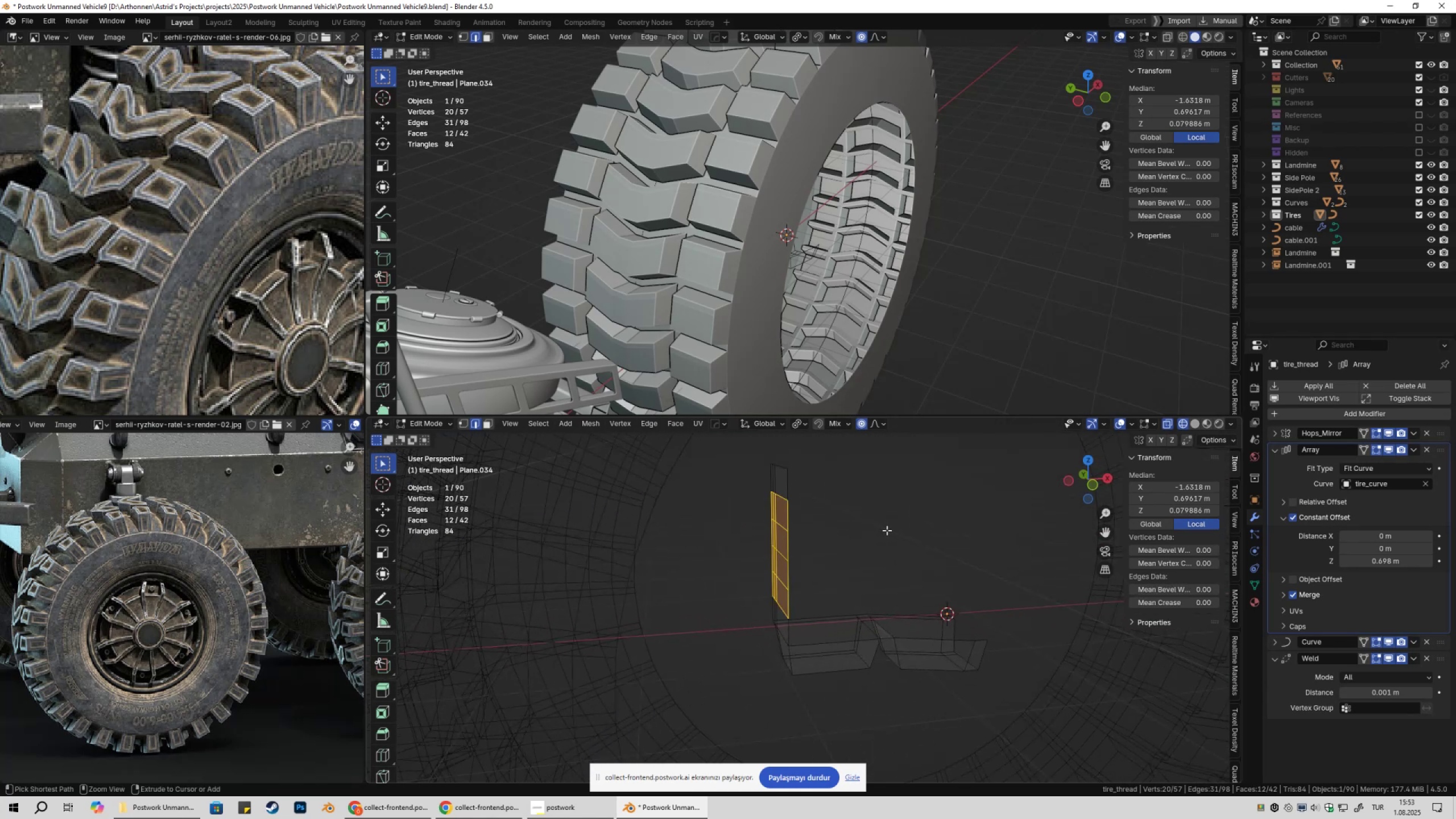 
key(Control+Z)
 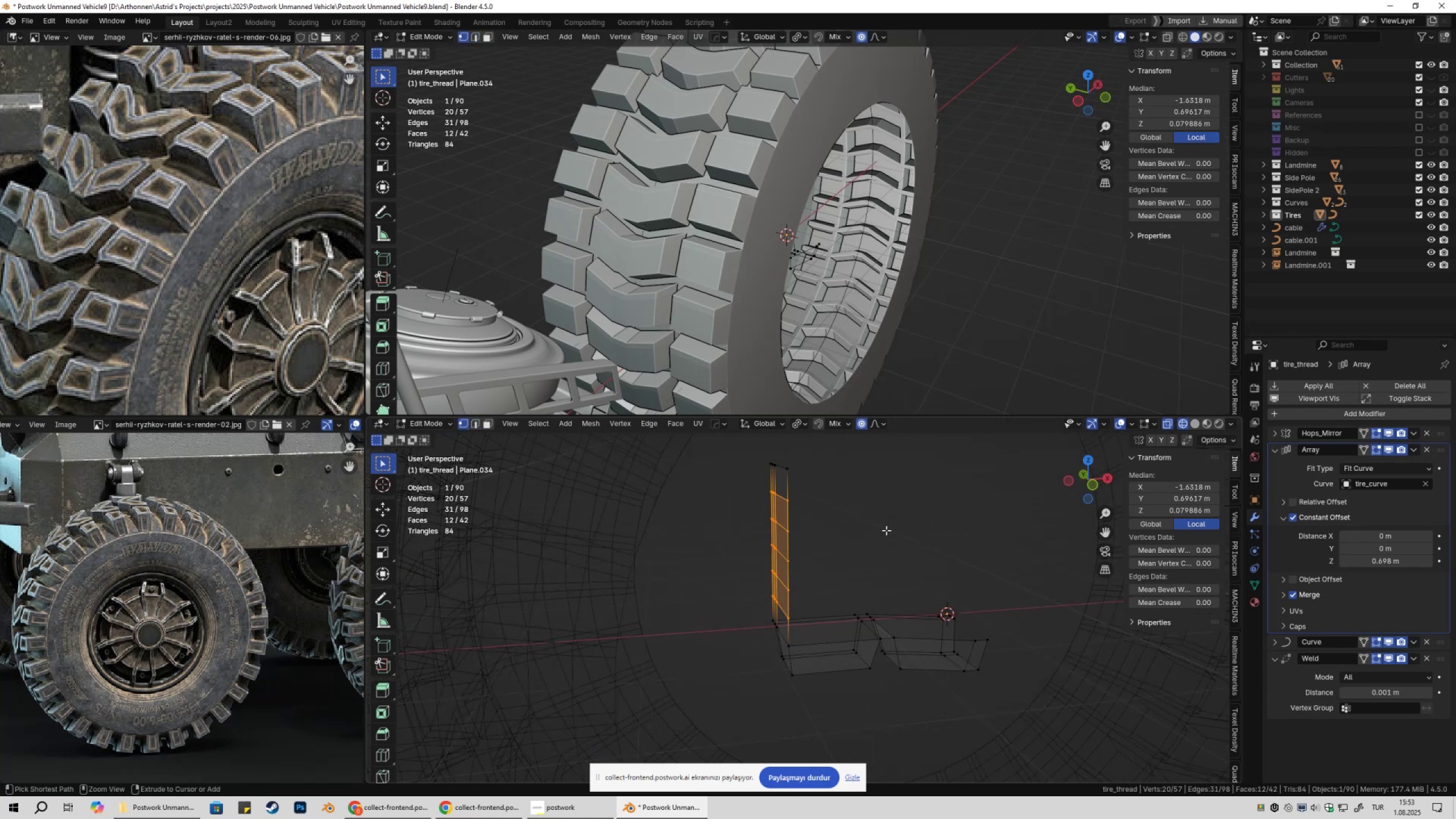 
key(Control+Z)
 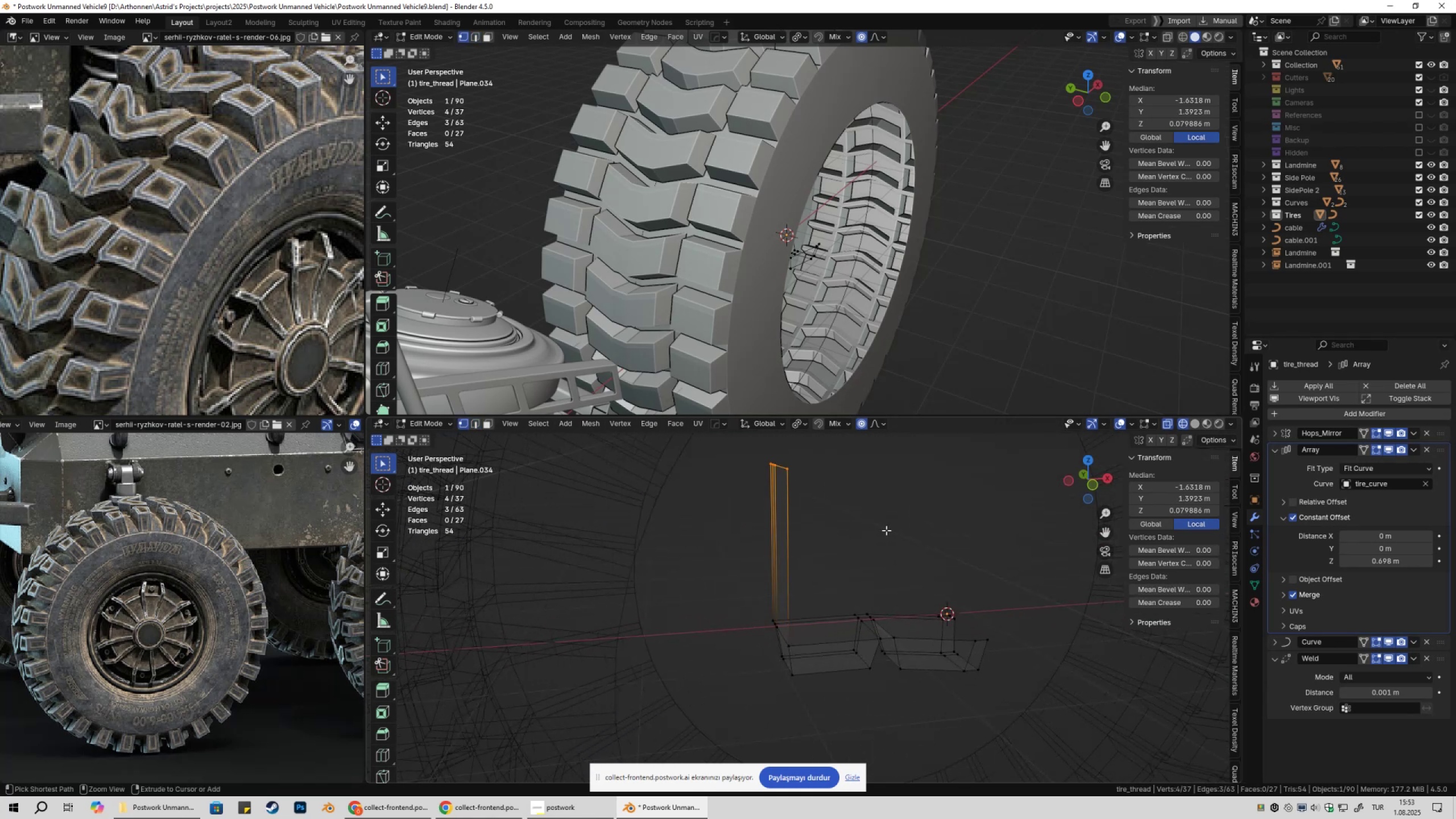 
key(Control+Z)
 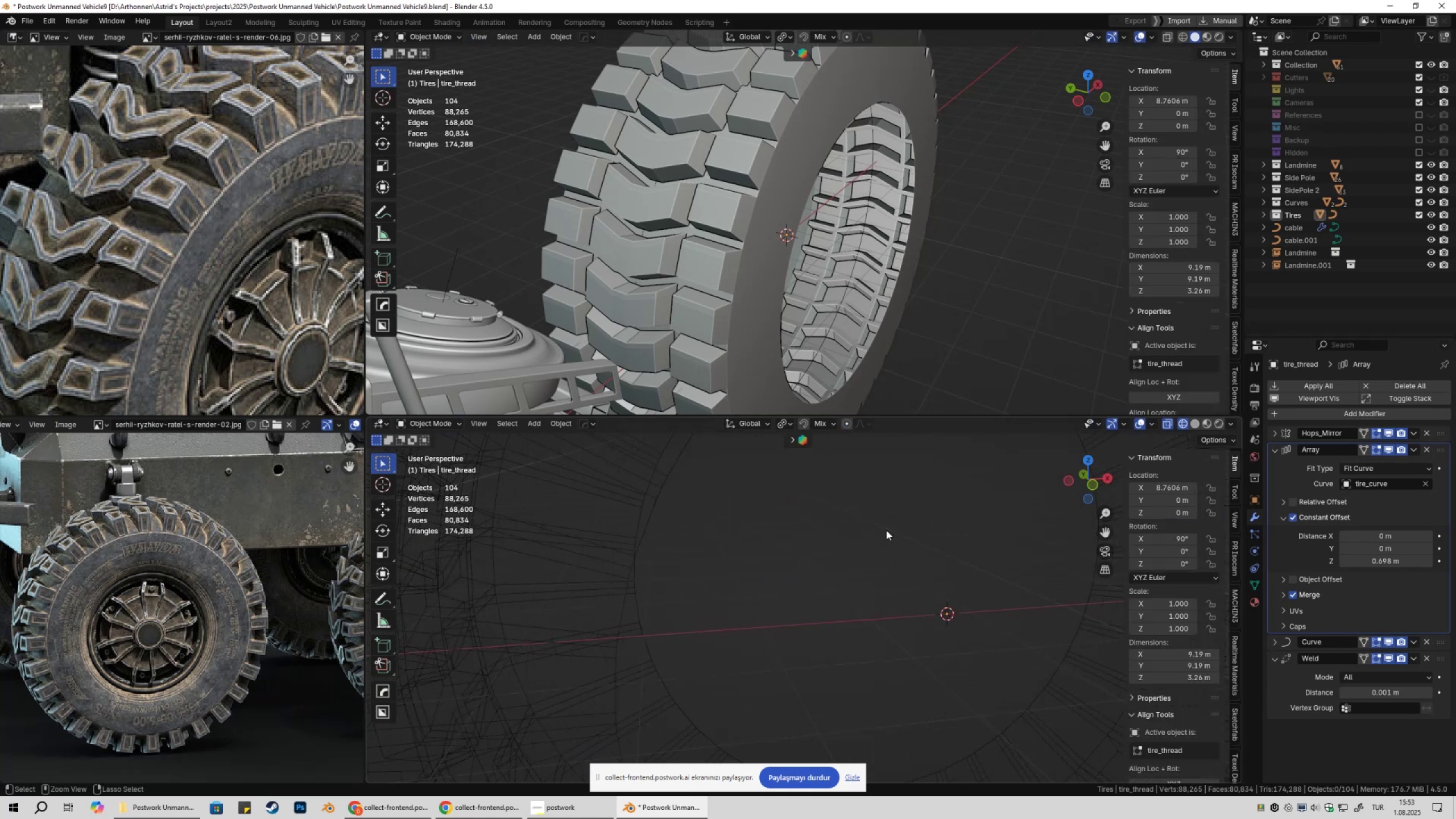 
key(Control+Z)
 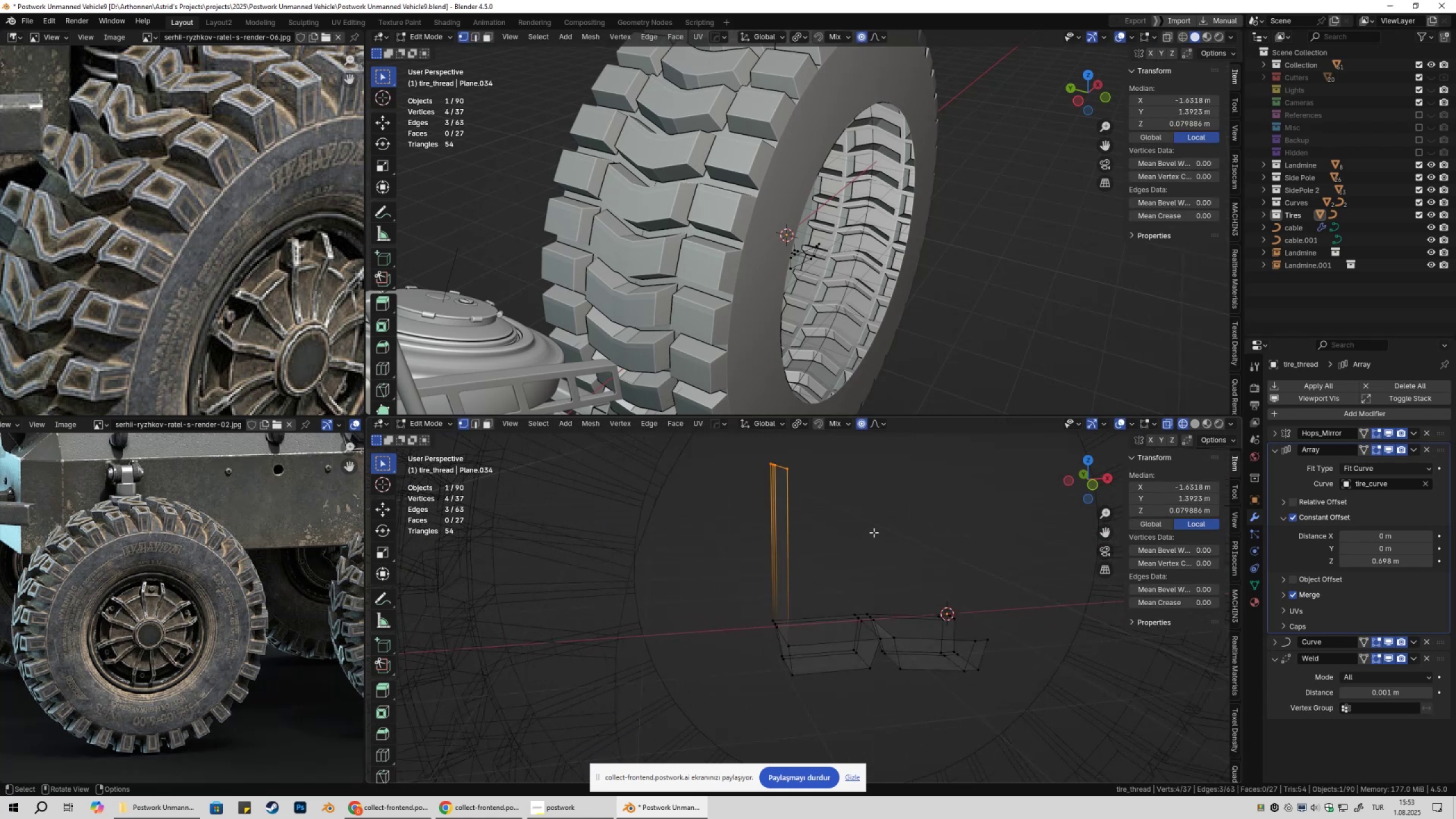 
key(Tab)
 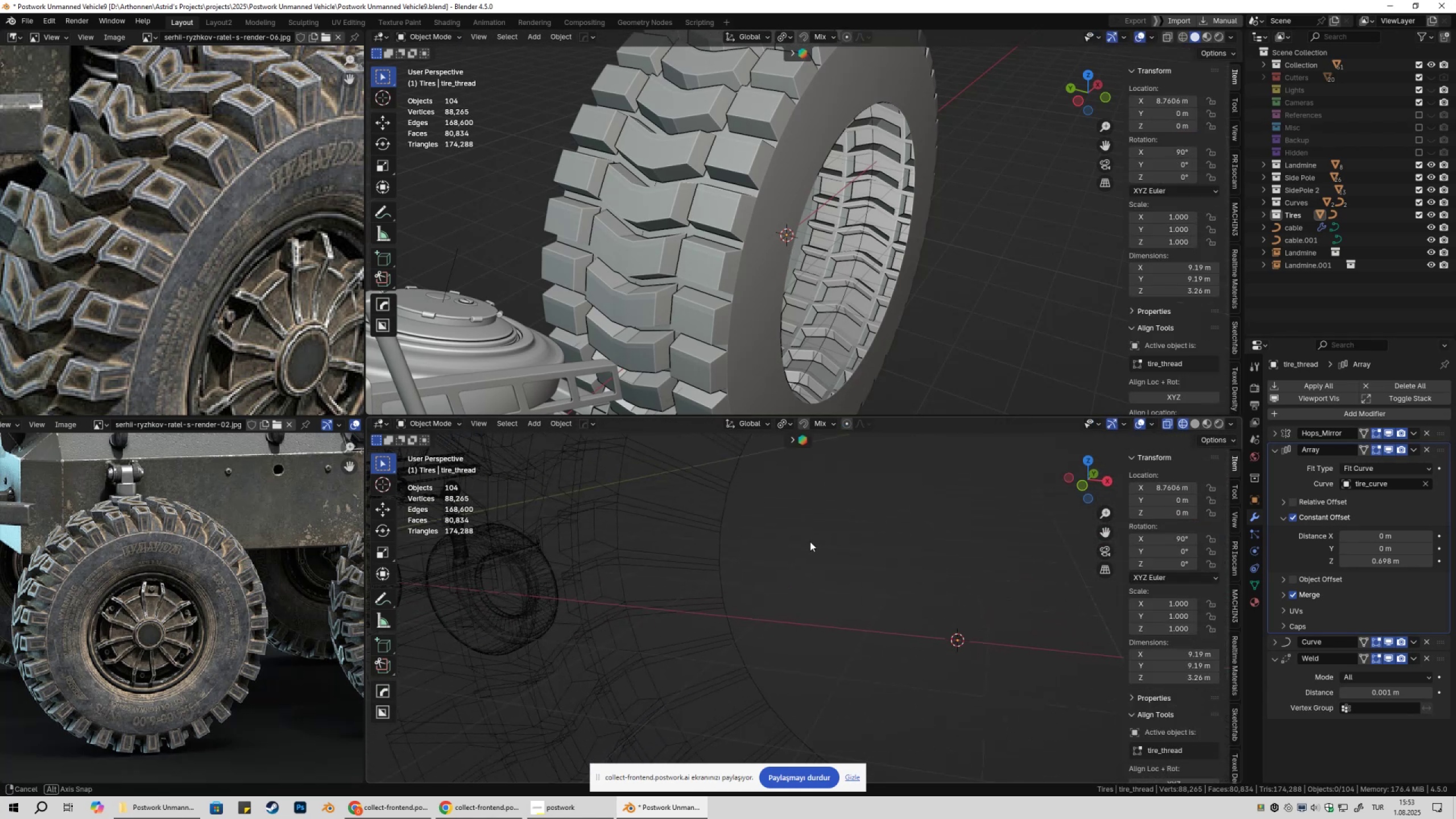 
key(Tab)
 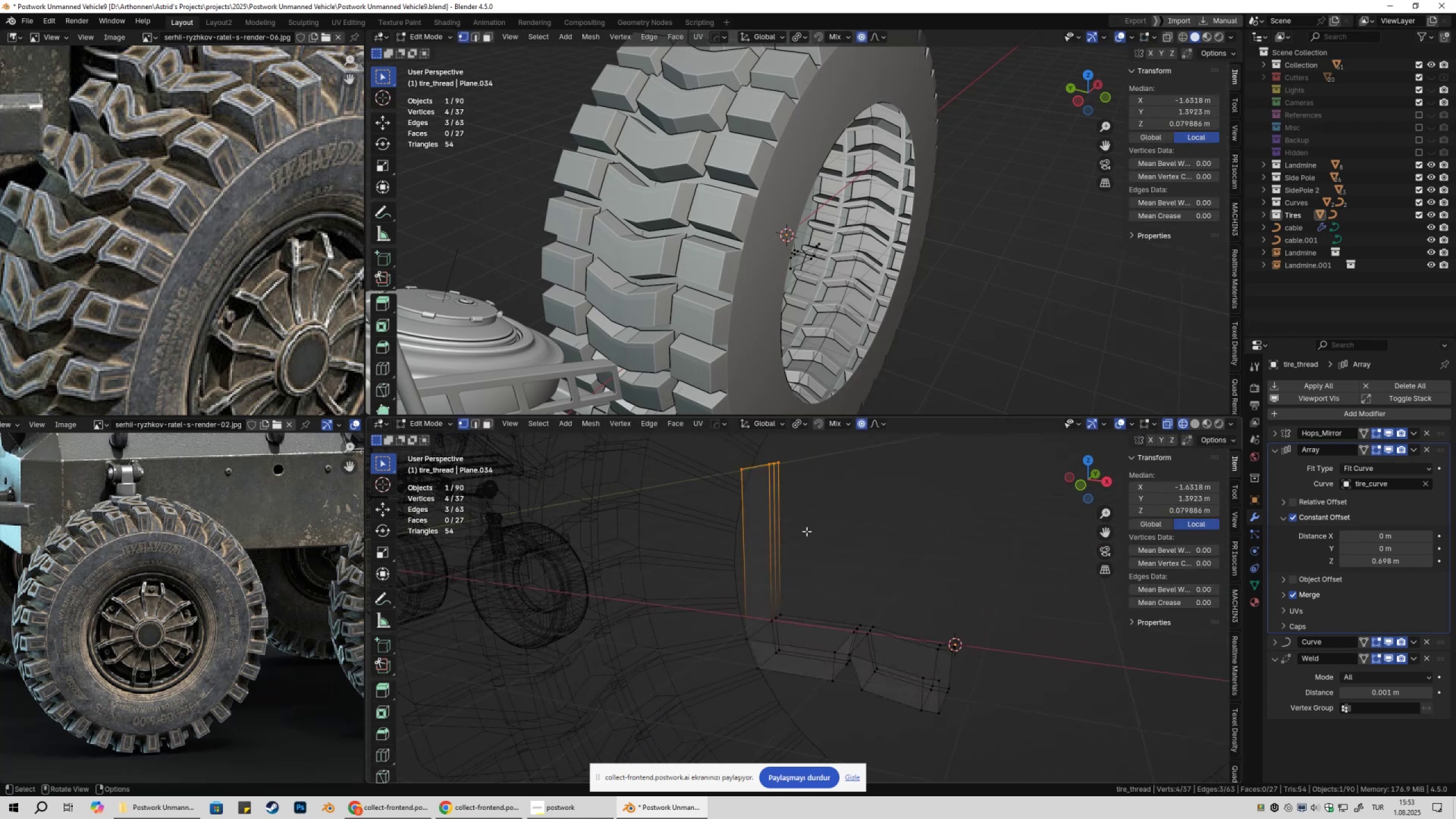 
key(Control+ControlLeft)
 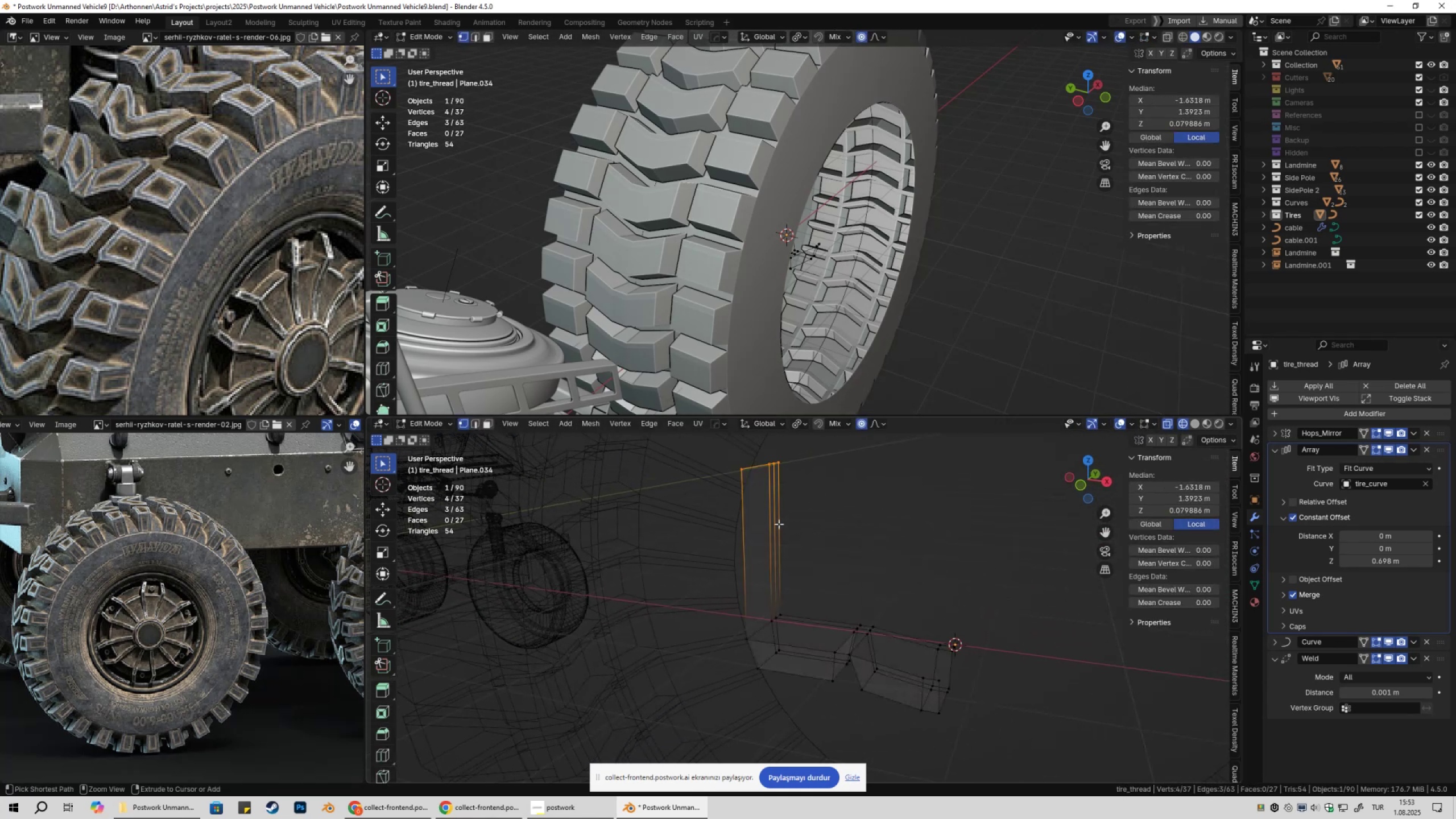 
key(Control+R)
 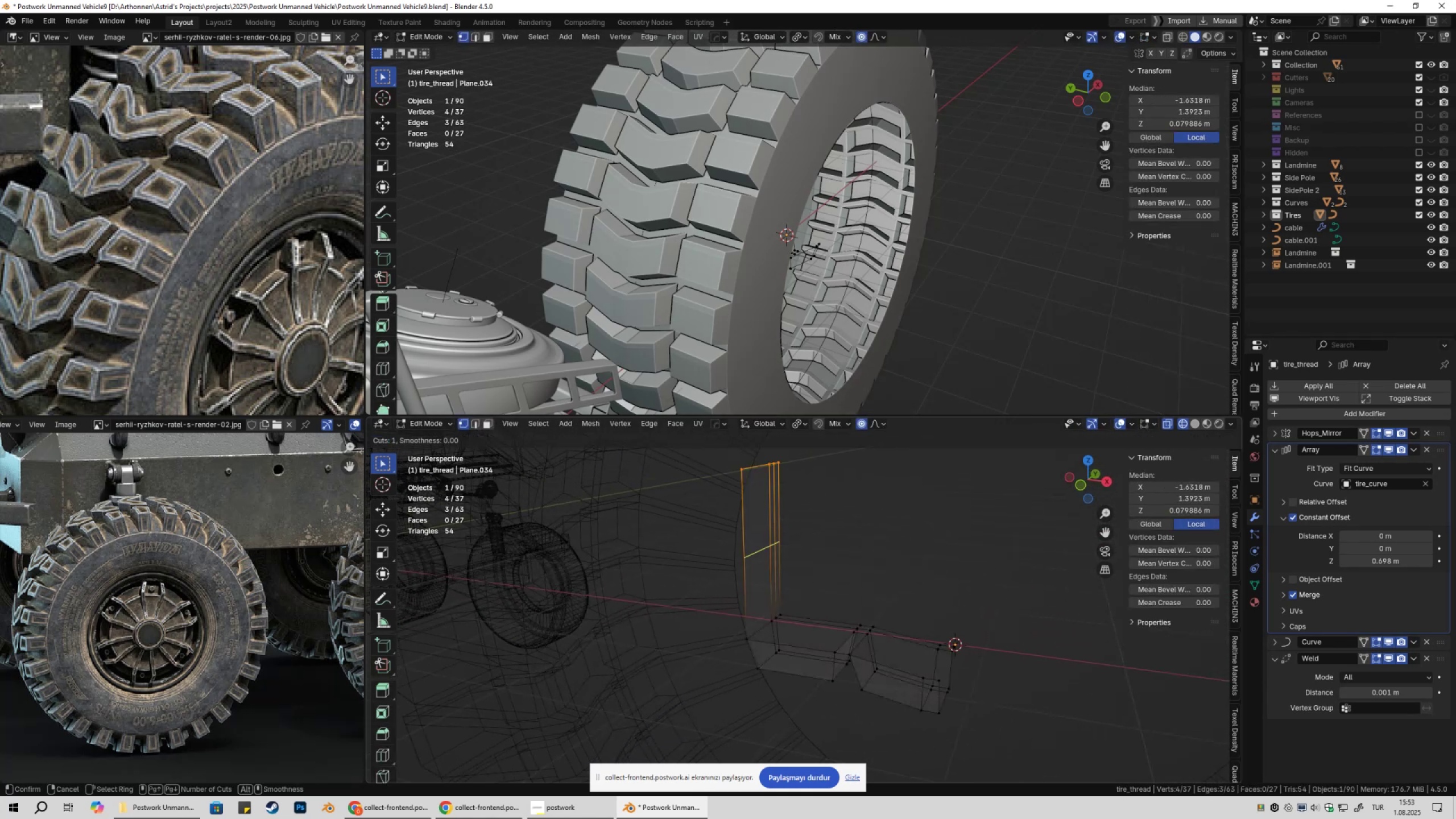 
left_click([778, 524])
 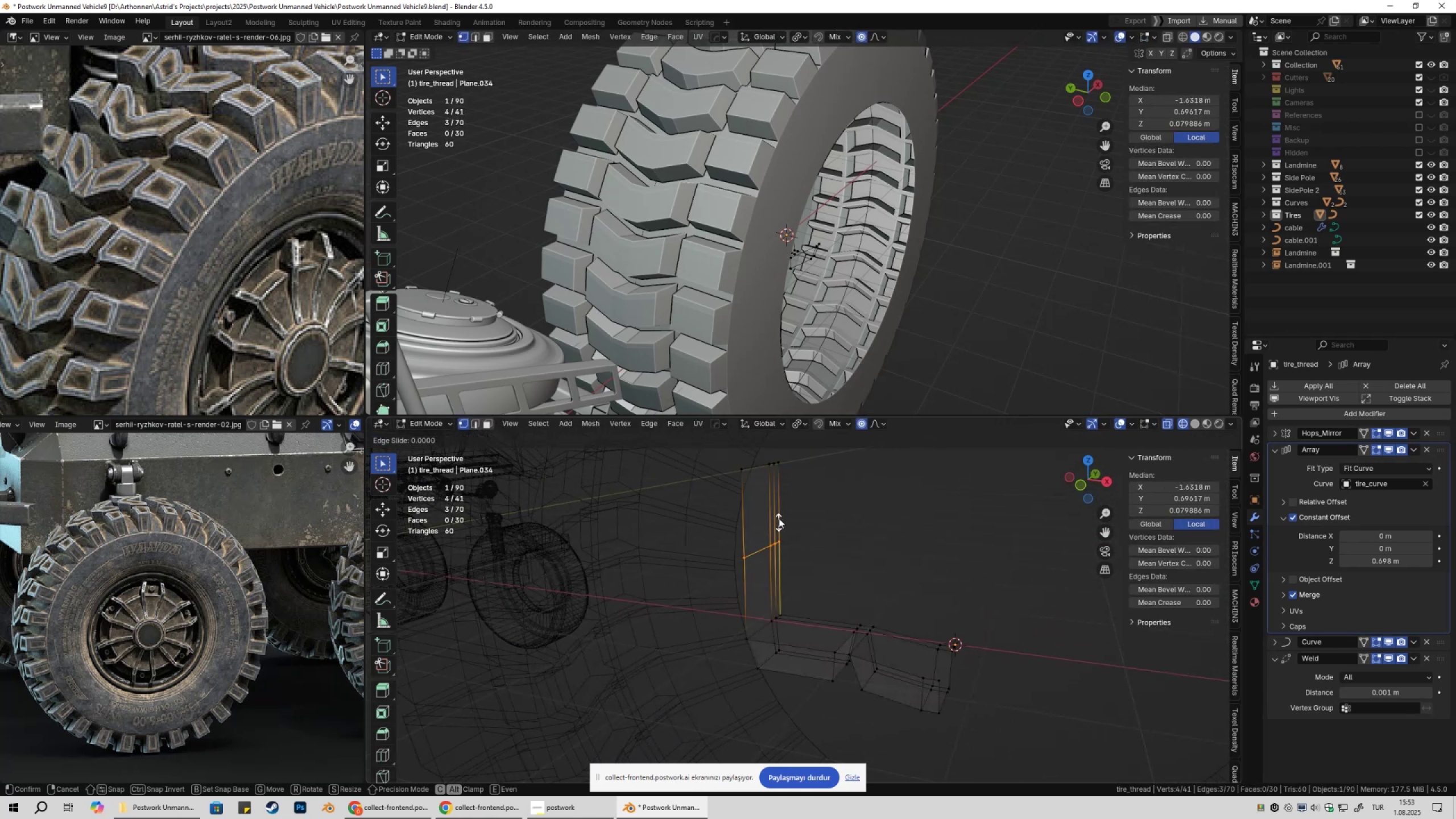 
key(Escape)
 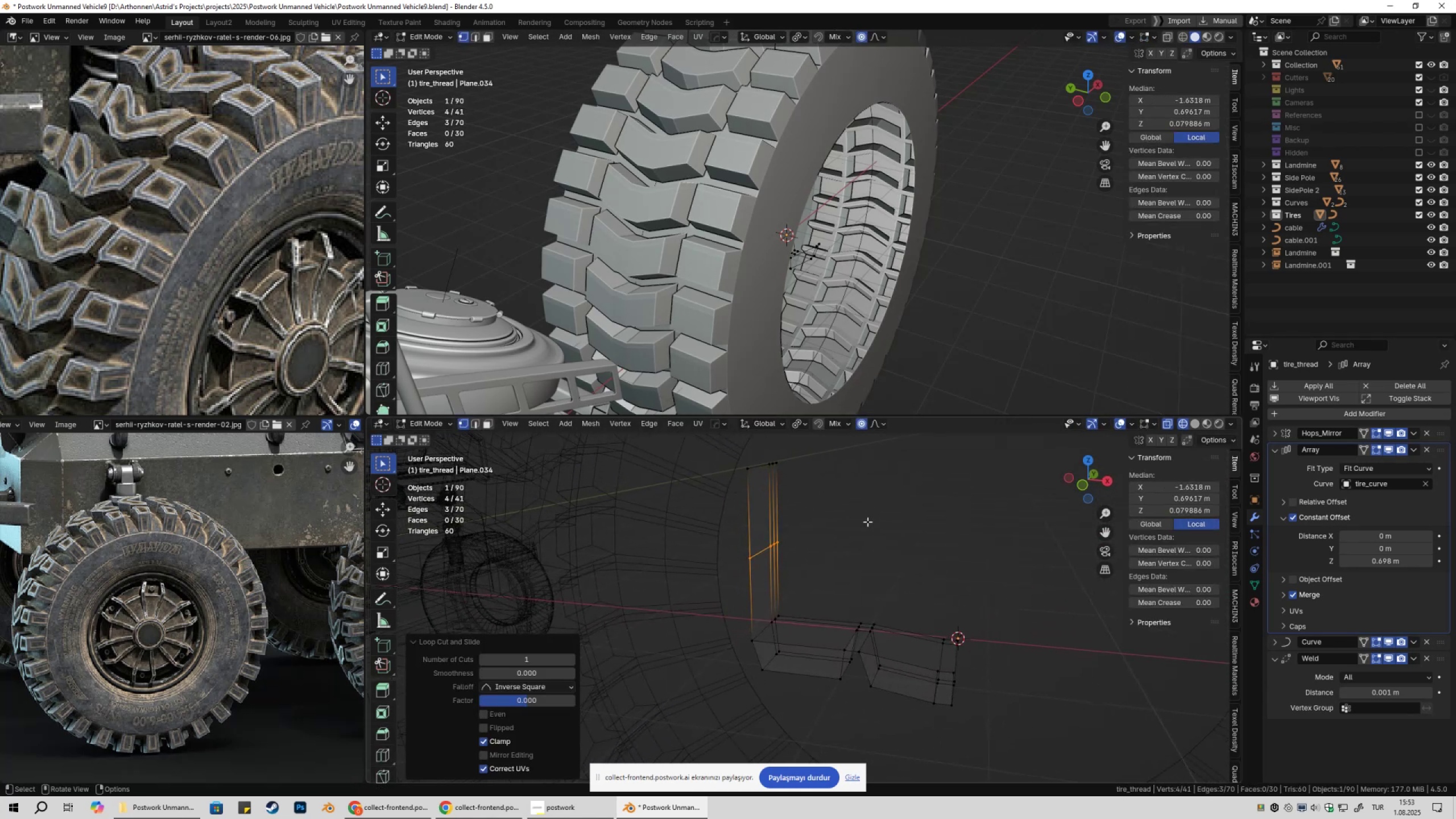 
scroll: coordinate [867, 522], scroll_direction: up, amount: 1.0
 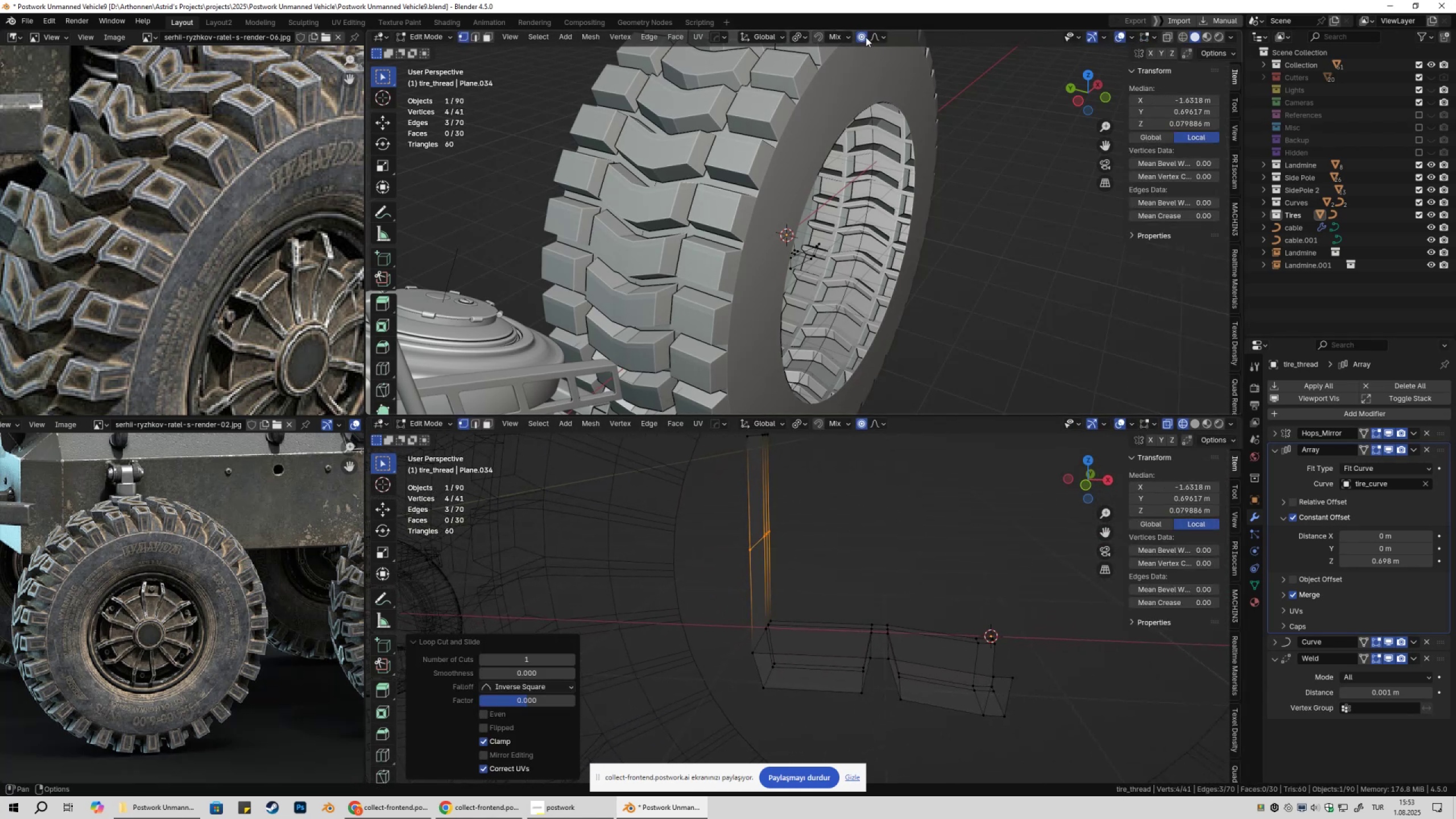 
left_click([862, 36])
 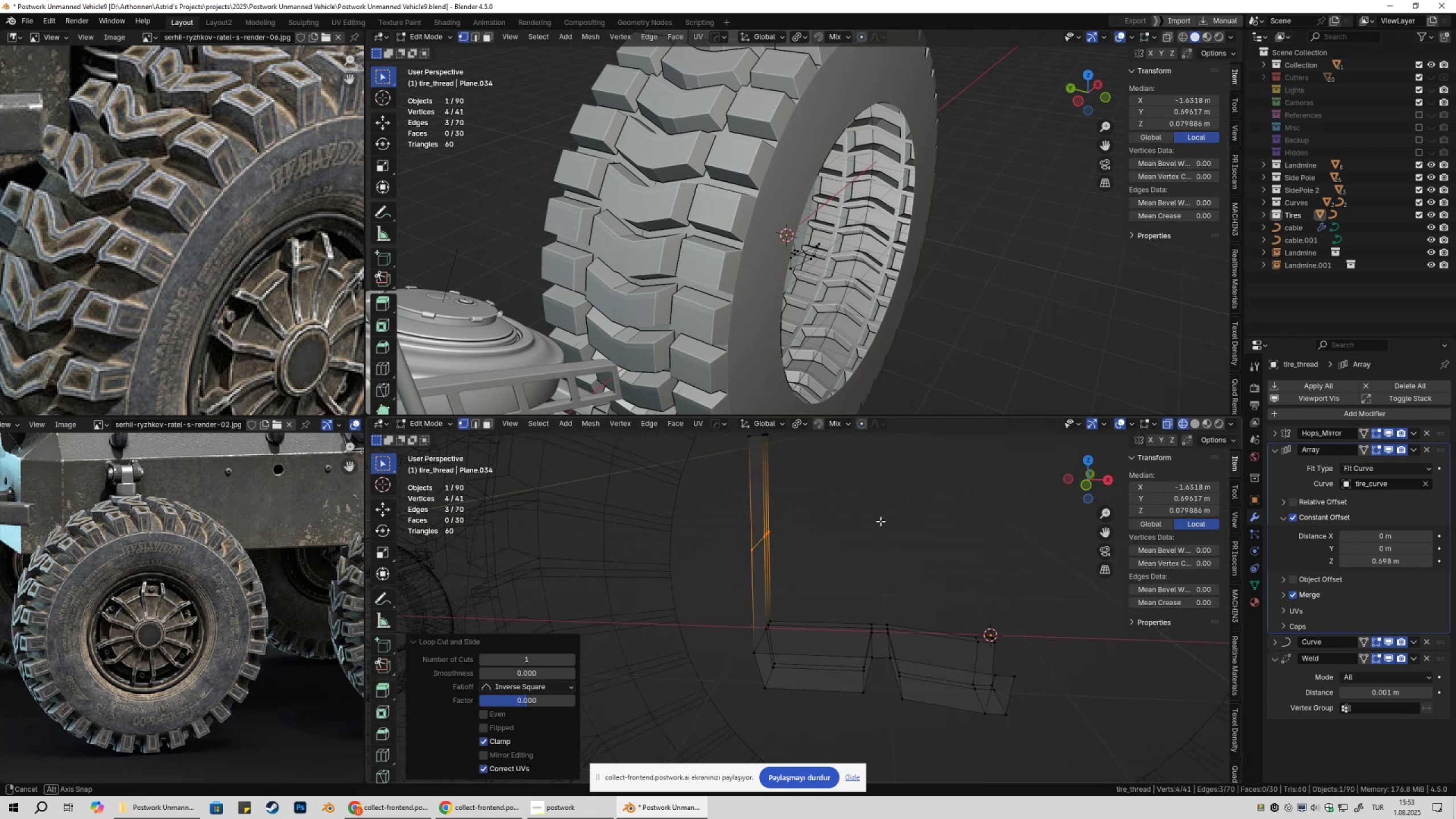 
type(gy)
key(Escape)
type(gx)
 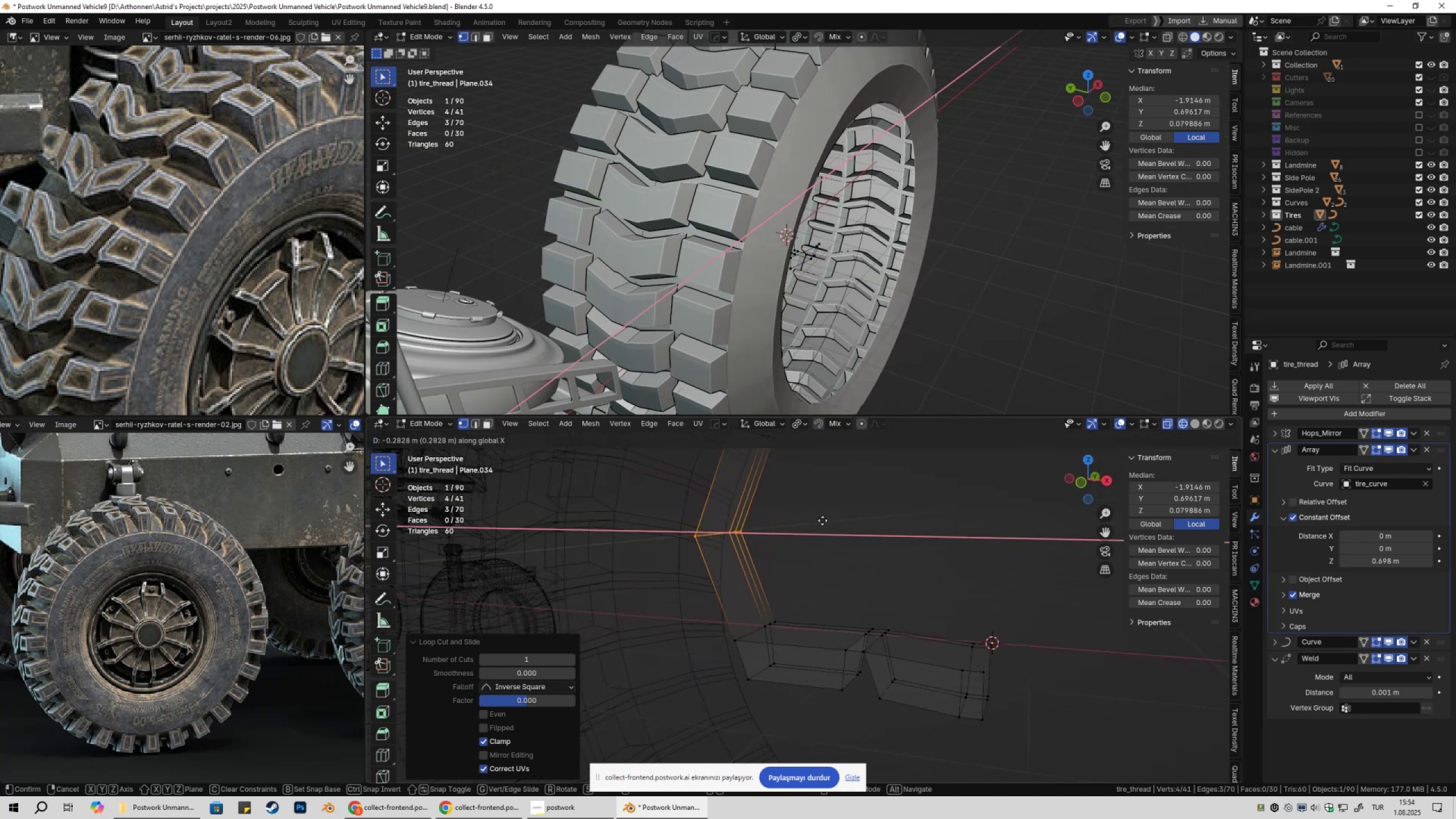 
scroll: coordinate [921, 307], scroll_direction: down, amount: 2.0
 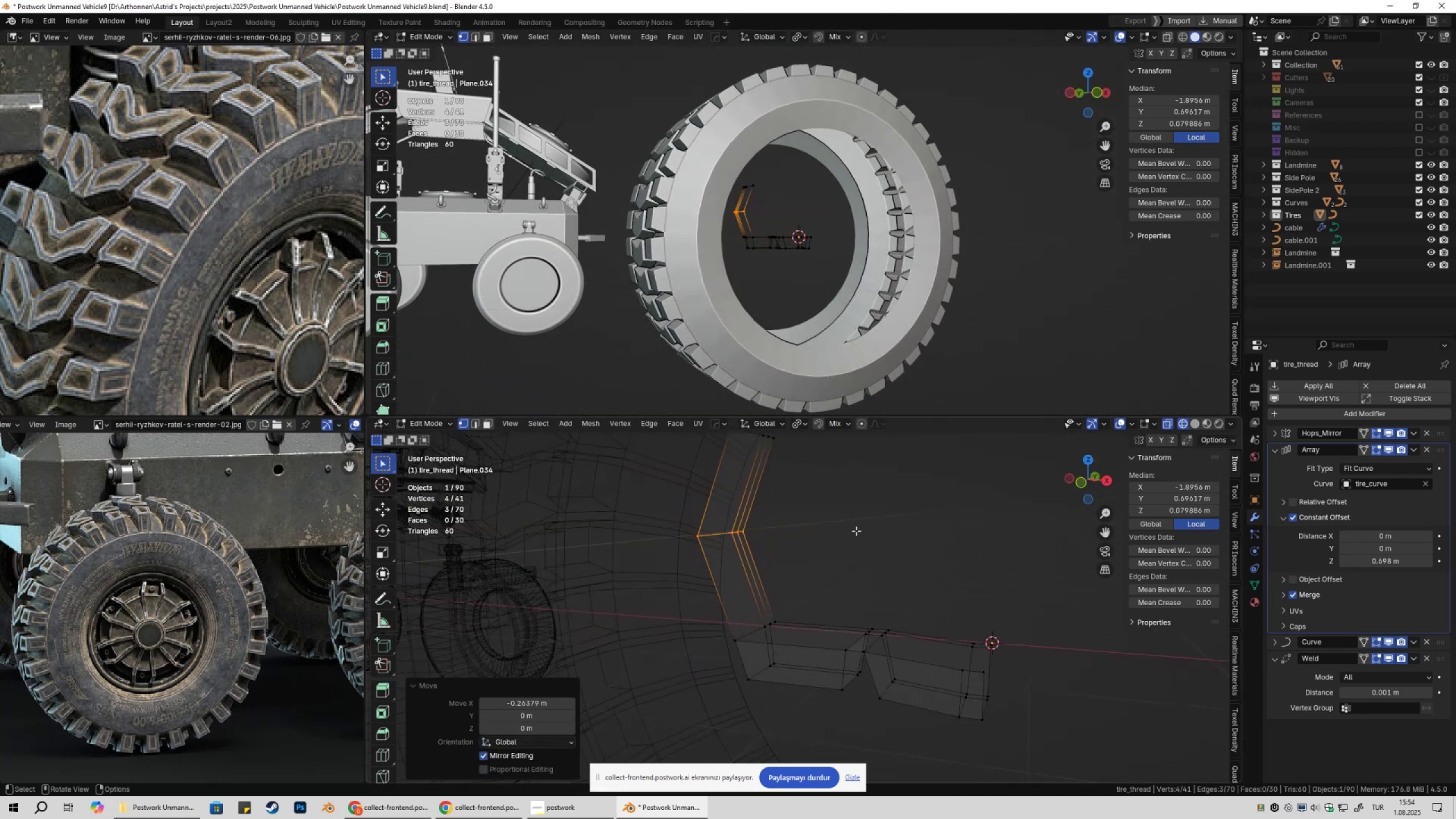 
type(gx)
 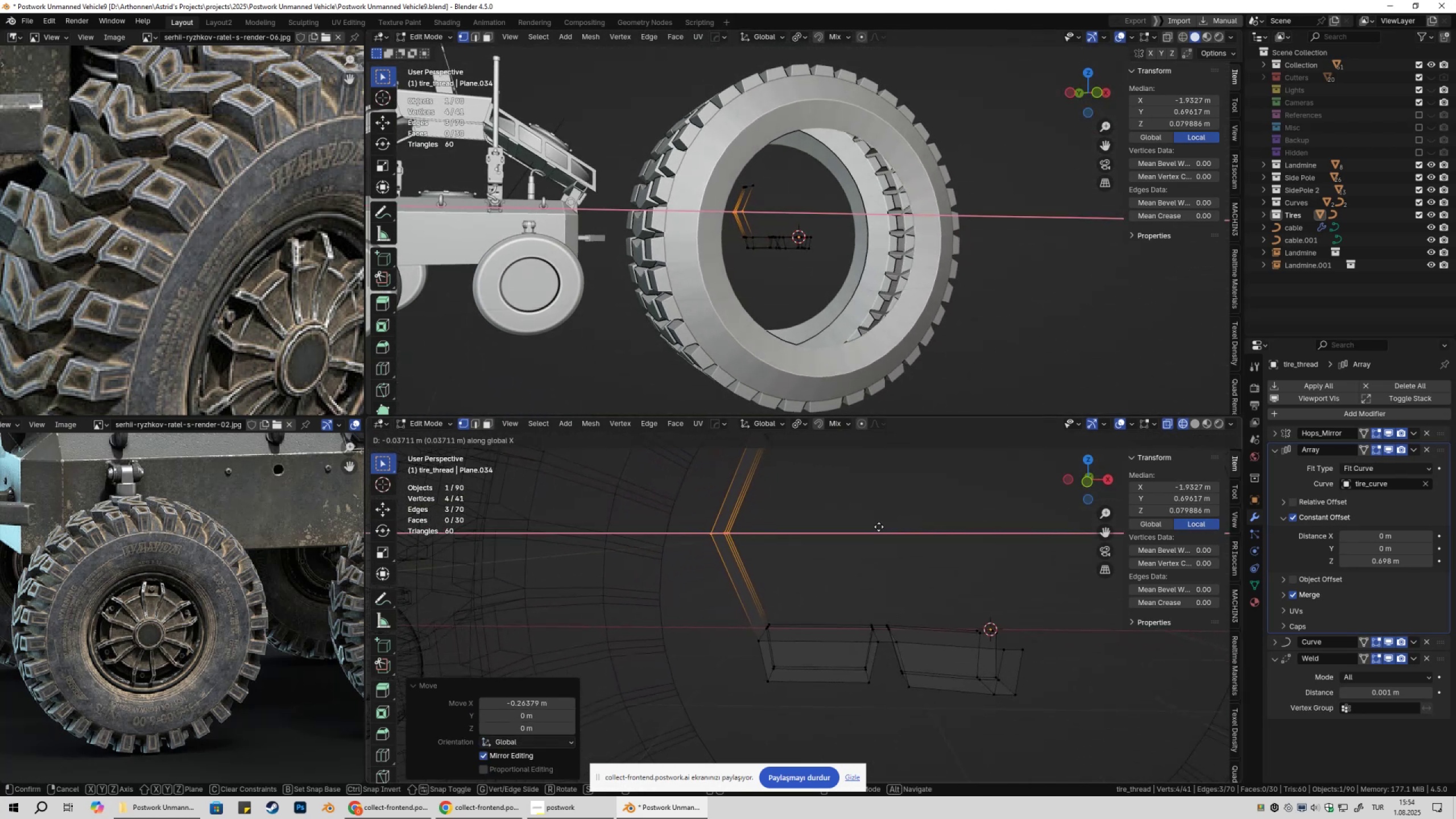 
left_click([879, 527])
 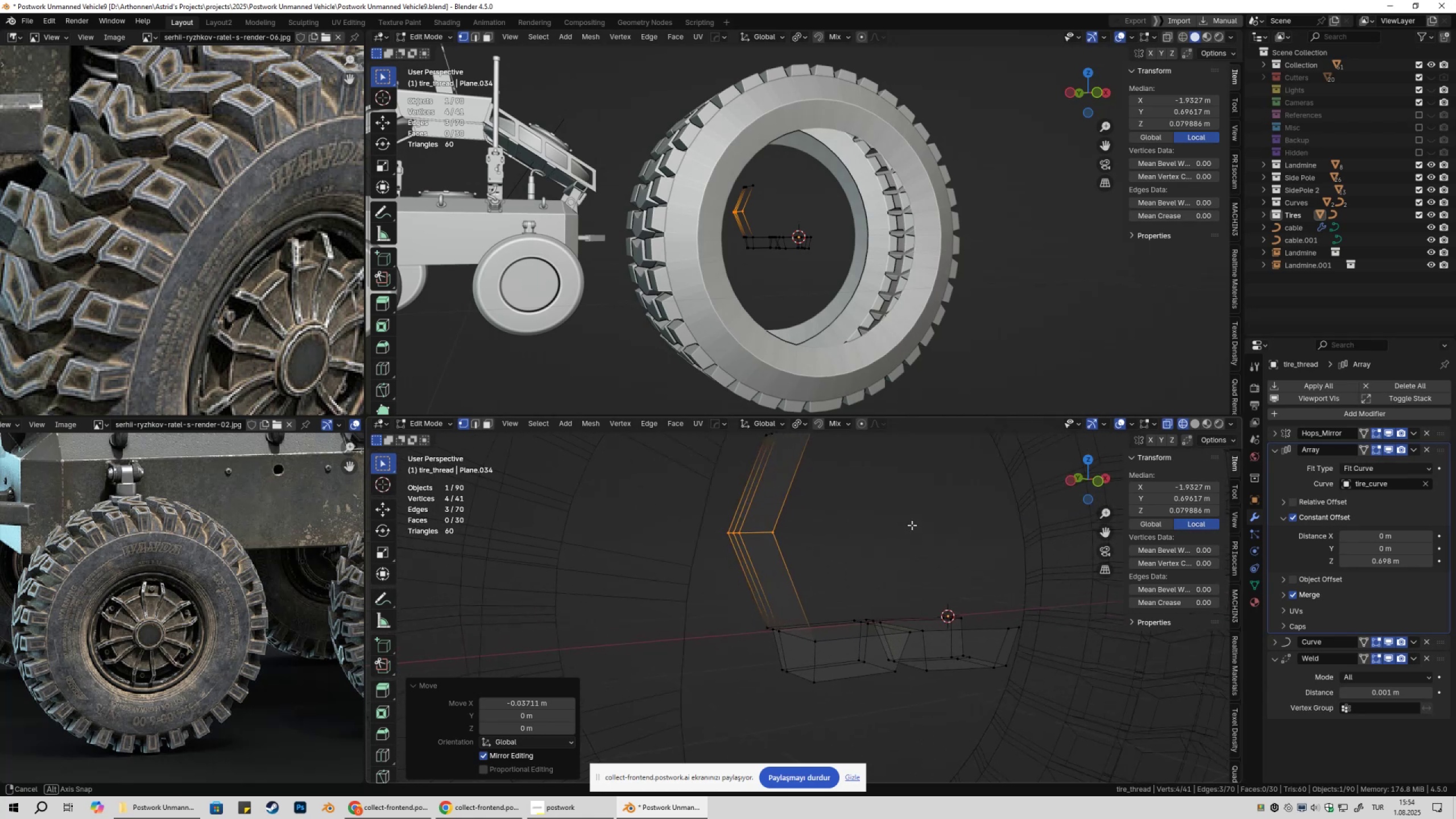 
type(2gx)
 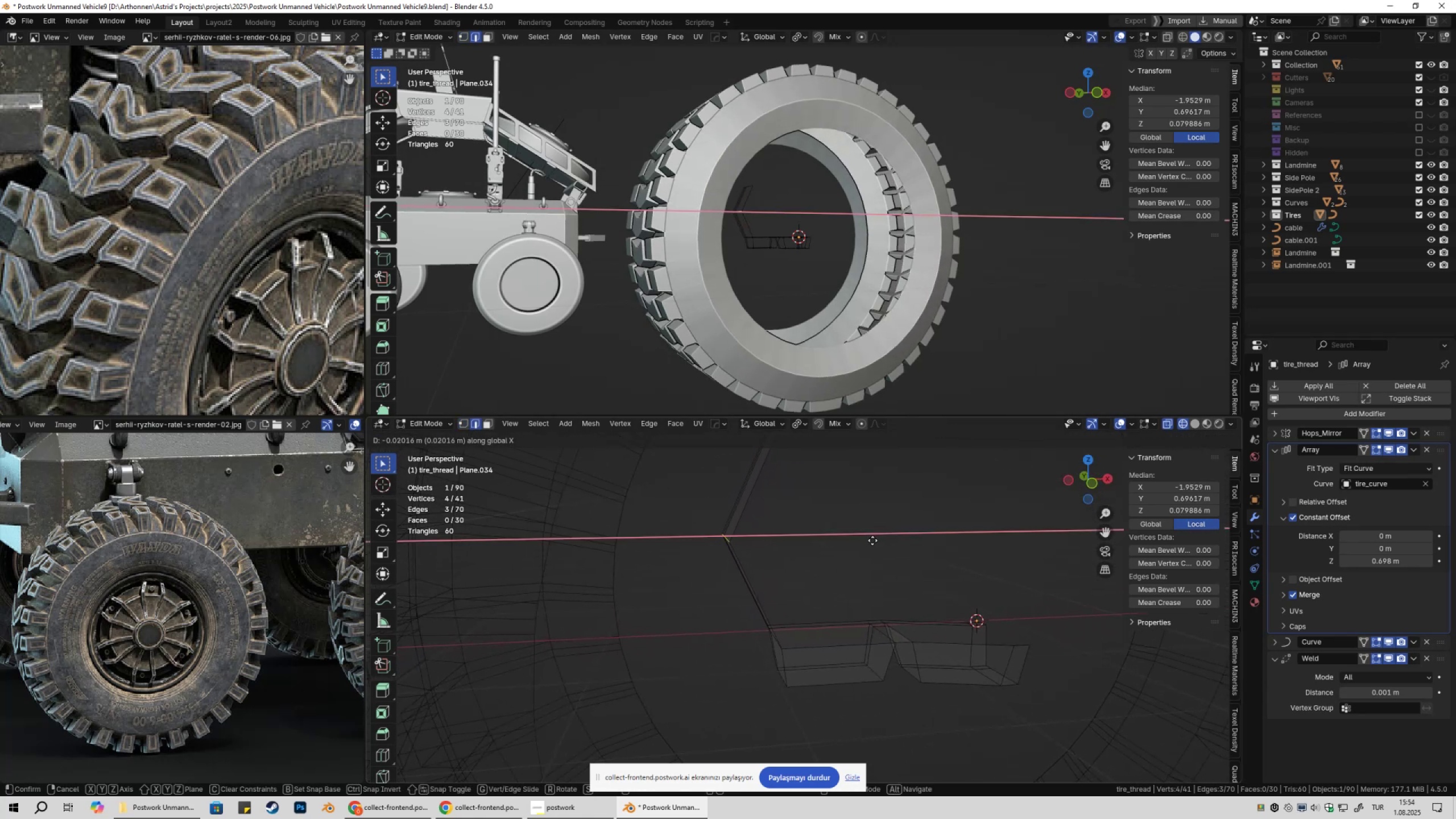 
left_click([872, 540])
 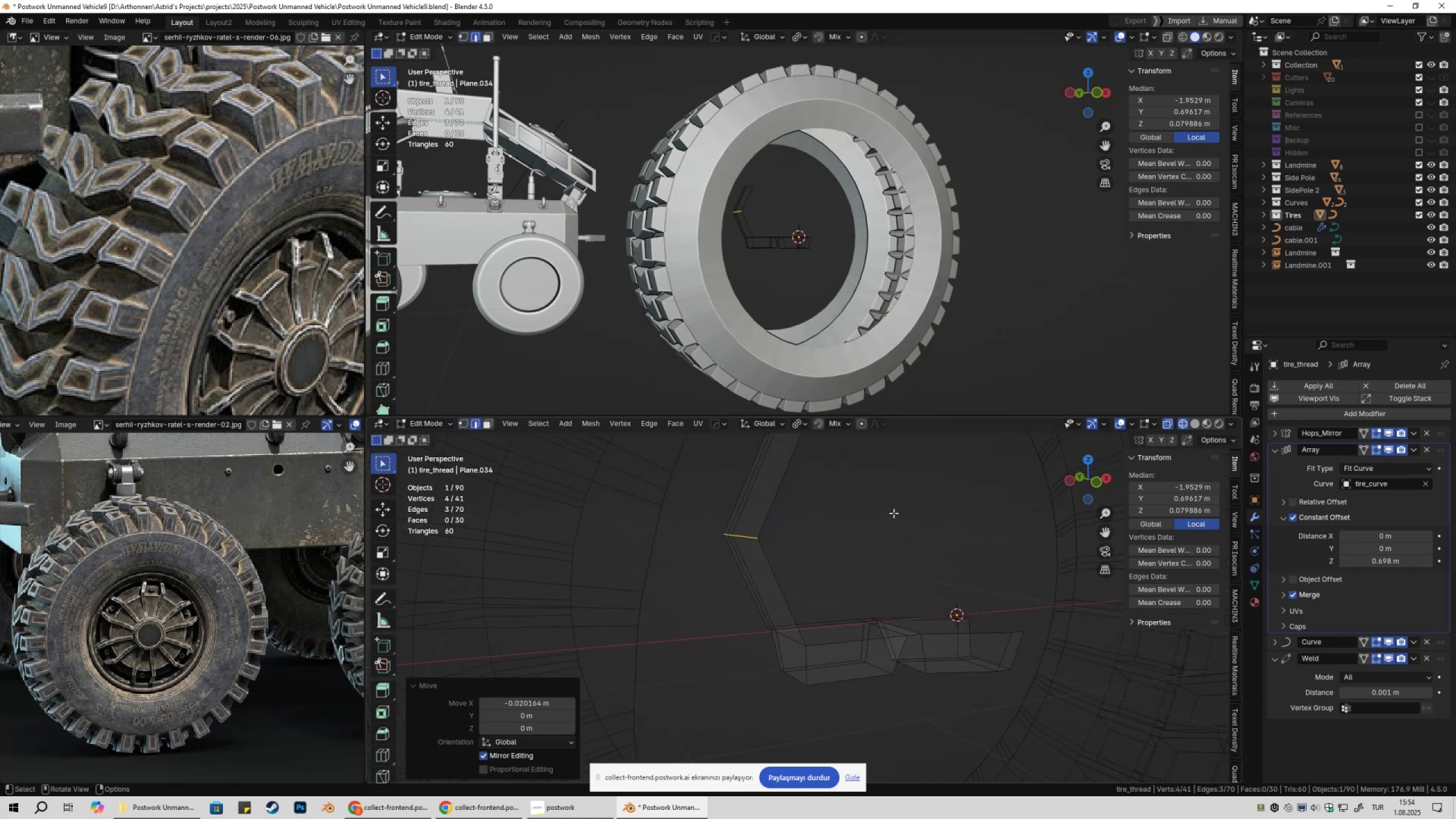 
right_click([894, 513])
 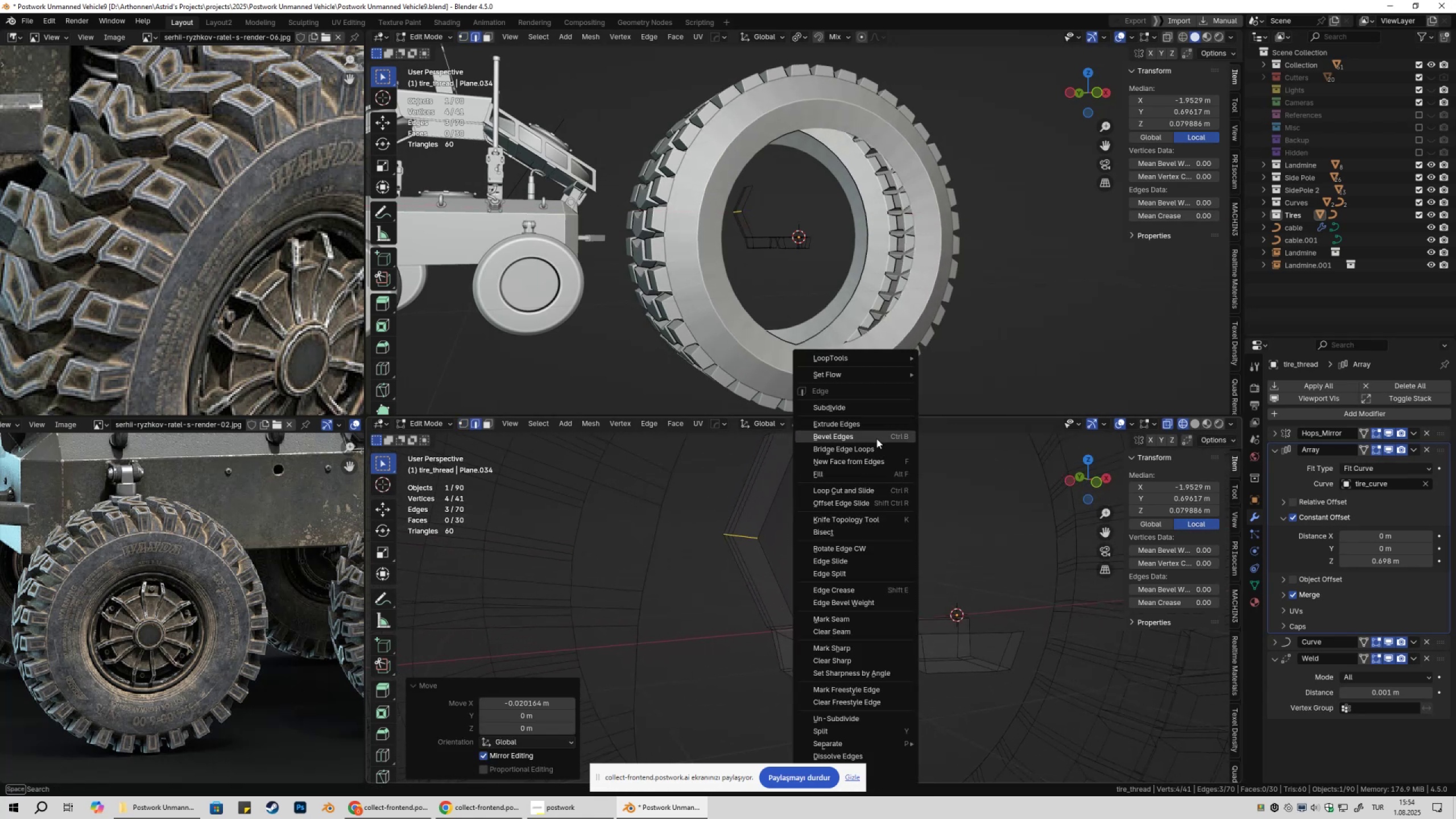 
left_click([876, 439])
 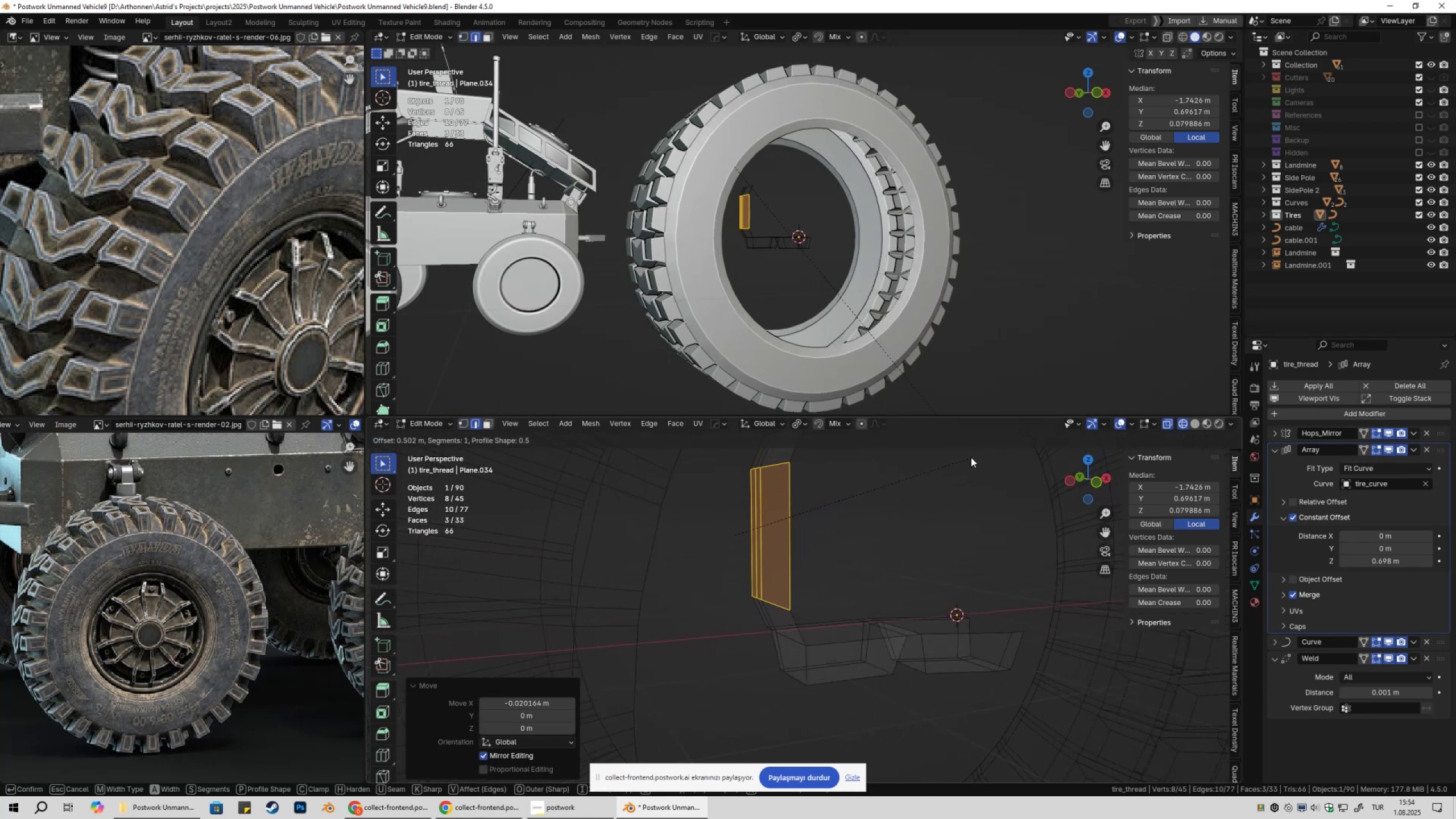 
scroll: coordinate [986, 461], scroll_direction: up, amount: 4.0
 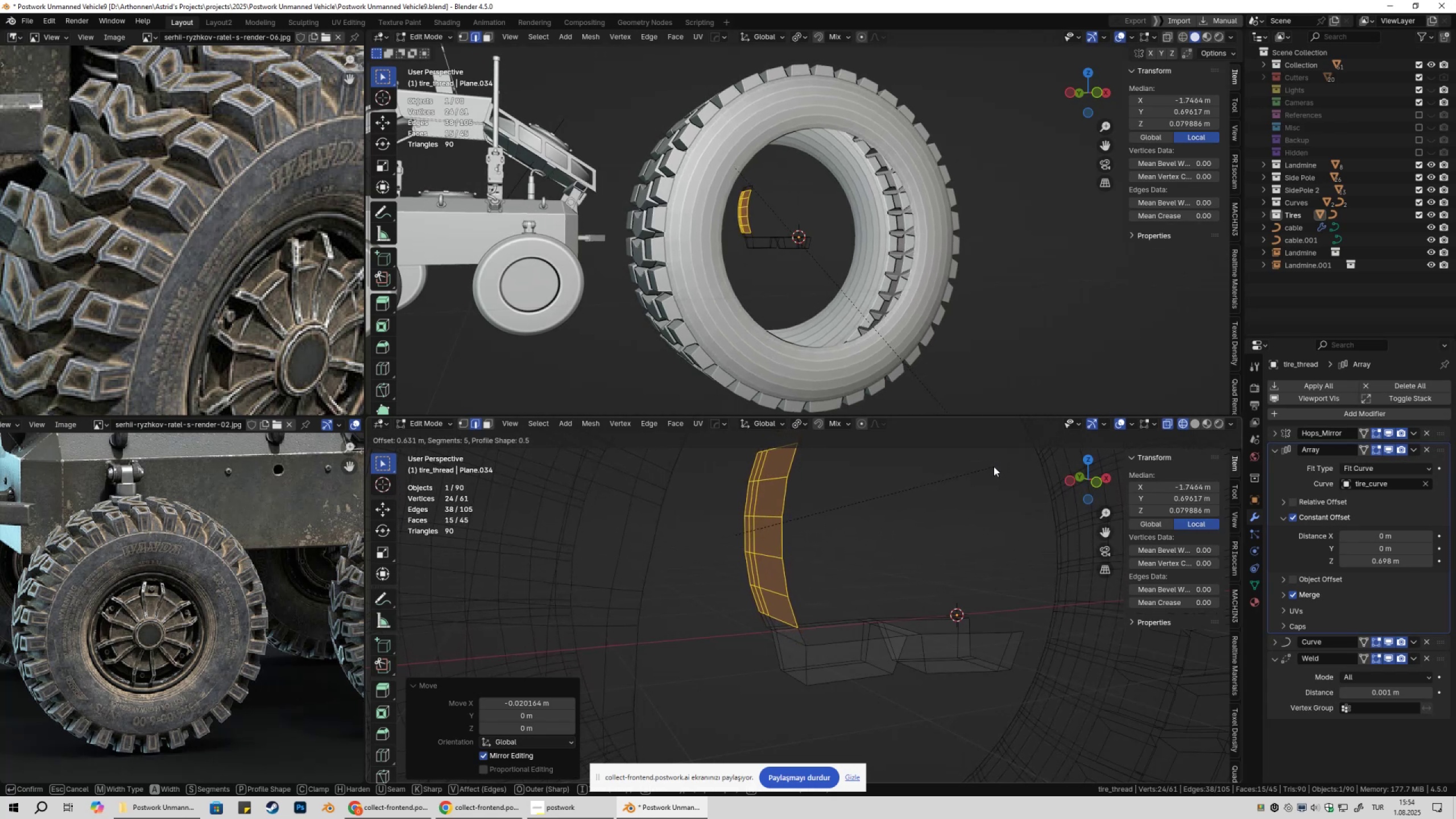 
left_click([989, 466])
 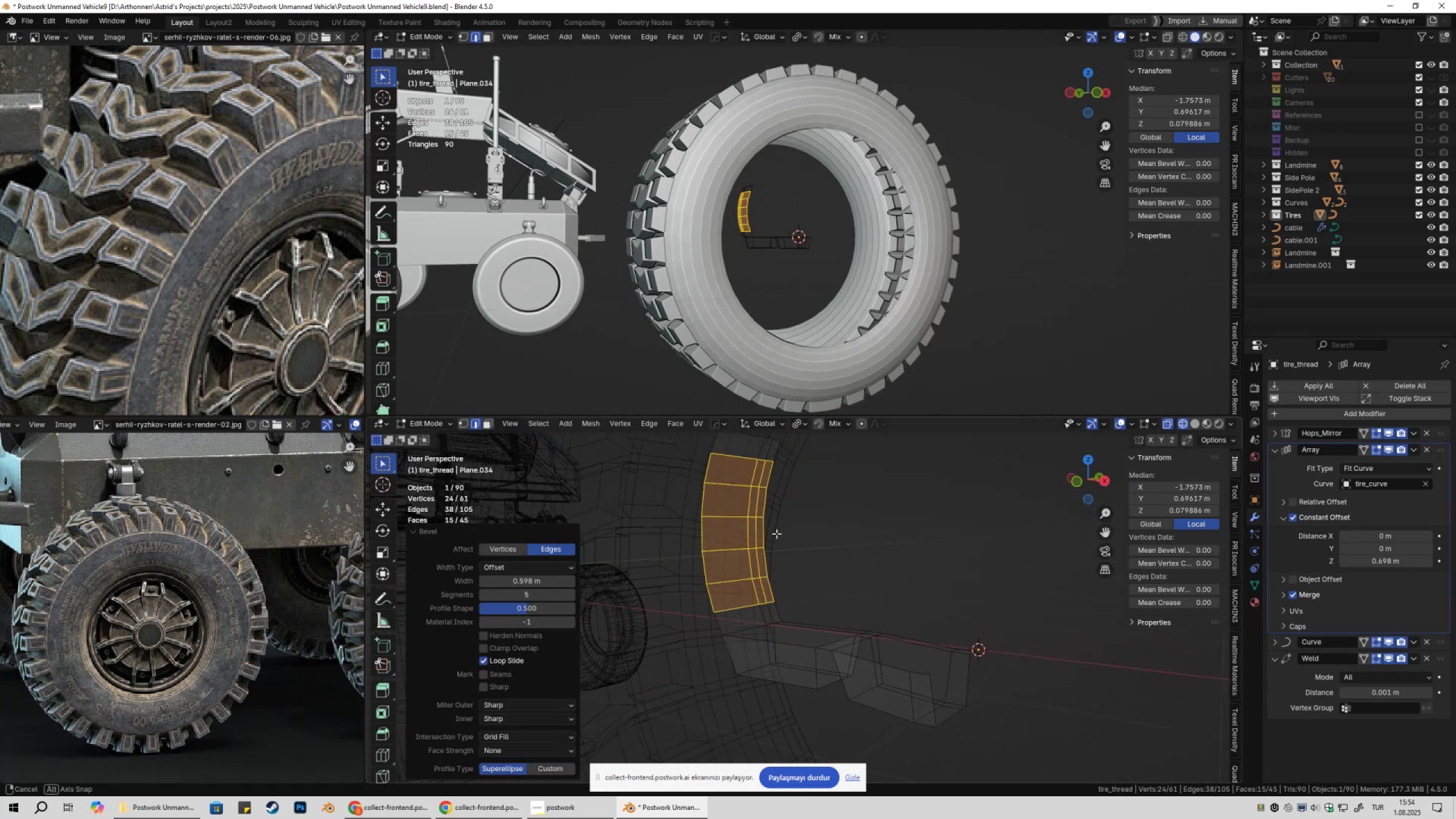 
key(Tab)
 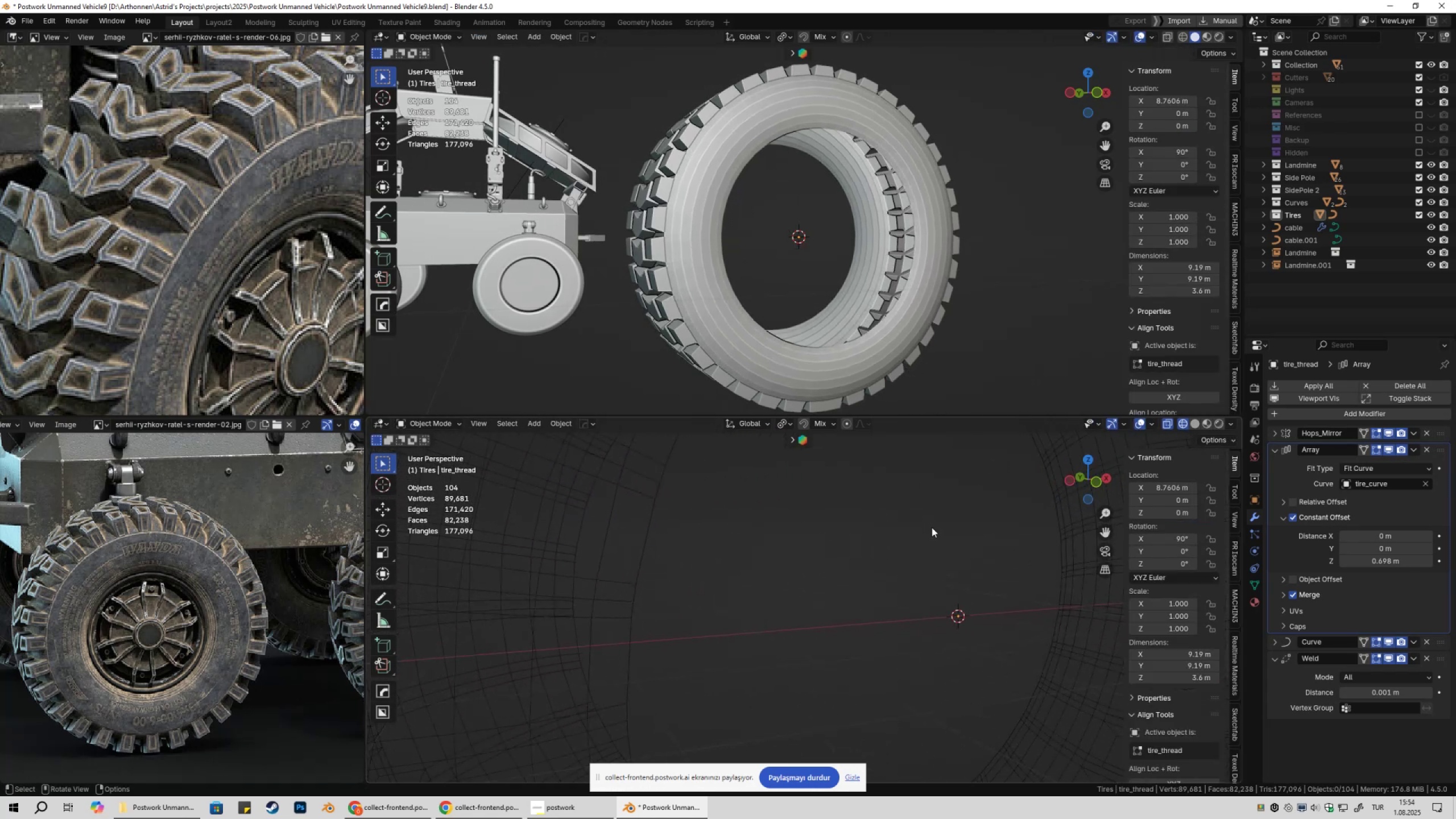 
scroll: coordinate [825, 280], scroll_direction: down, amount: 3.0
 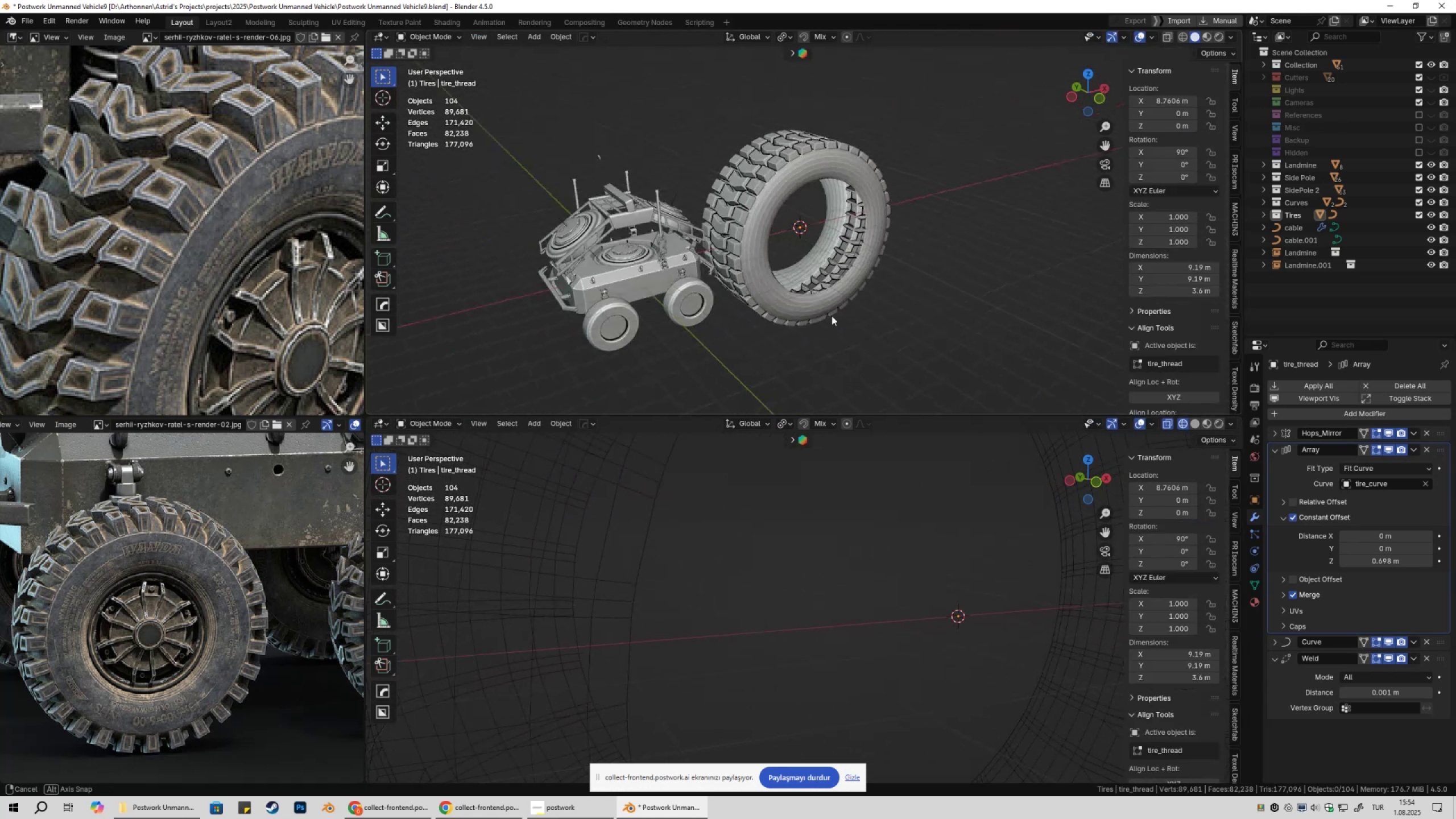 
left_click([779, 209])
 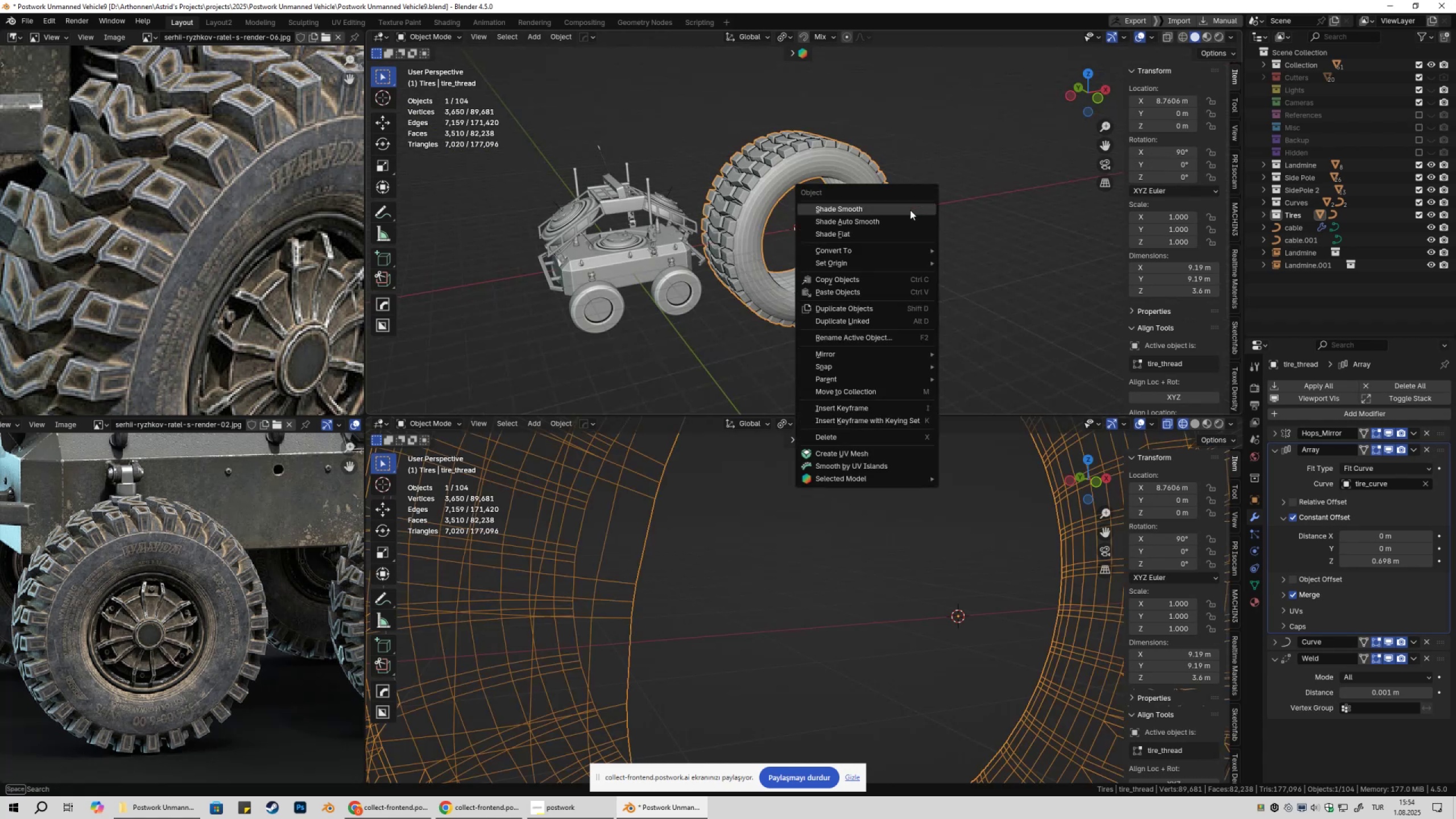 
right_click([910, 210])
 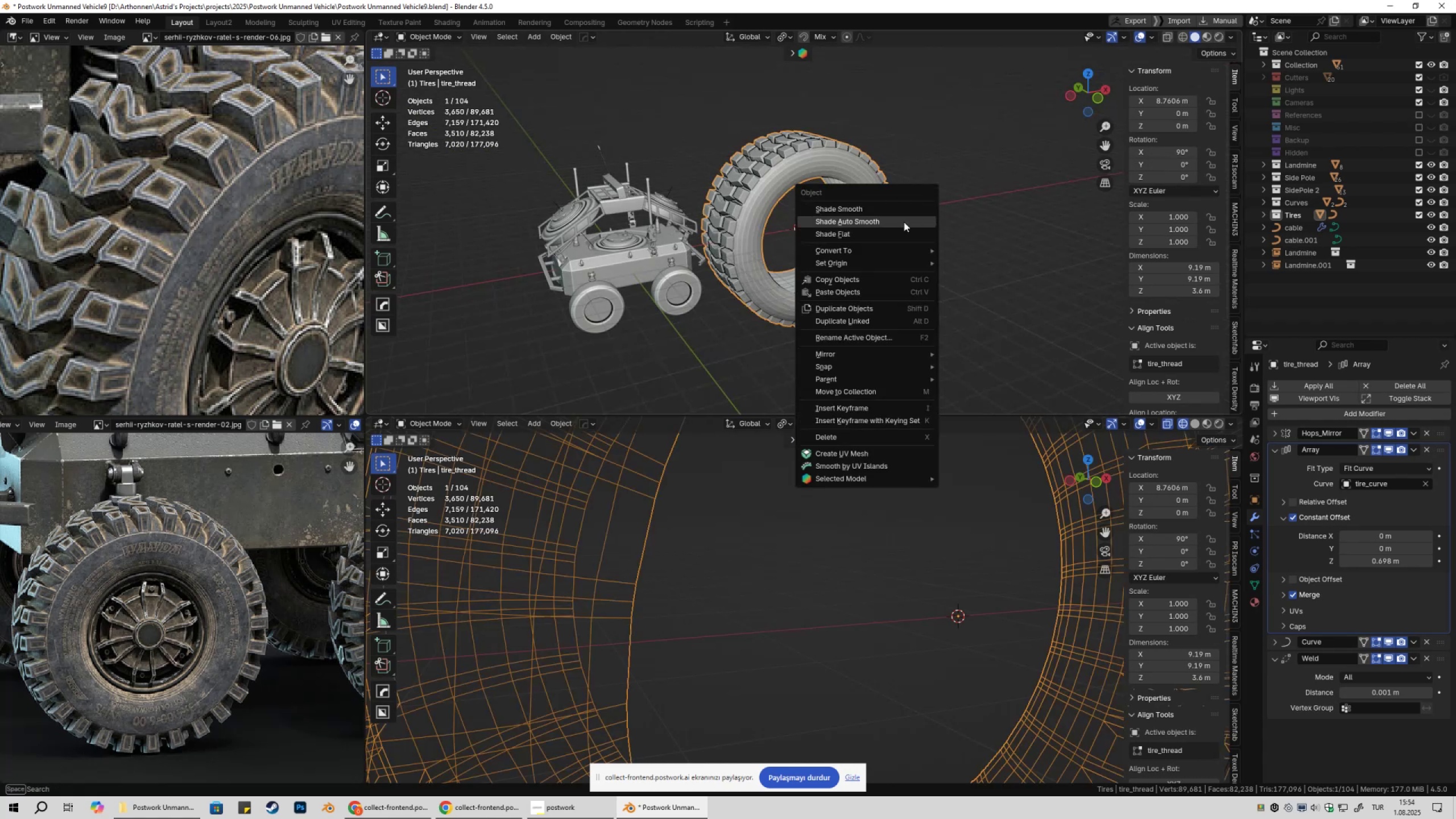 
left_click([904, 222])
 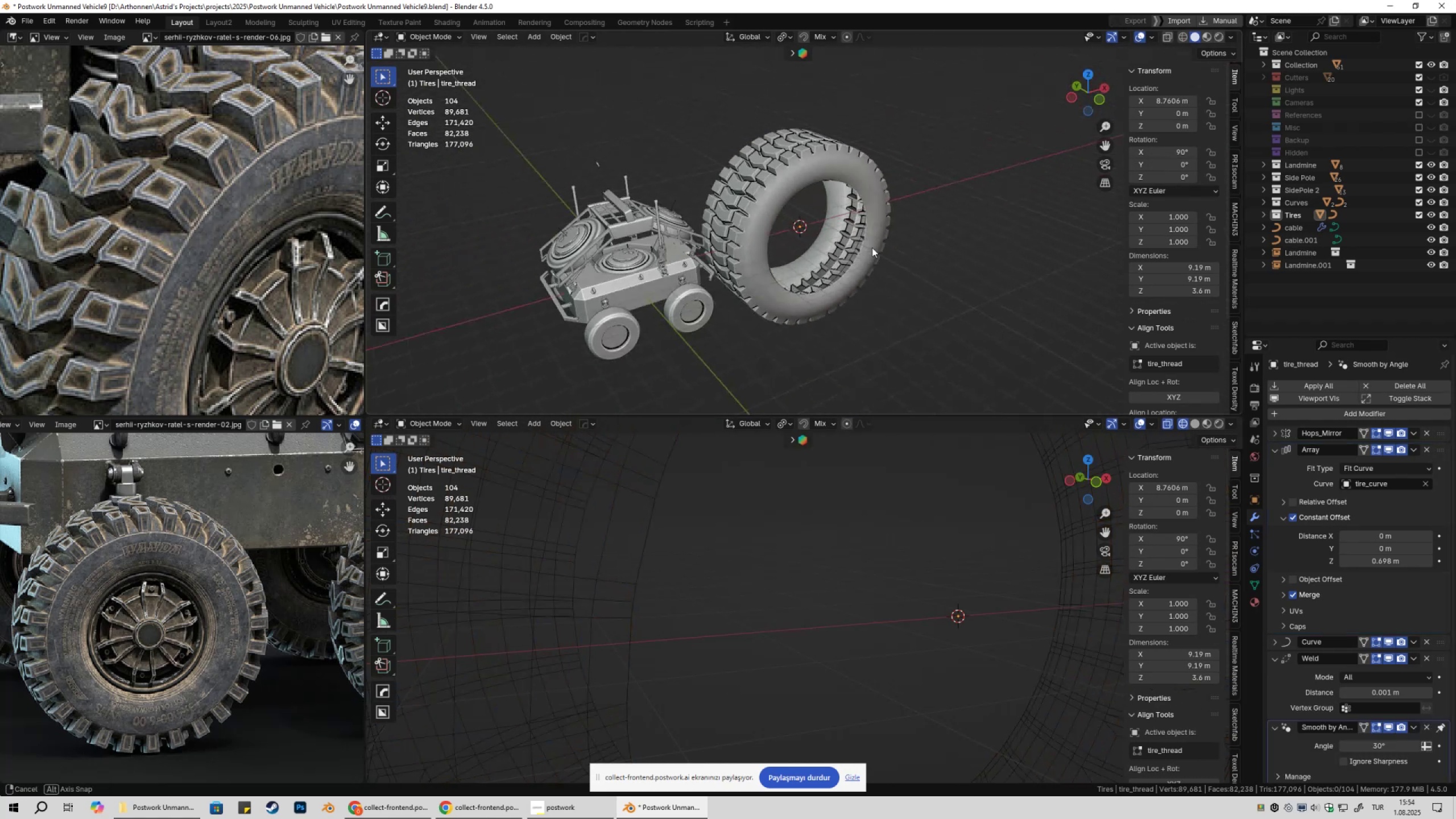 
key(Shift+ShiftLeft)
 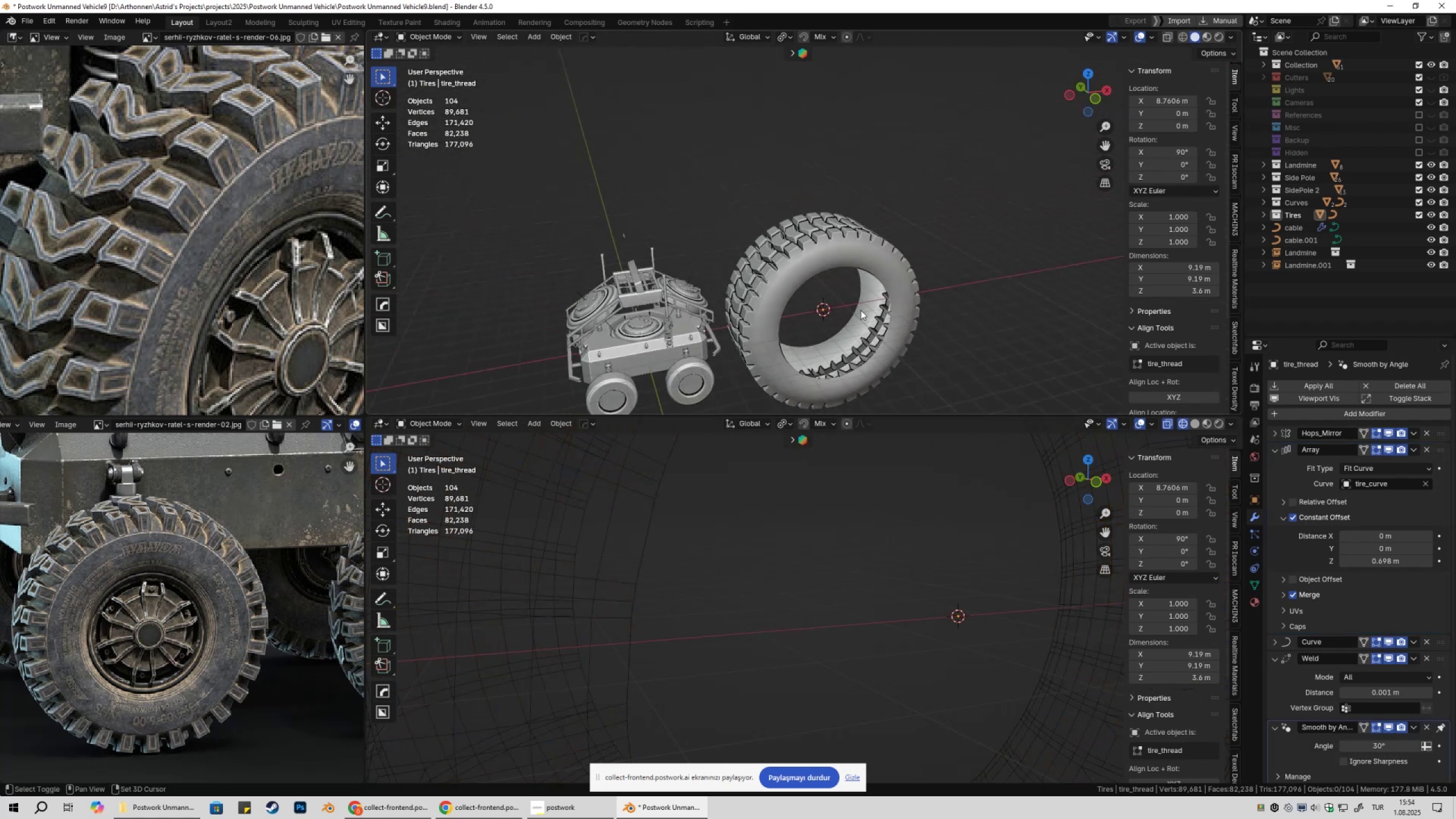 
scroll: coordinate [832, 311], scroll_direction: up, amount: 6.0
 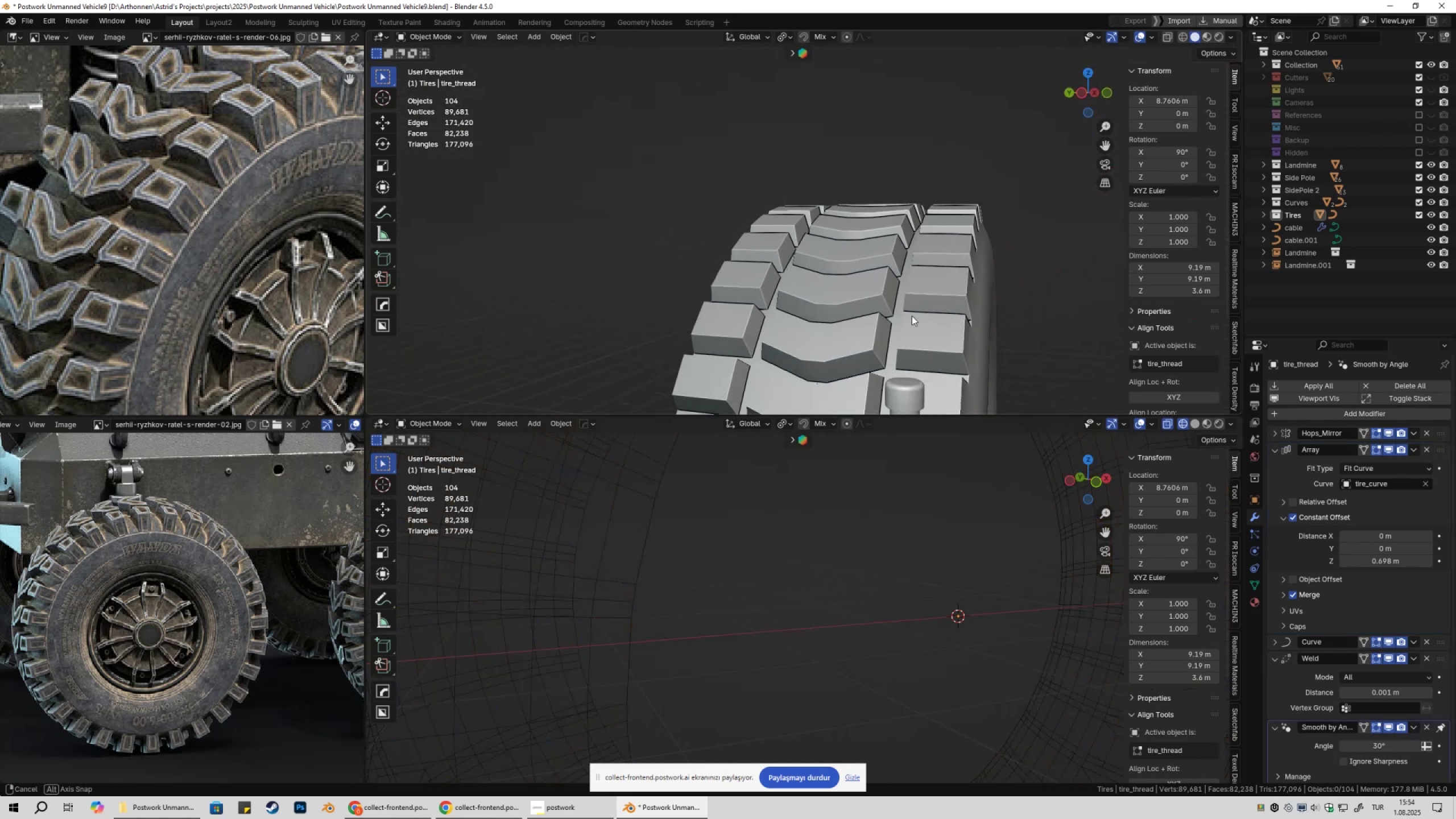 
scroll: coordinate [916, 330], scroll_direction: down, amount: 4.0
 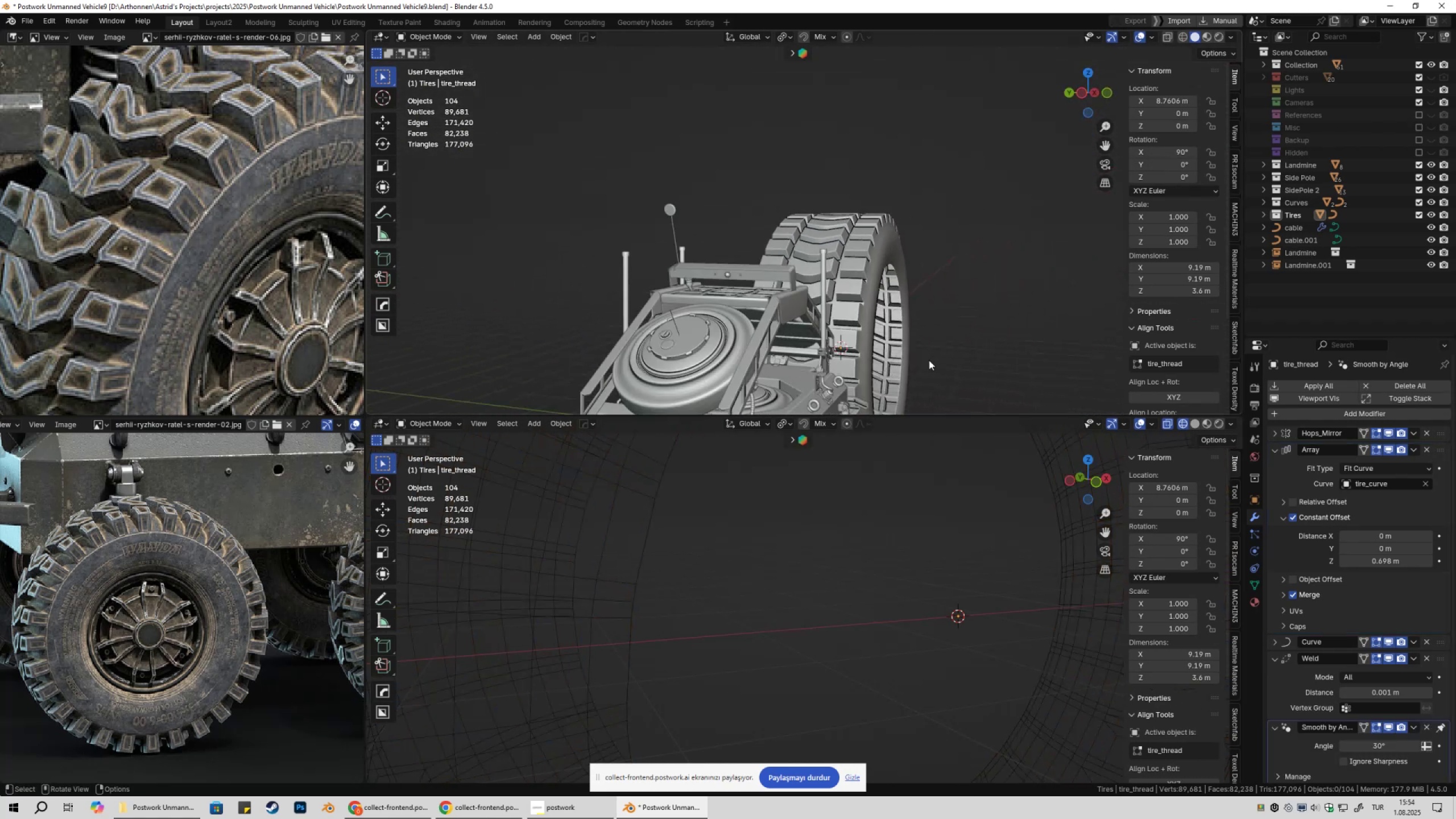 
key(Shift+ShiftLeft)
 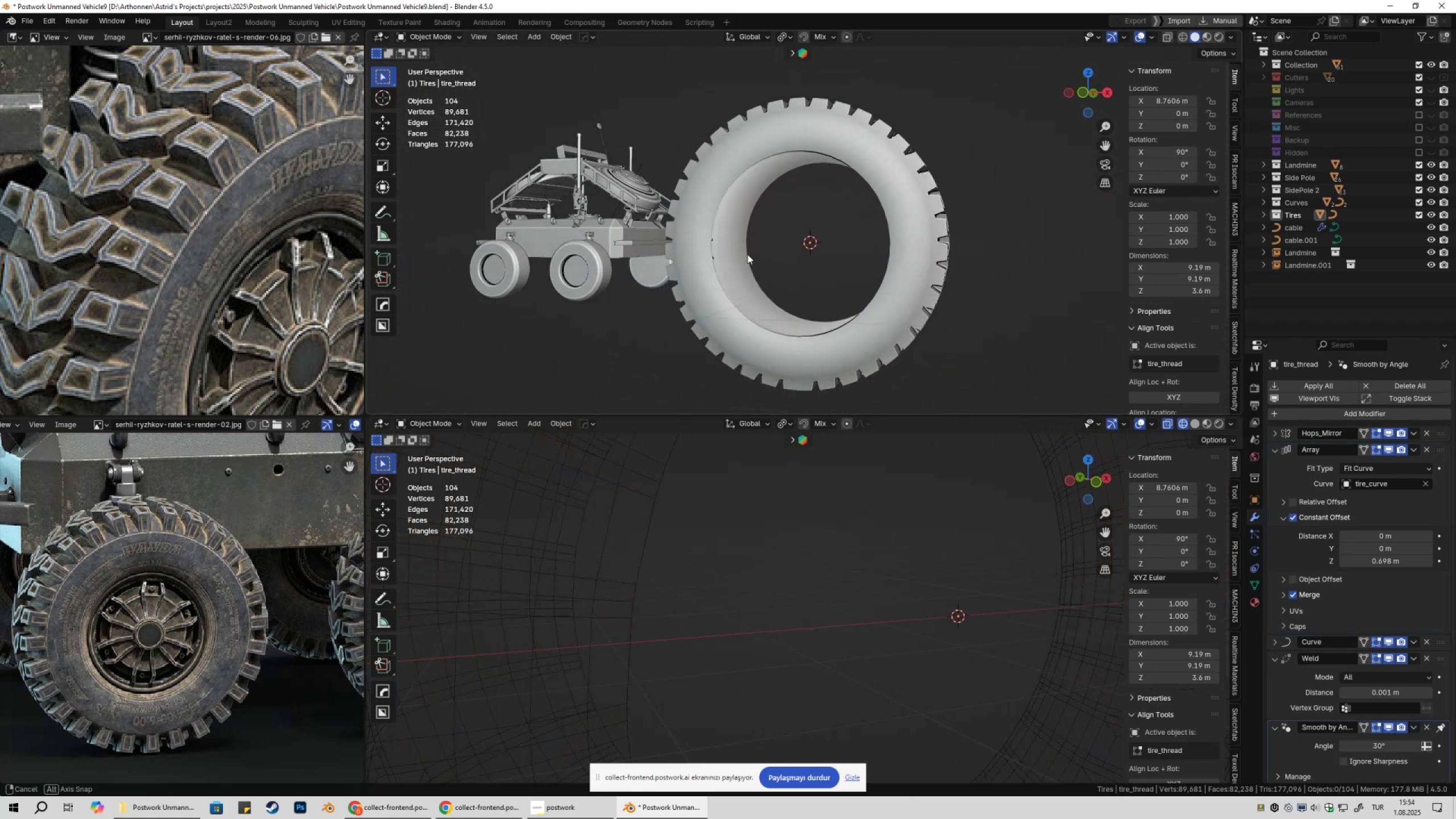 
left_click([756, 180])
 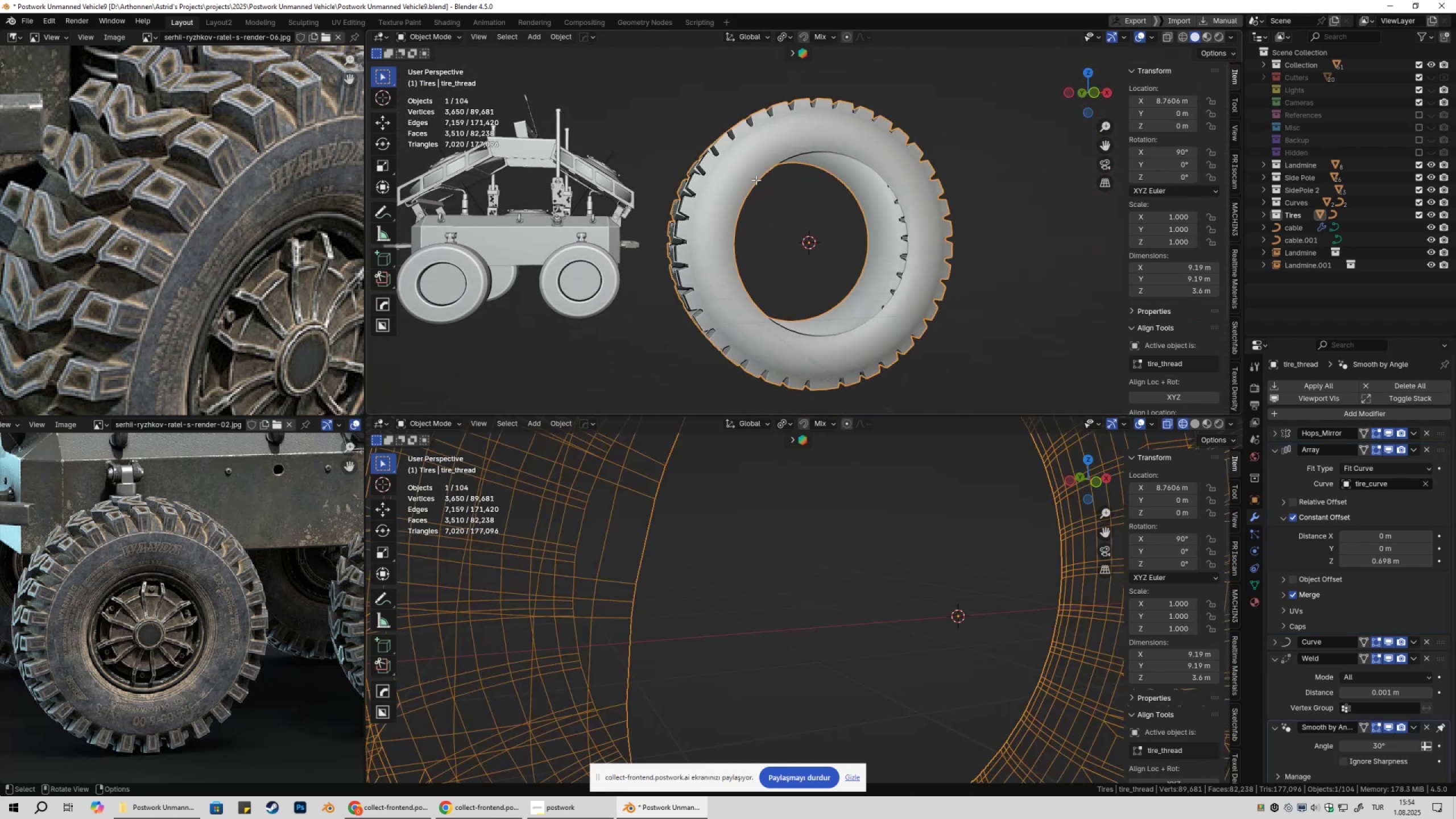 
key(Tab)
 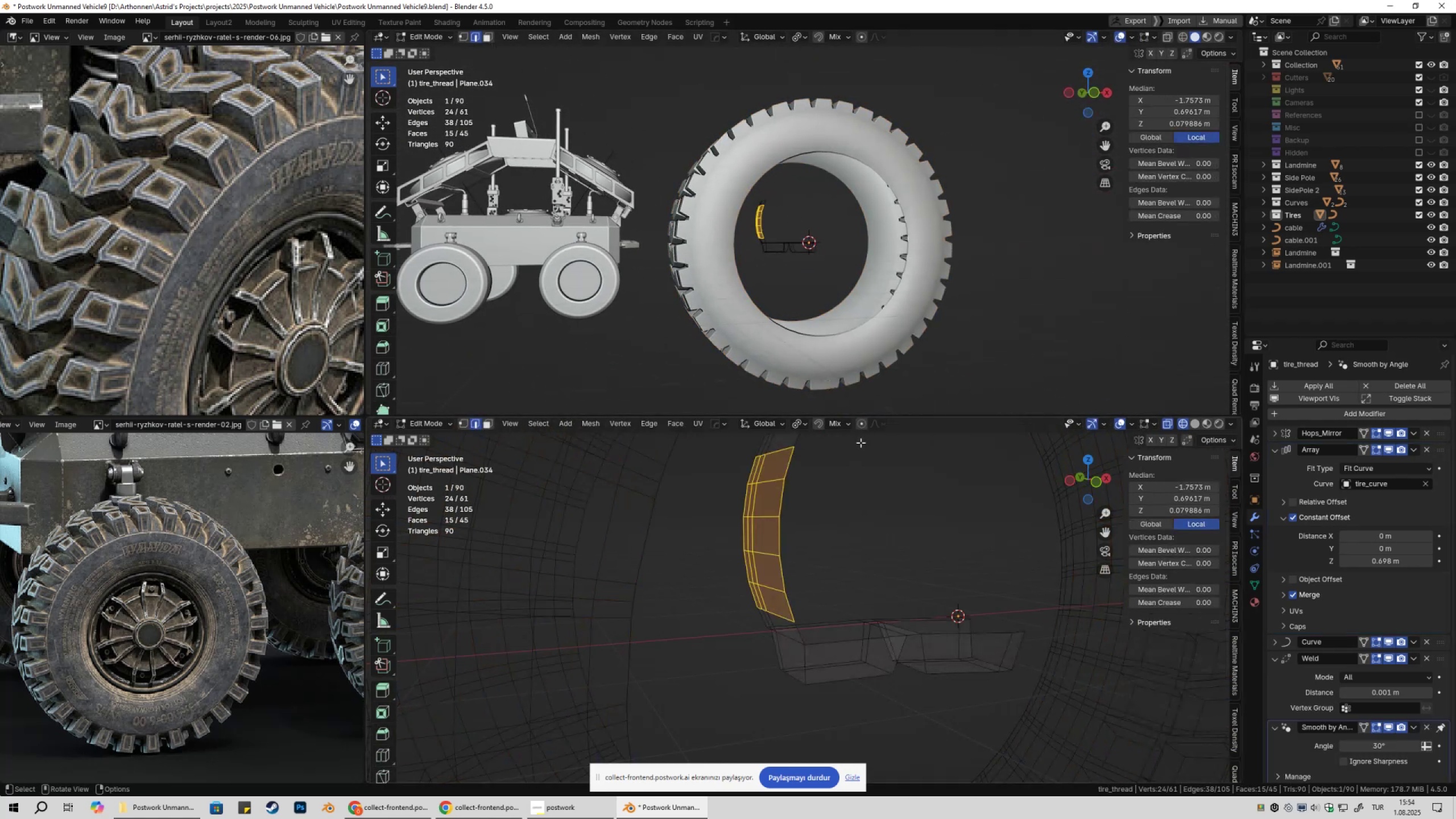 
scroll: coordinate [245, 374], scroll_direction: down, amount: 5.0
 